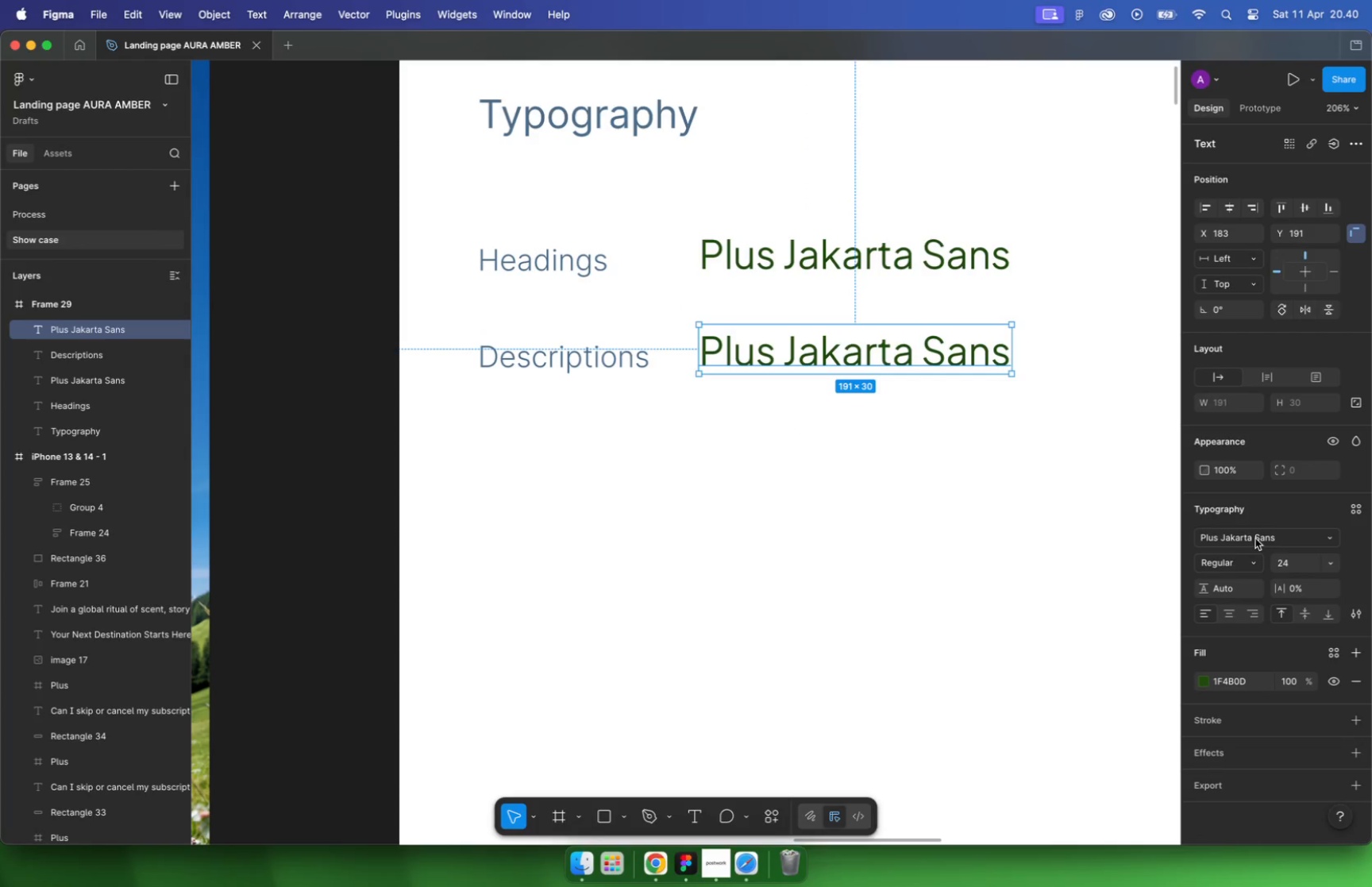 
left_click([1256, 538])
 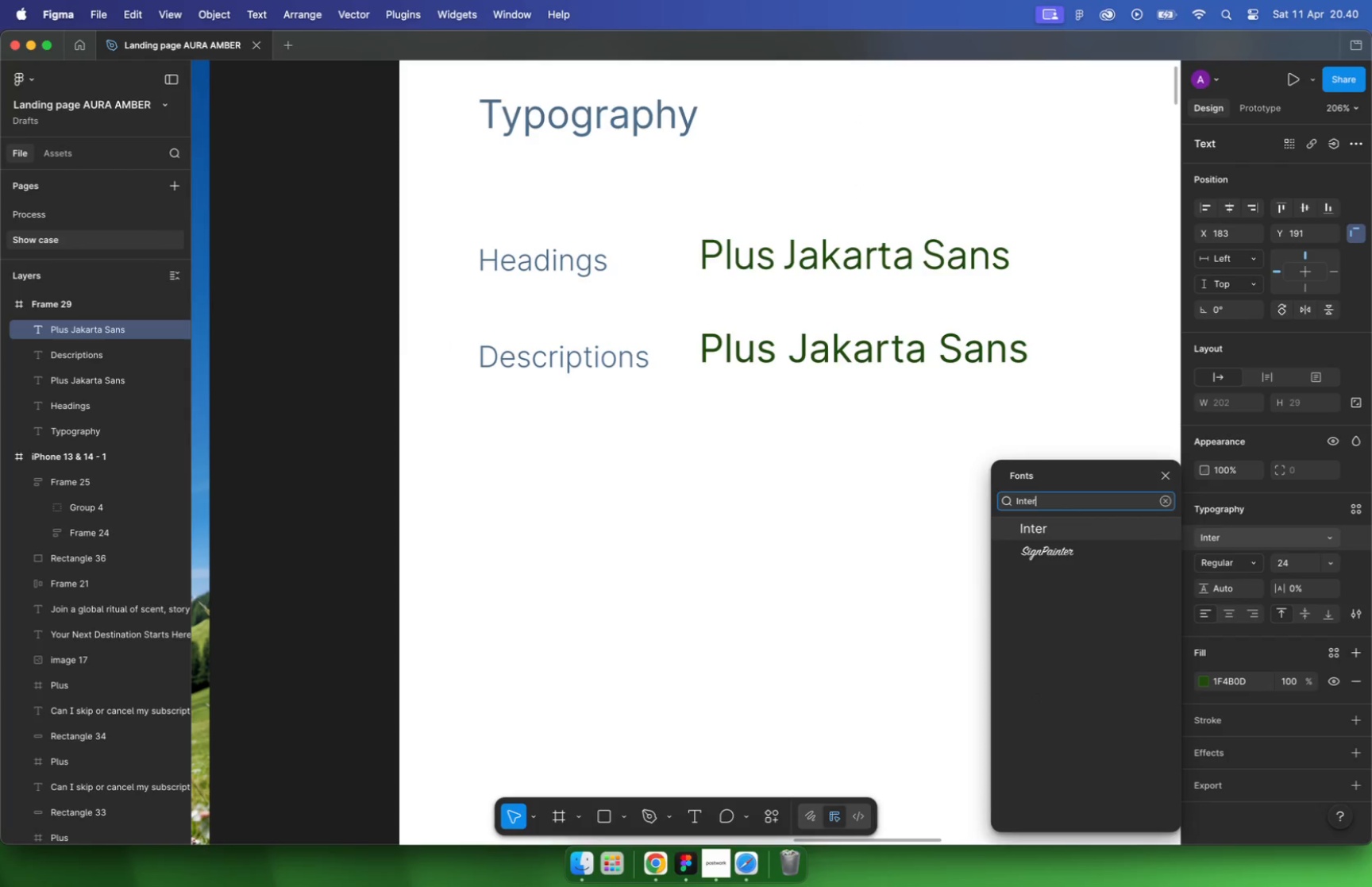 
type(Inter)
 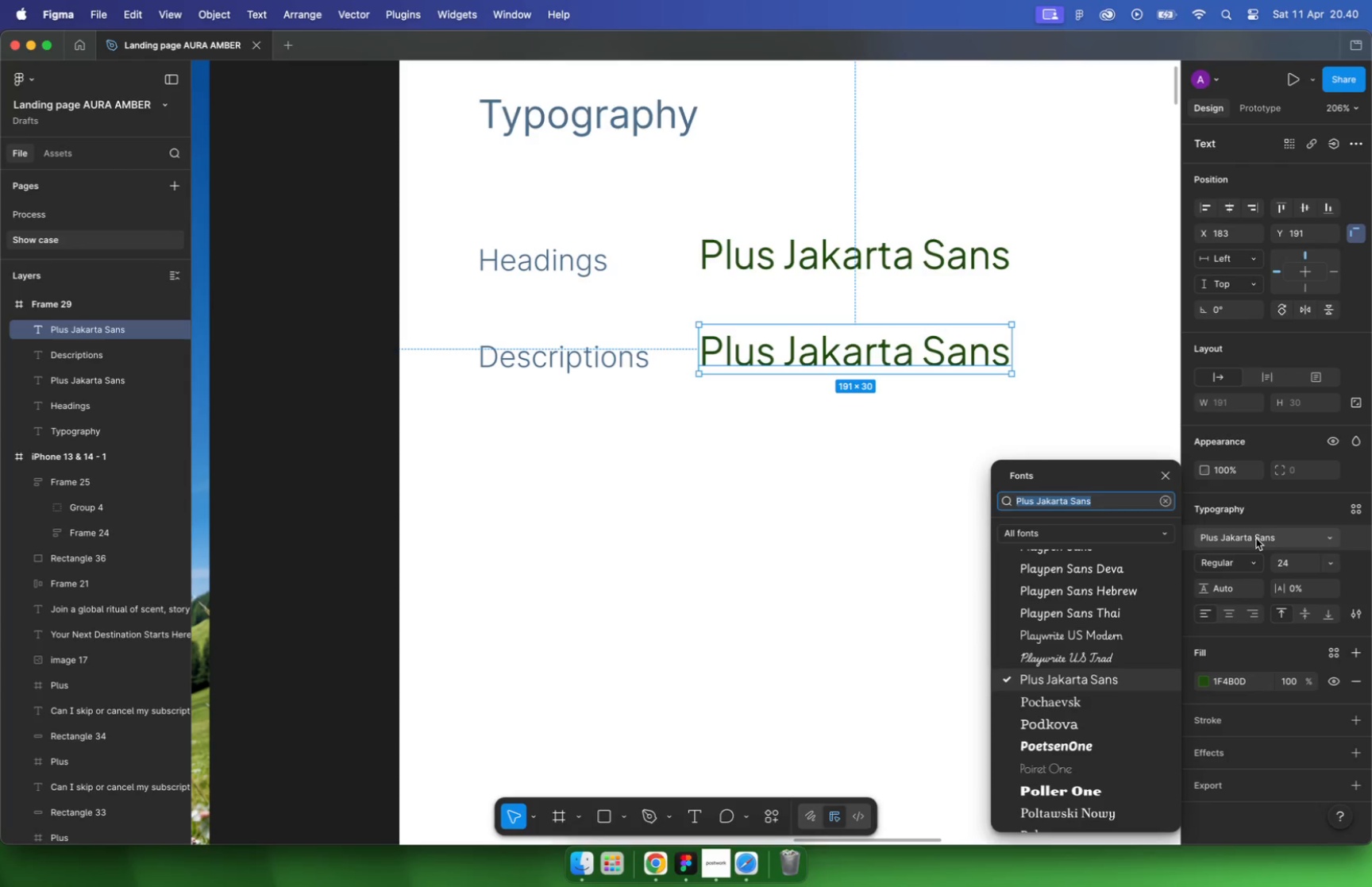 
left_click([919, 361])
 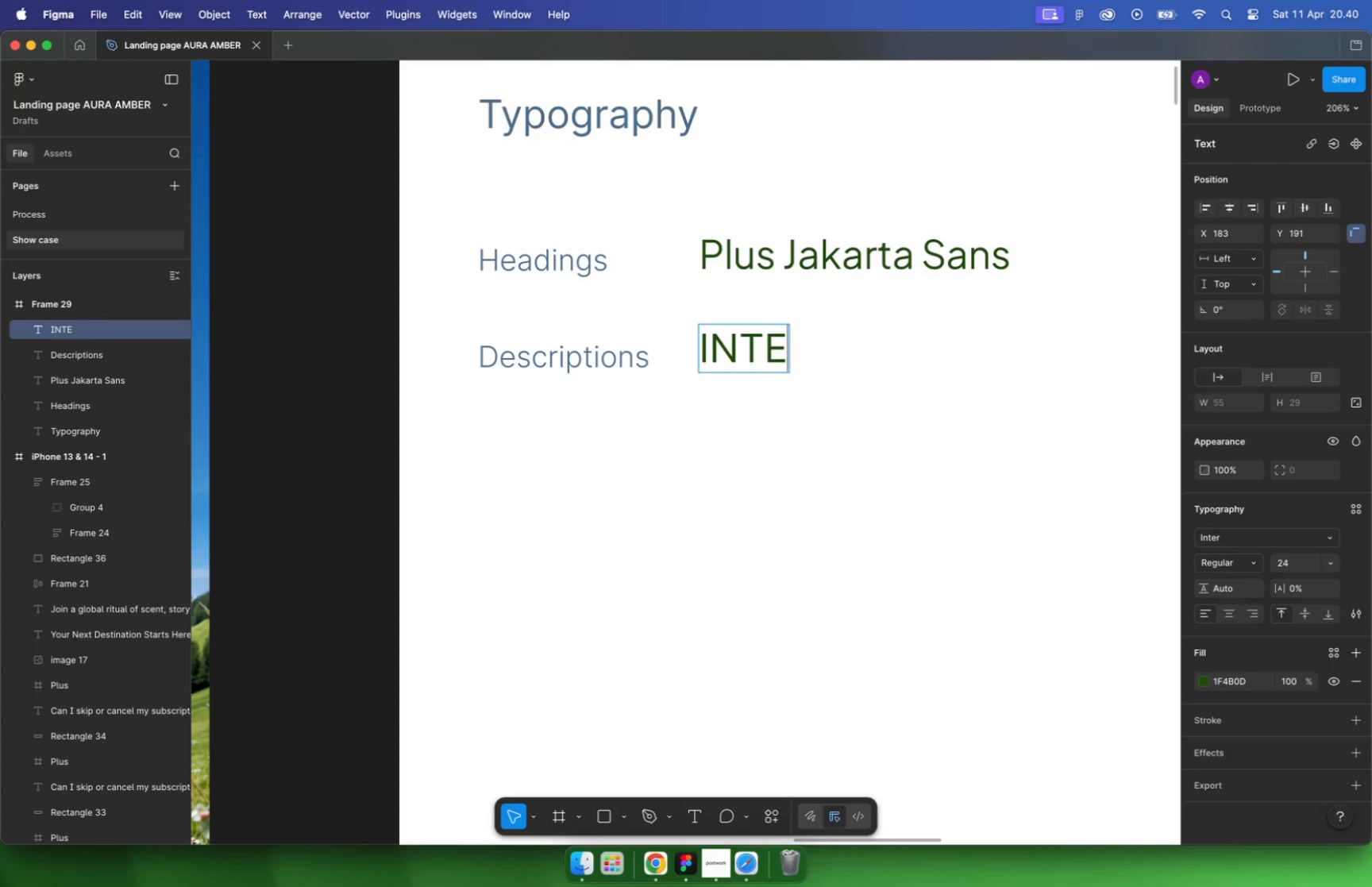 
type(INTER)
key(Backspace)
key(Backspace)
key(Backspace)
key(Backspace)
type(nter)
key(Escape)
key(Escape)
 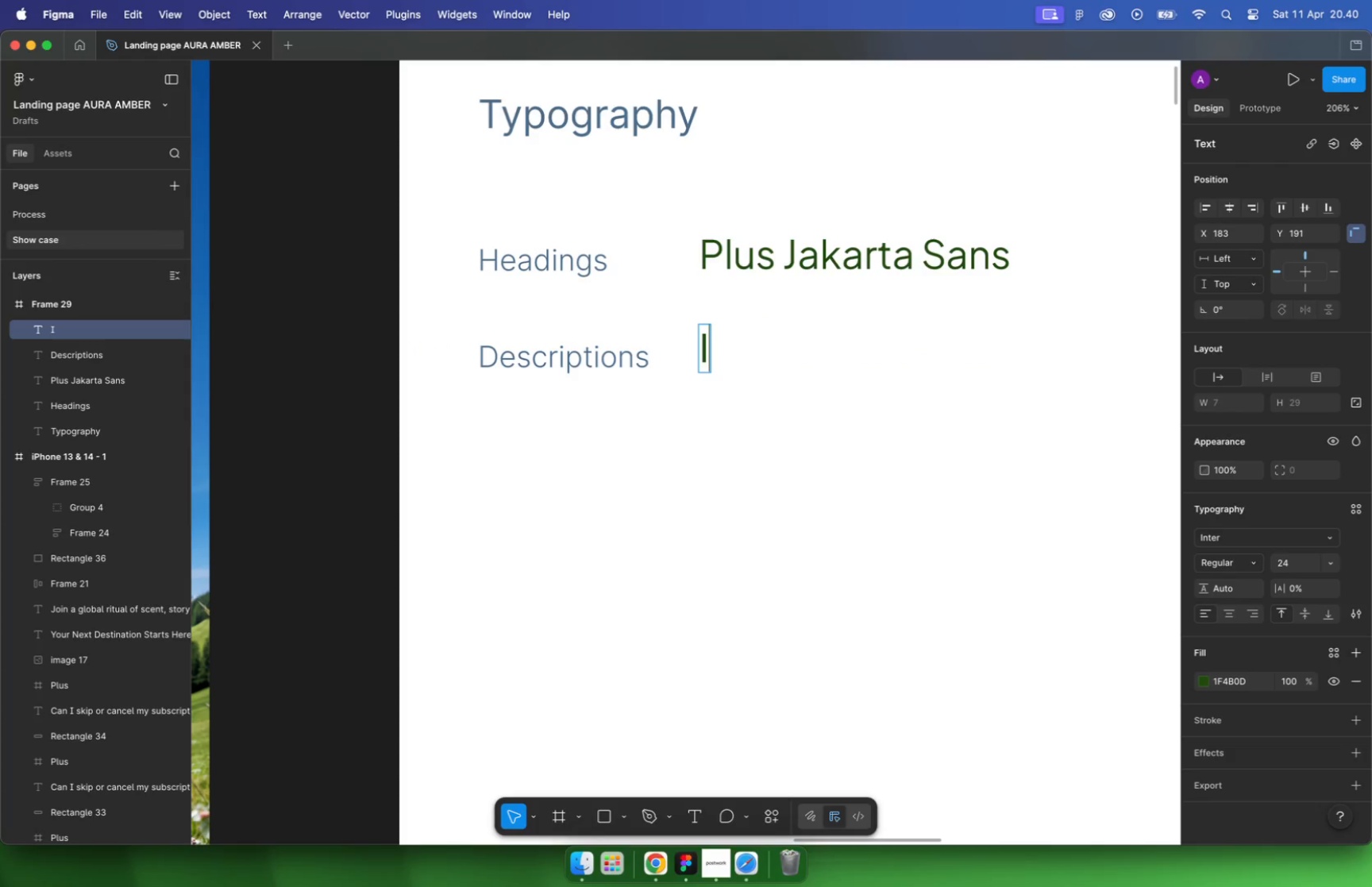 
hold_key(key=CommandLeft, duration=1.53)
scroll: coordinate [782, 349], scroll_direction: down, amount: 10.0
 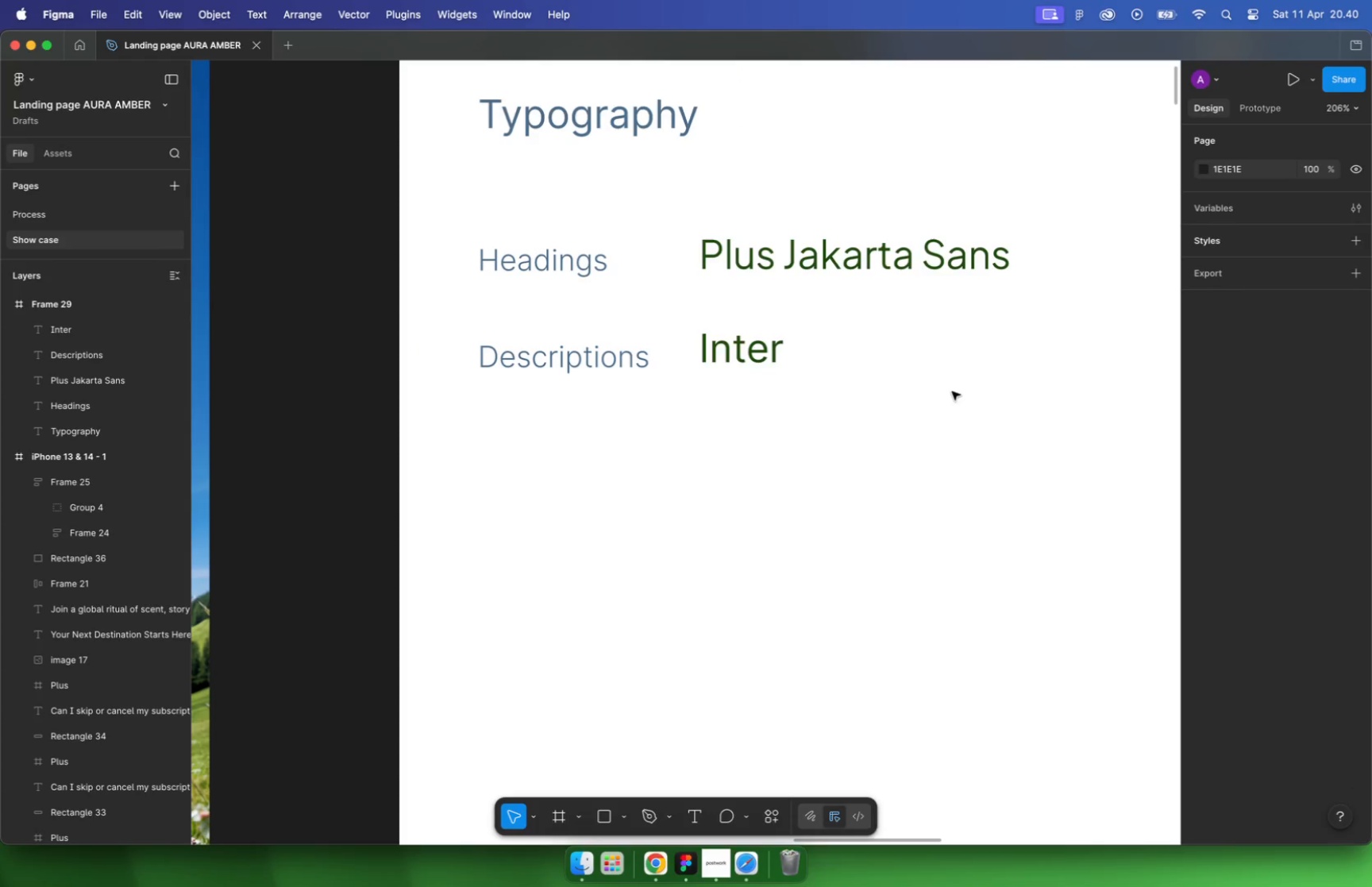 
hold_key(key=CommandLeft, duration=2.32)
scroll: coordinate [816, 349], scroll_direction: down, amount: 4.0
 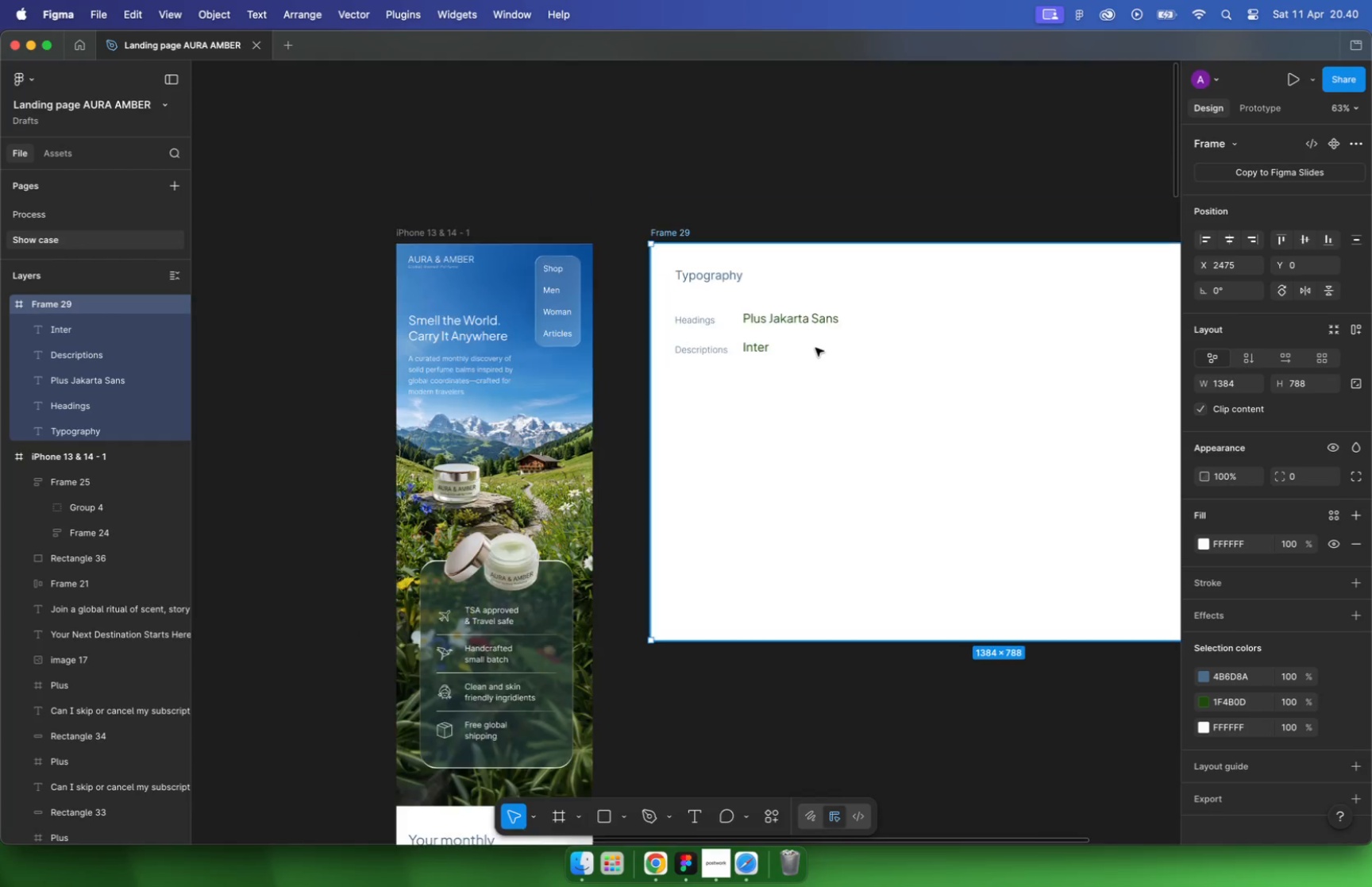 
left_click([634, 411])
 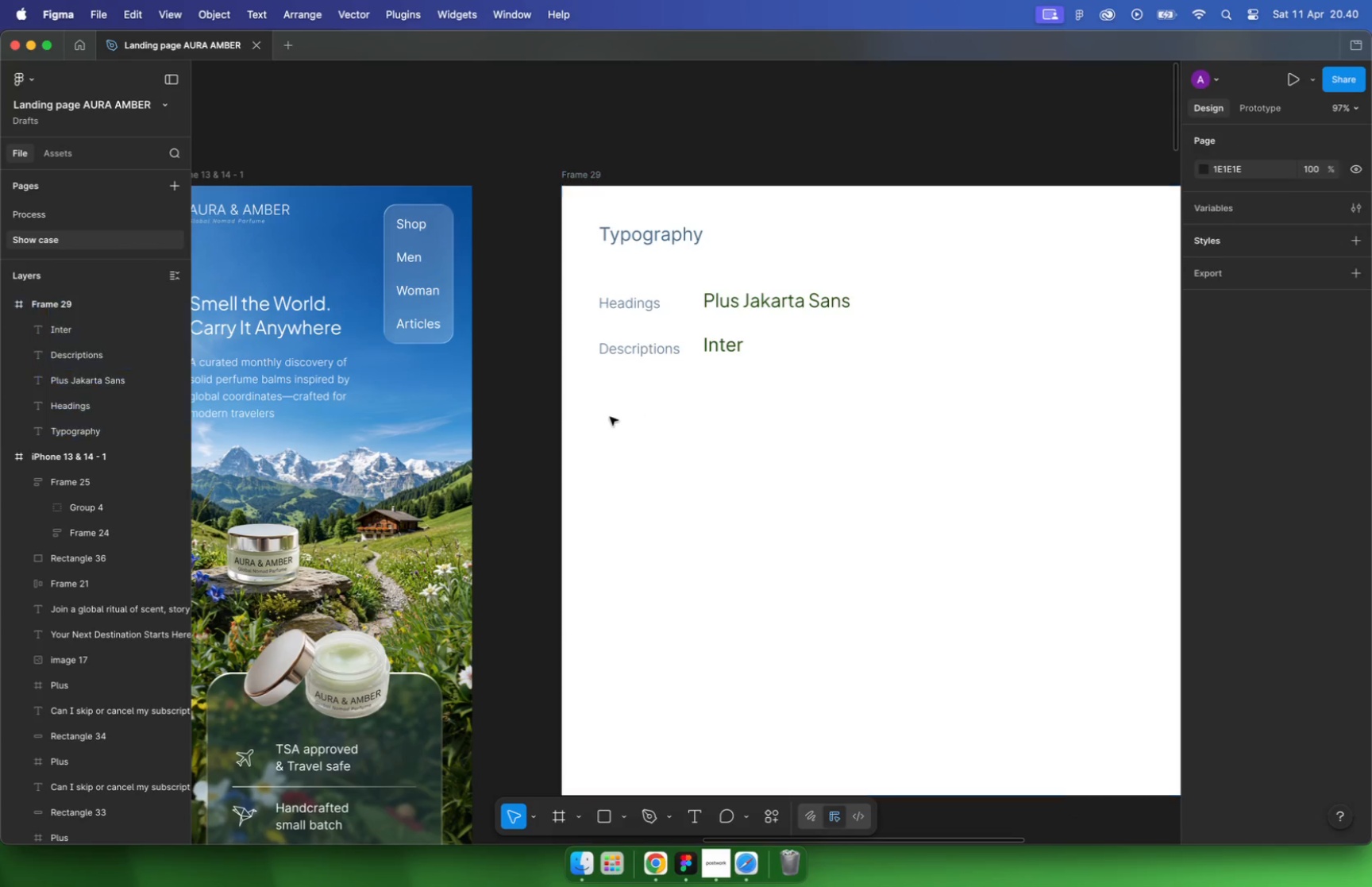 
left_click_drag(start_coordinate=[607, 416], to_coordinate=[769, 288])
 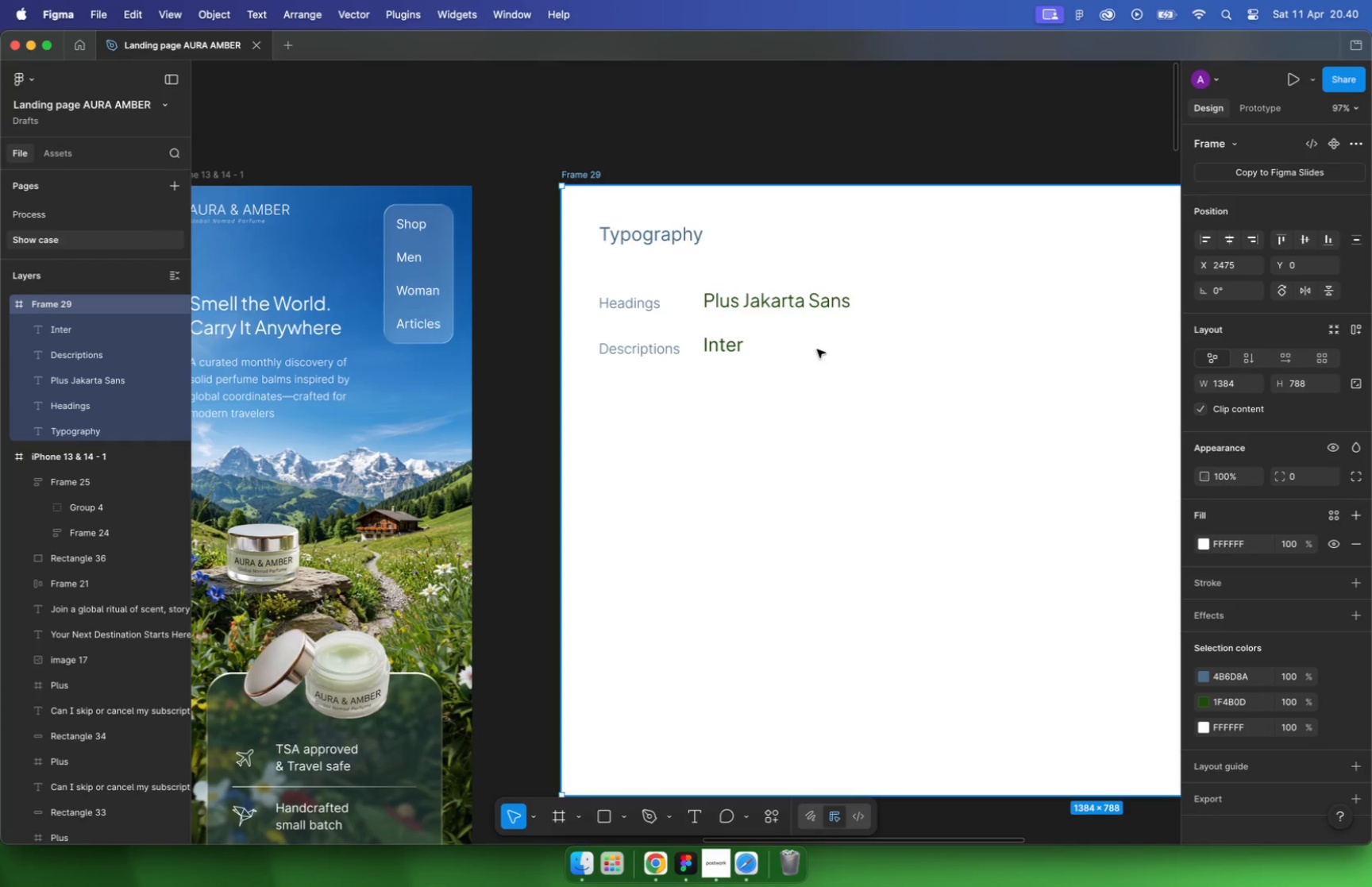 
left_click_drag(start_coordinate=[790, 304], to_coordinate=[790, 289])
 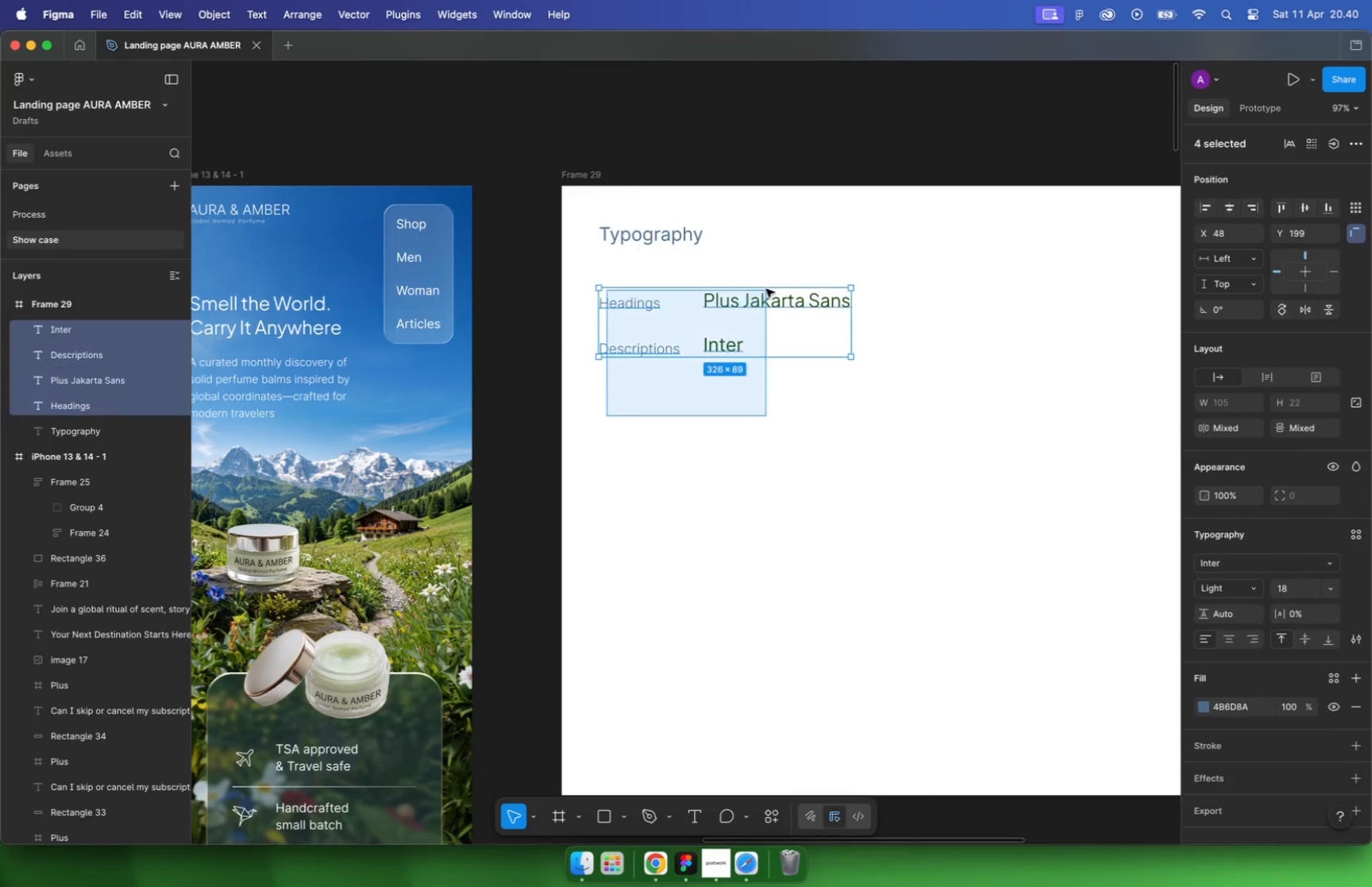 
hold_key(key=ShiftLeft, duration=0.77)
 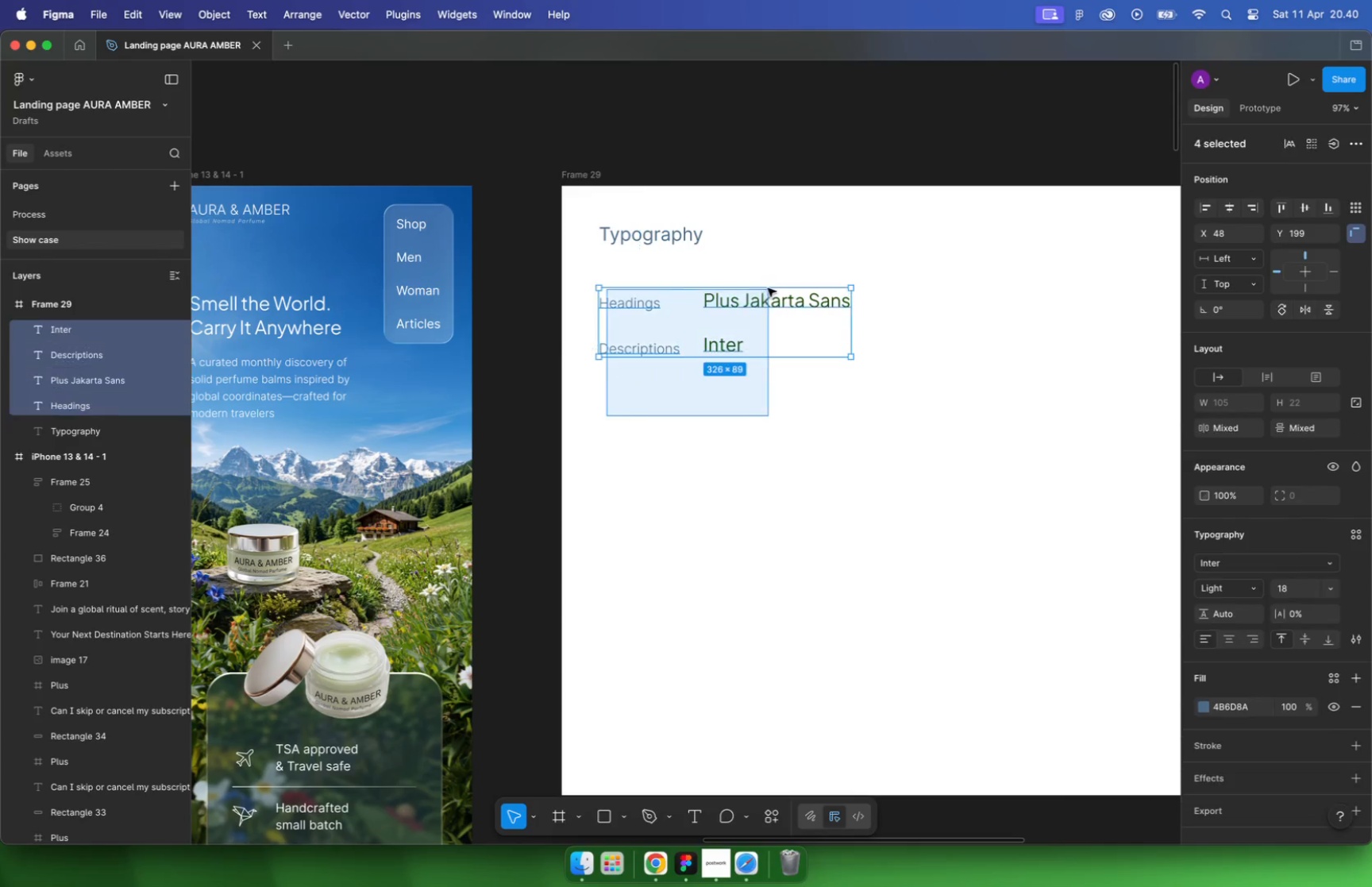 
key(Alt+ArrowDown)
 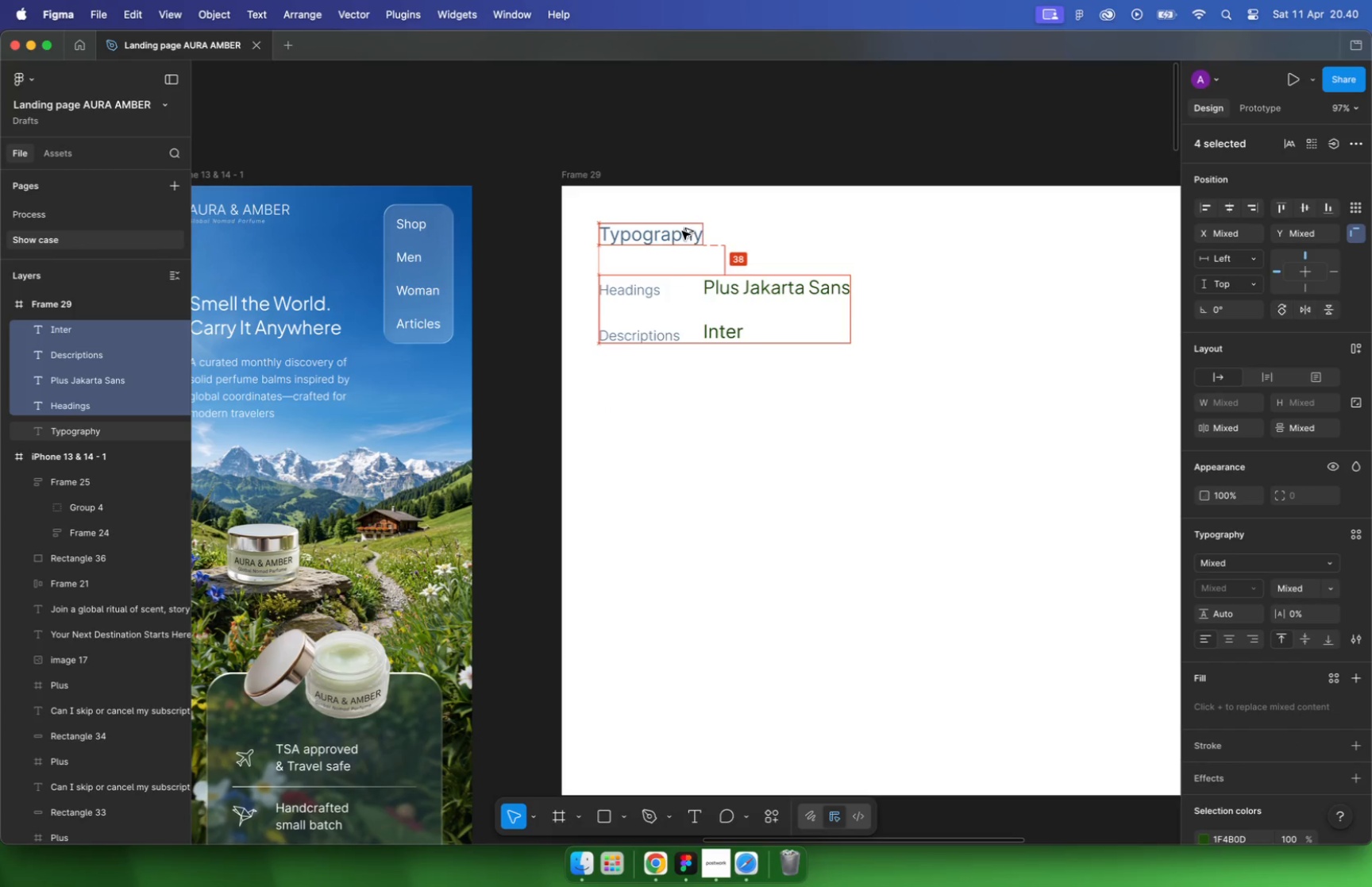 
key(Alt+ArrowDown)
 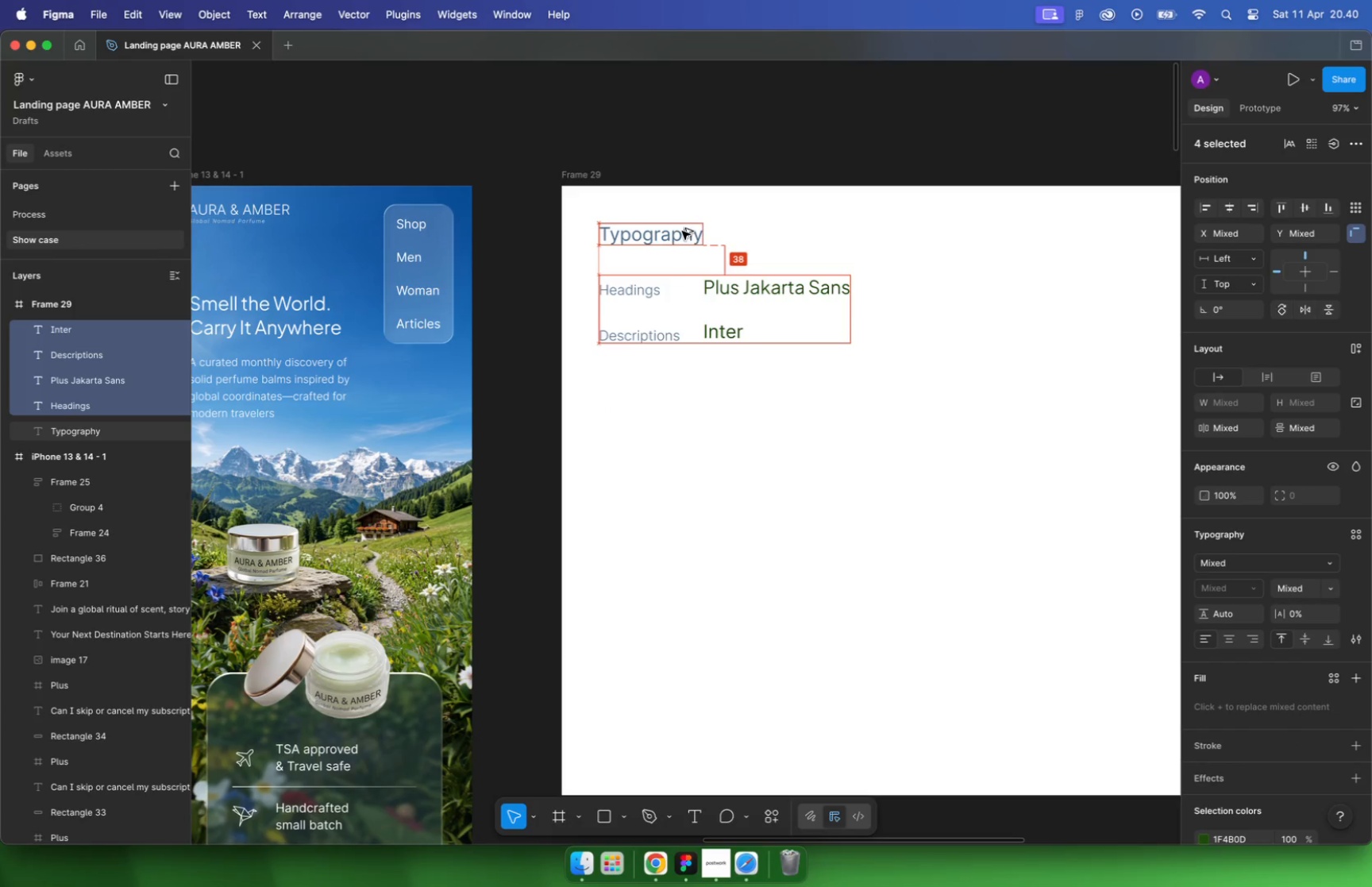 
key(Alt+ArrowDown)
 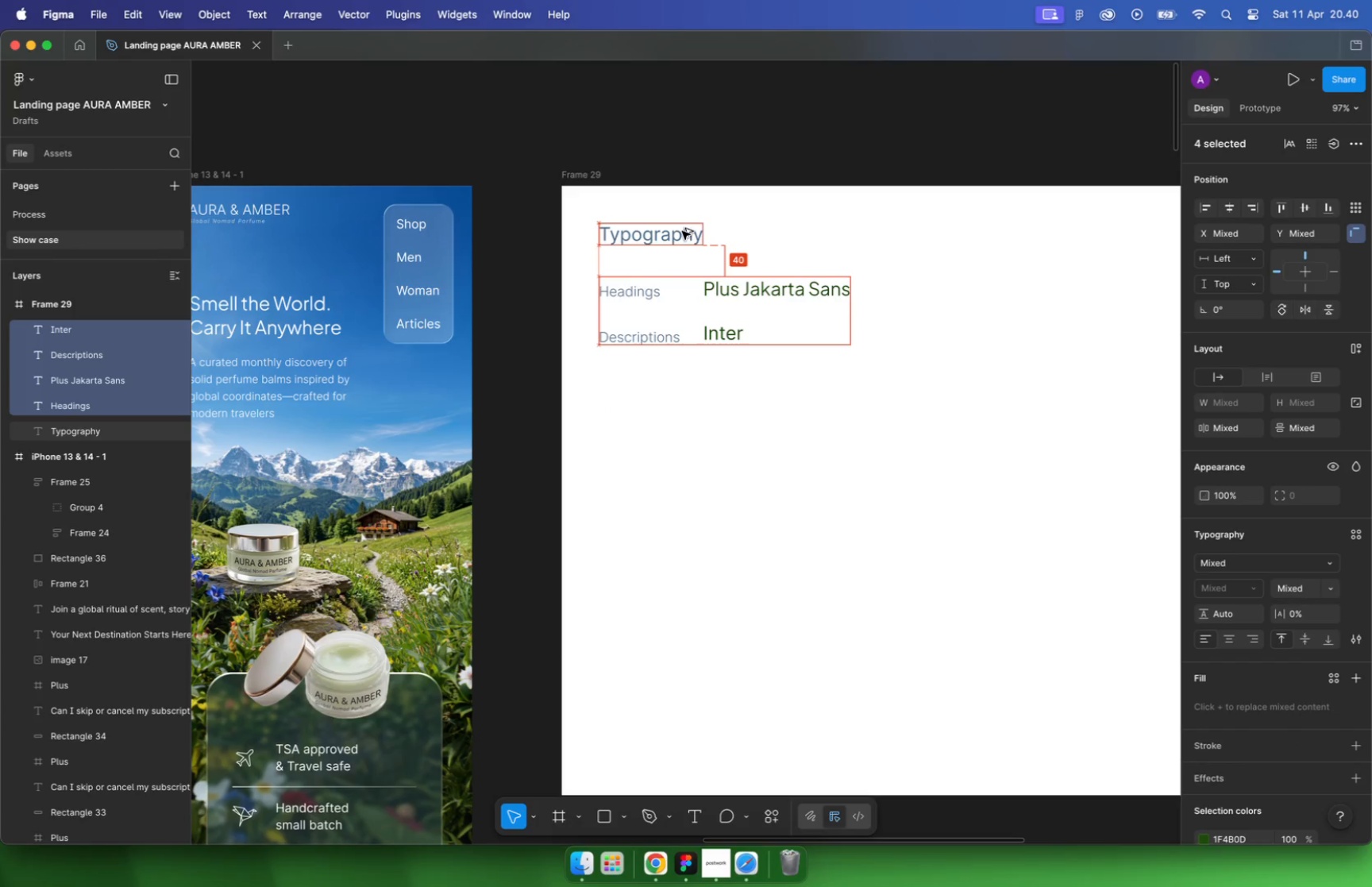 
left_click([699, 236])
 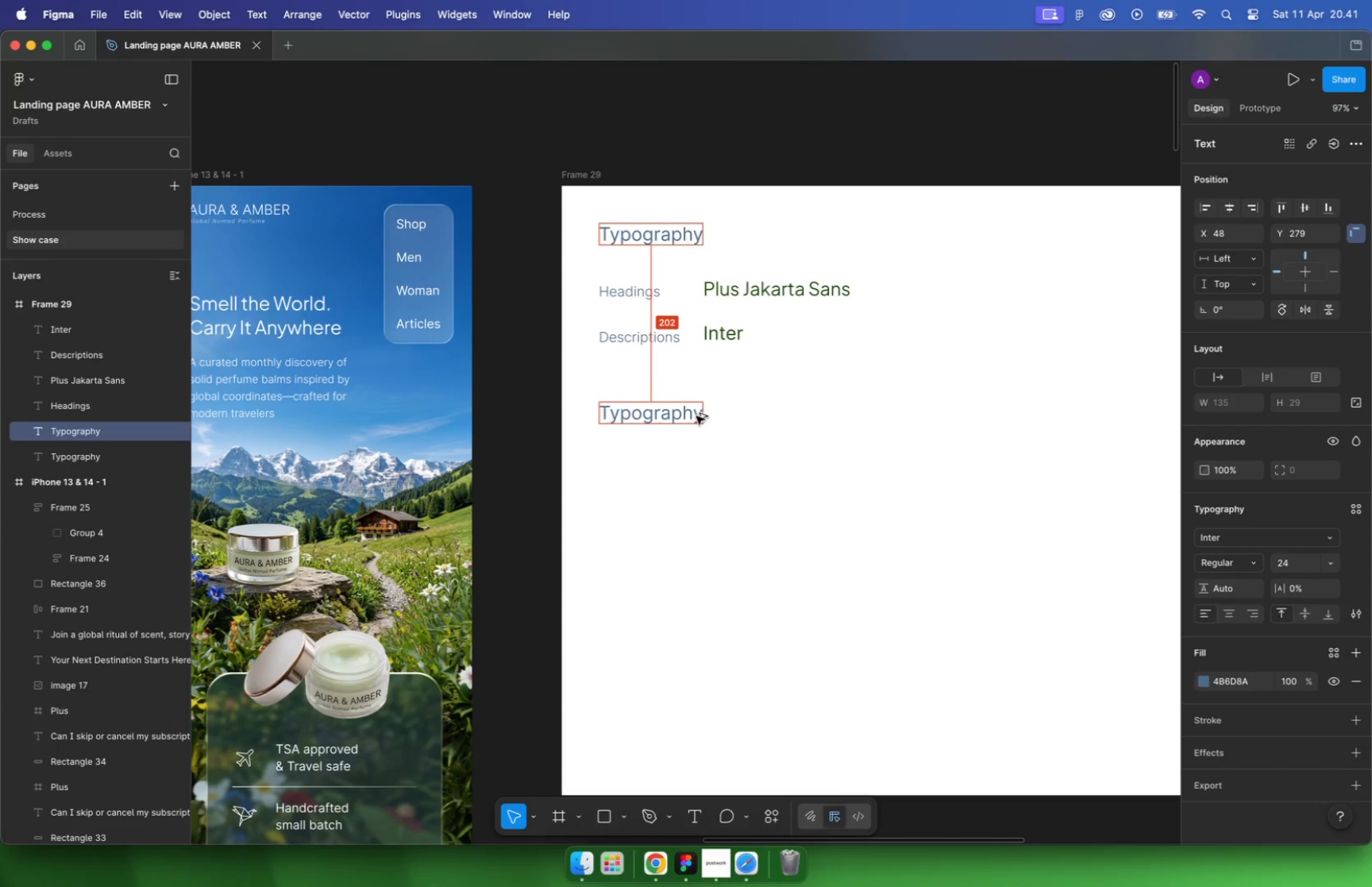 
left_click_drag(start_coordinate=[689, 237], to_coordinate=[696, 420])
 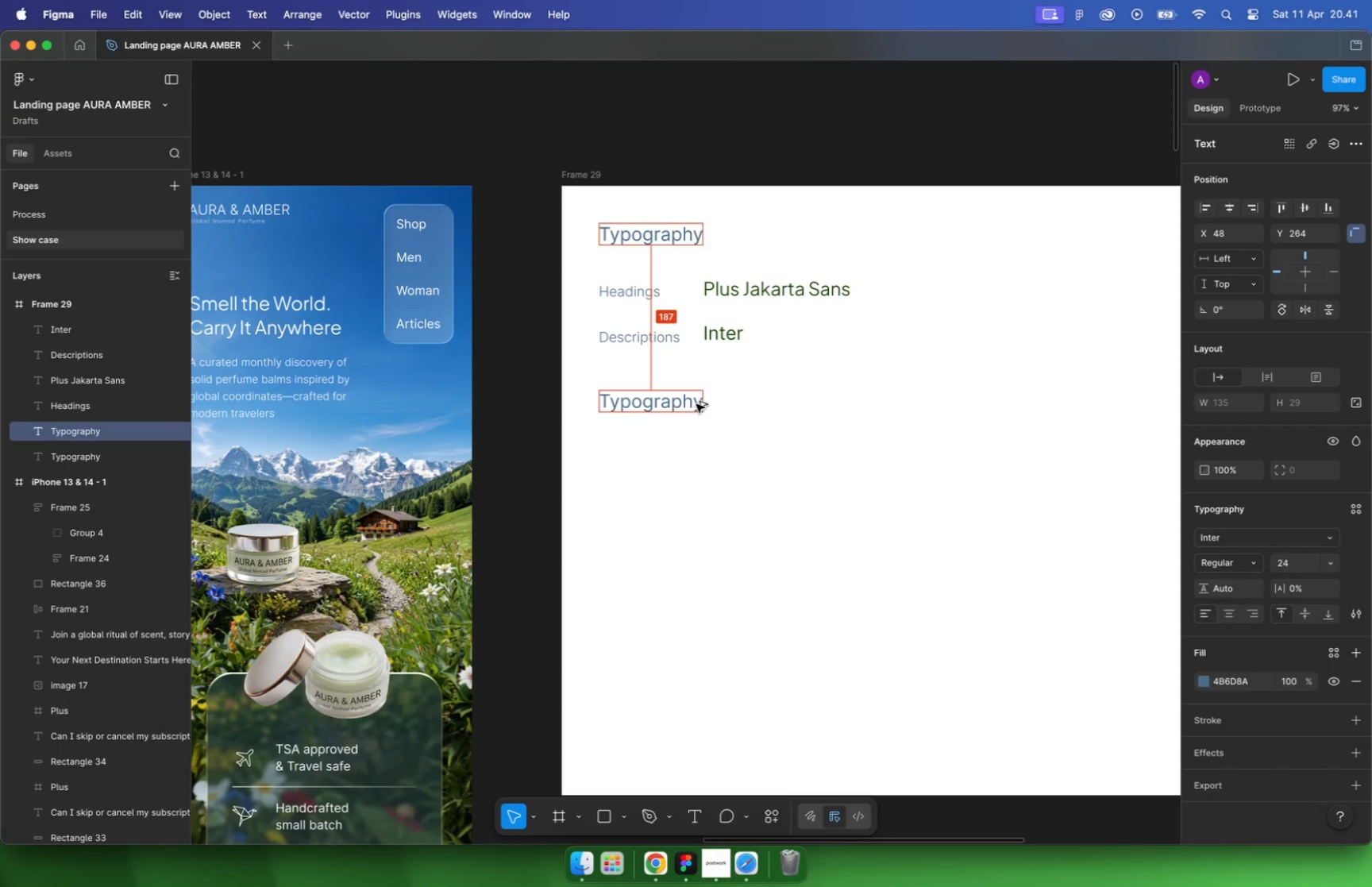 
hold_key(key=ShiftLeft, duration=2.98)
 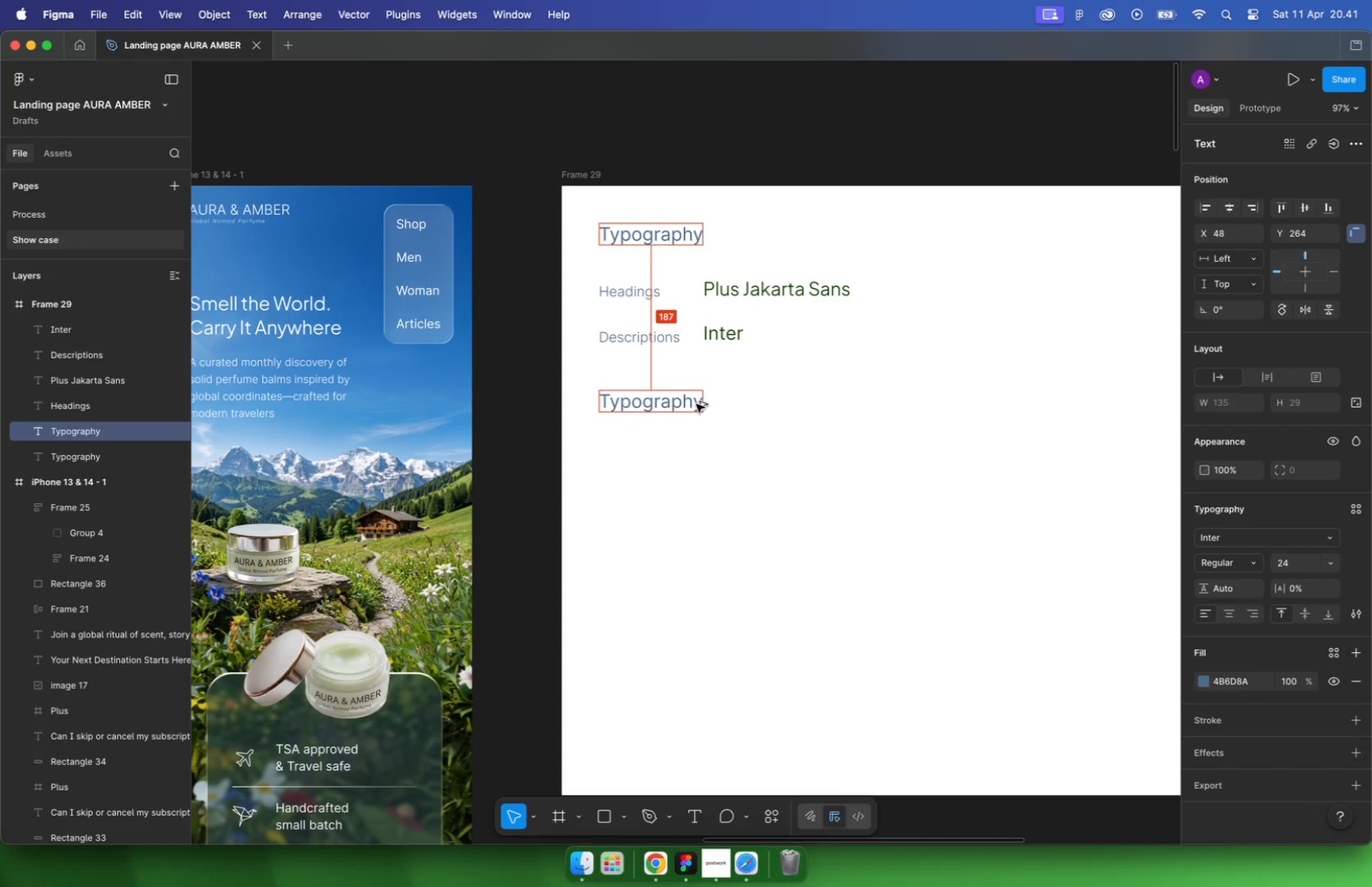 
hold_key(key=OptionLeft, duration=2.68)
 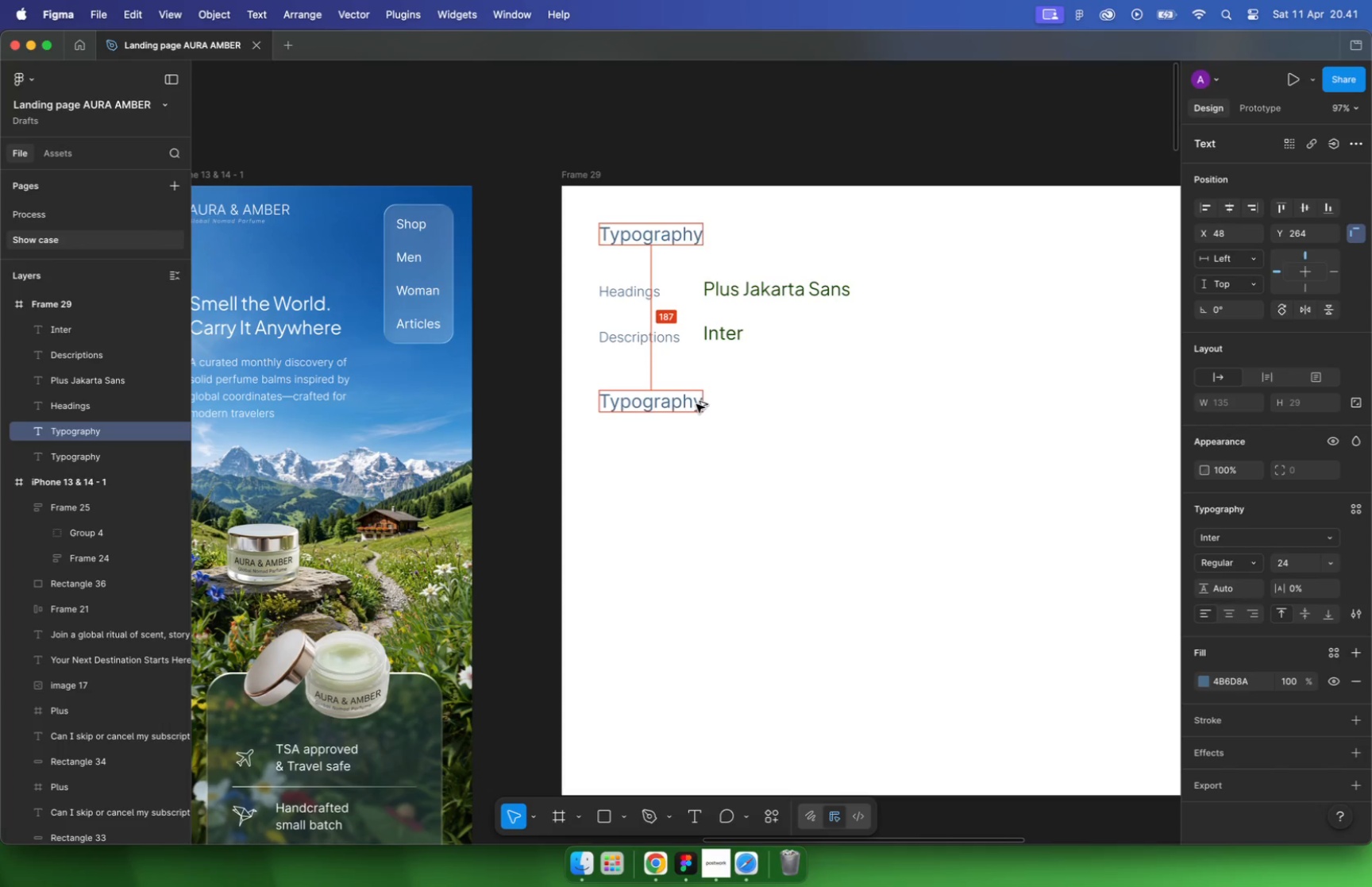 
left_click([834, 399])
 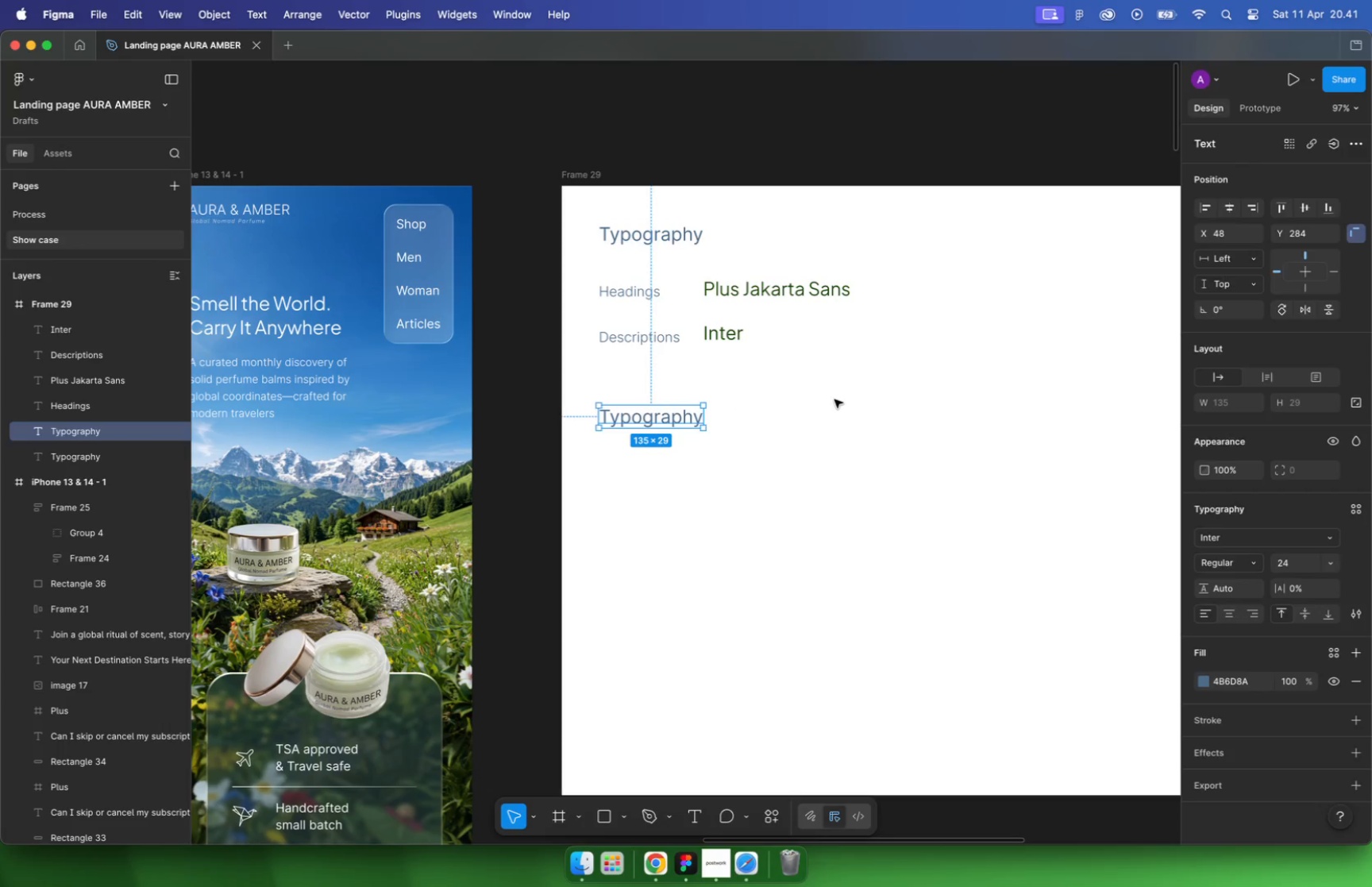 
left_click([650, 411])
 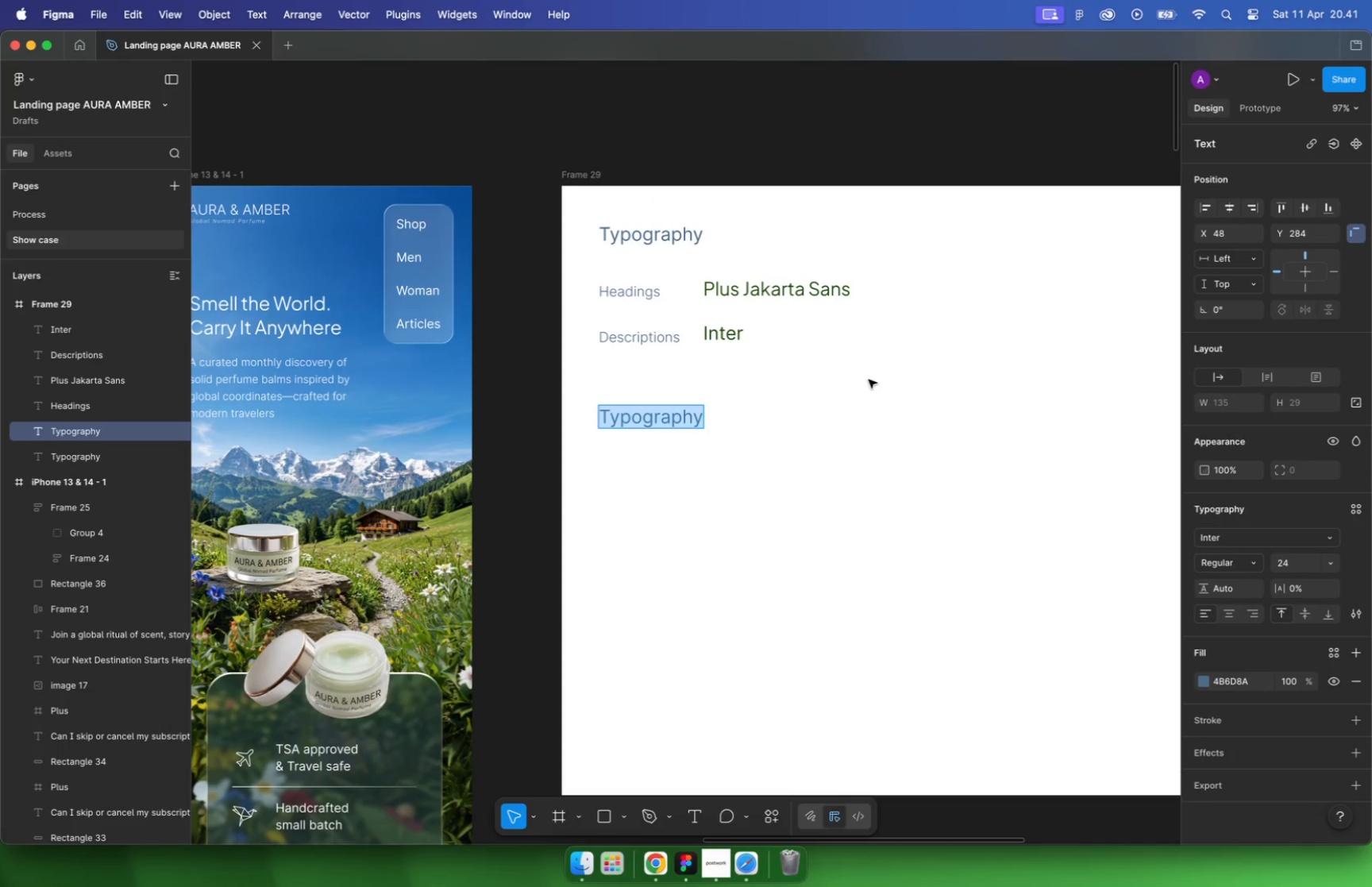 
type(Color Guide)
key(Escape)
key(Escape)
 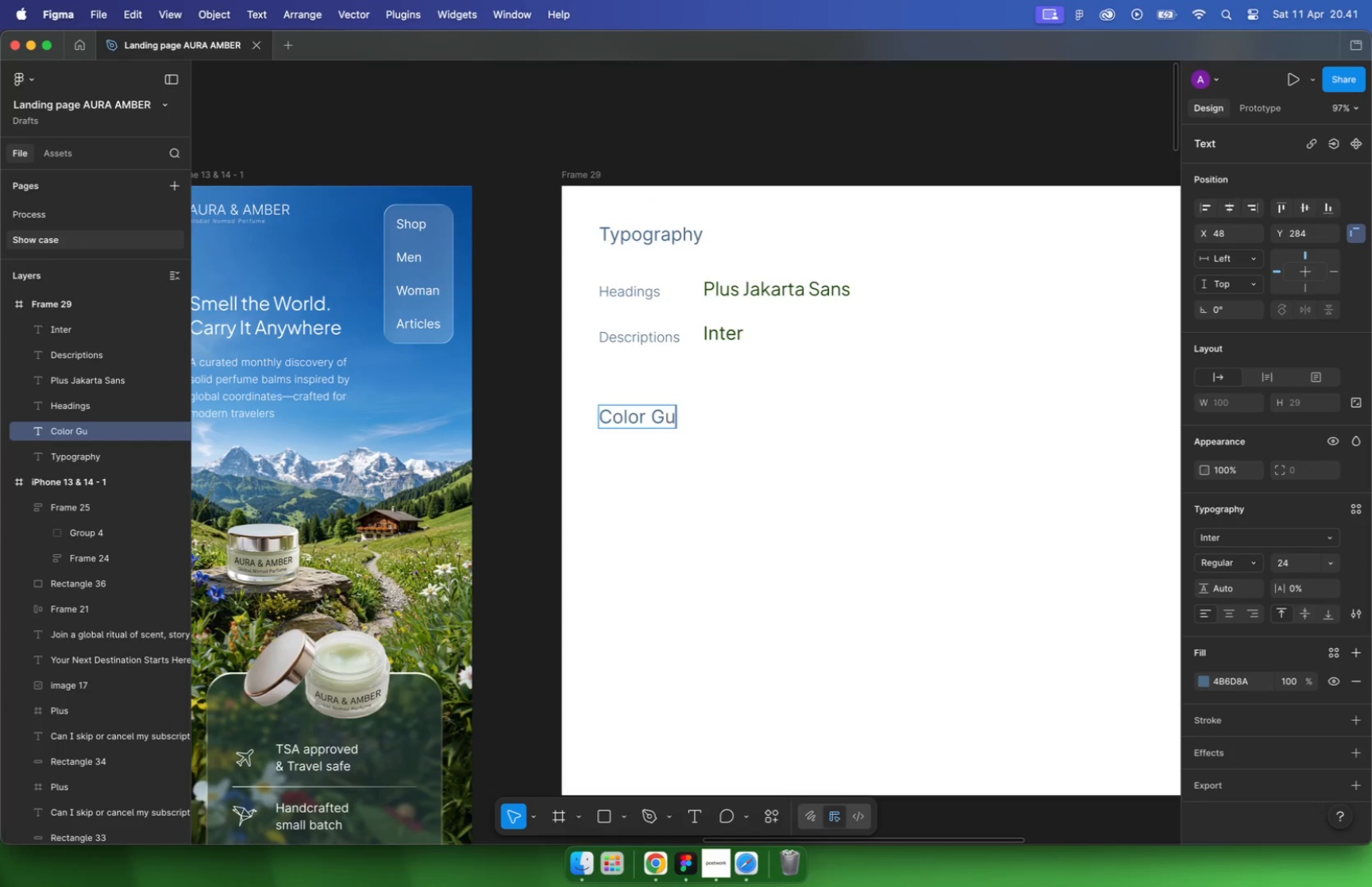 
hold_key(key=CommandLeft, duration=1.87)
scroll: coordinate [757, 341], scroll_direction: down, amount: 2.0
 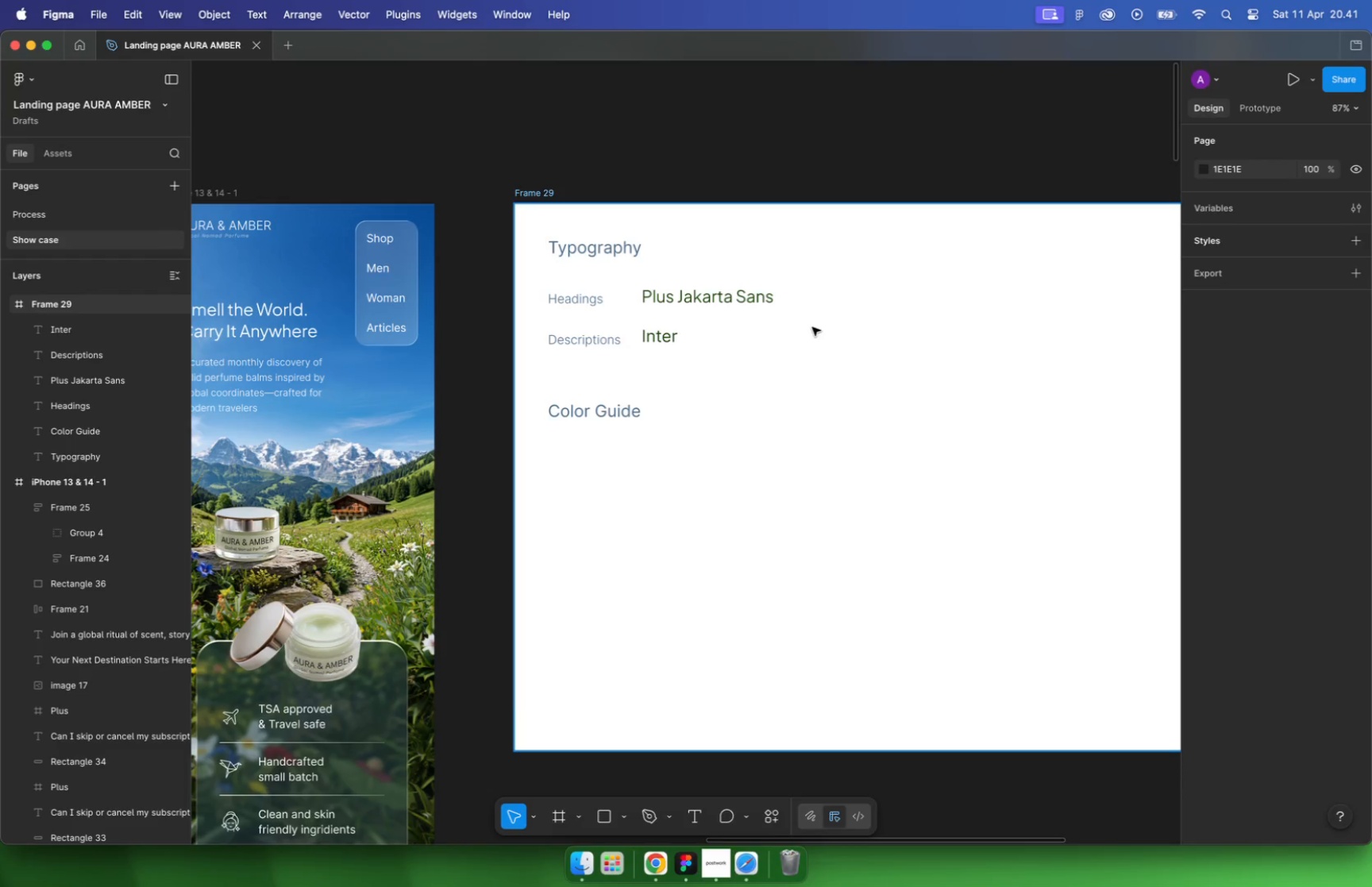 
left_click([588, 301])
 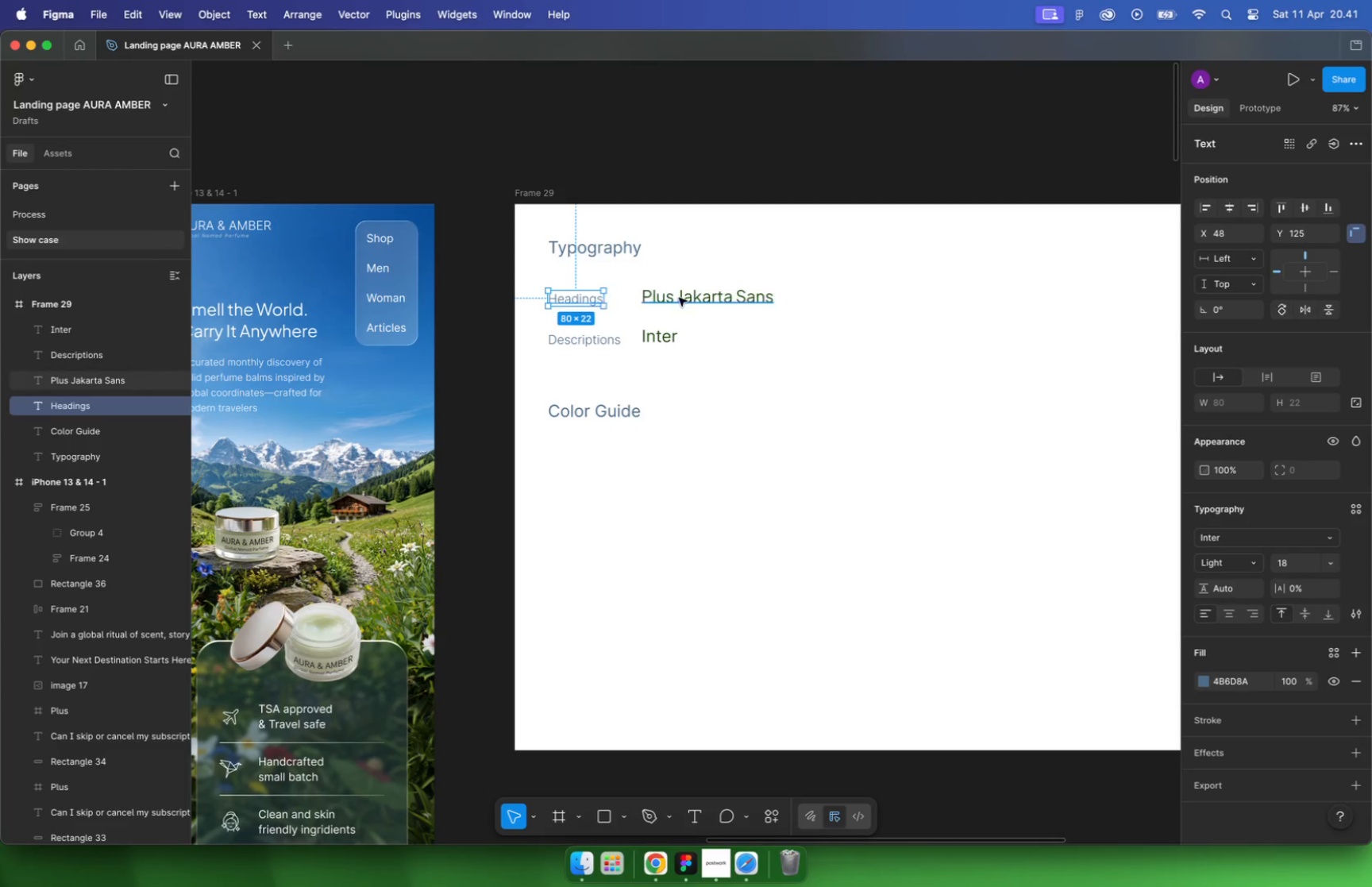 
hold_key(key=ShiftLeft, duration=0.36)
left_click([680, 297])
 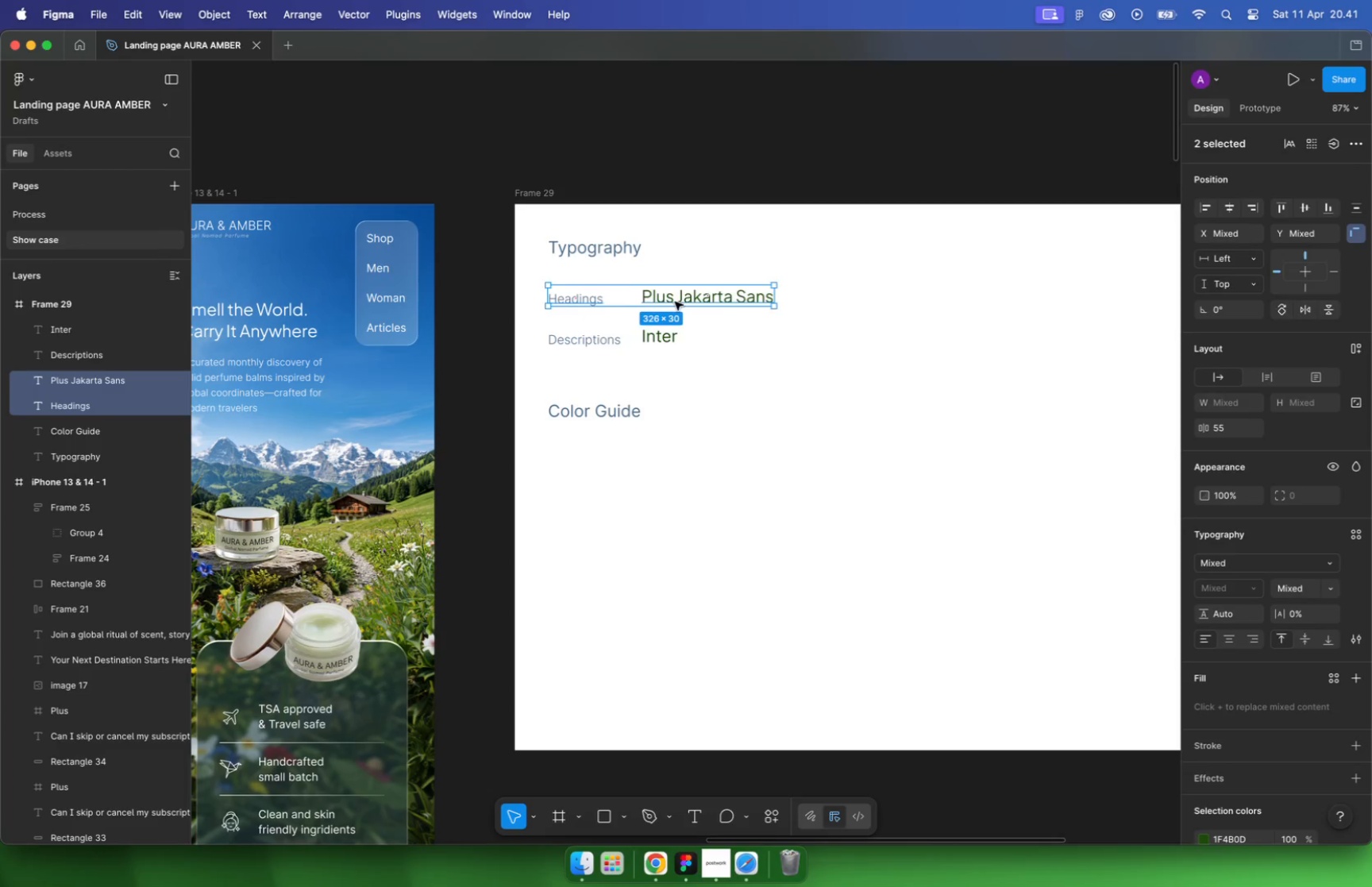 
left_click_drag(start_coordinate=[675, 302], to_coordinate=[676, 462])
 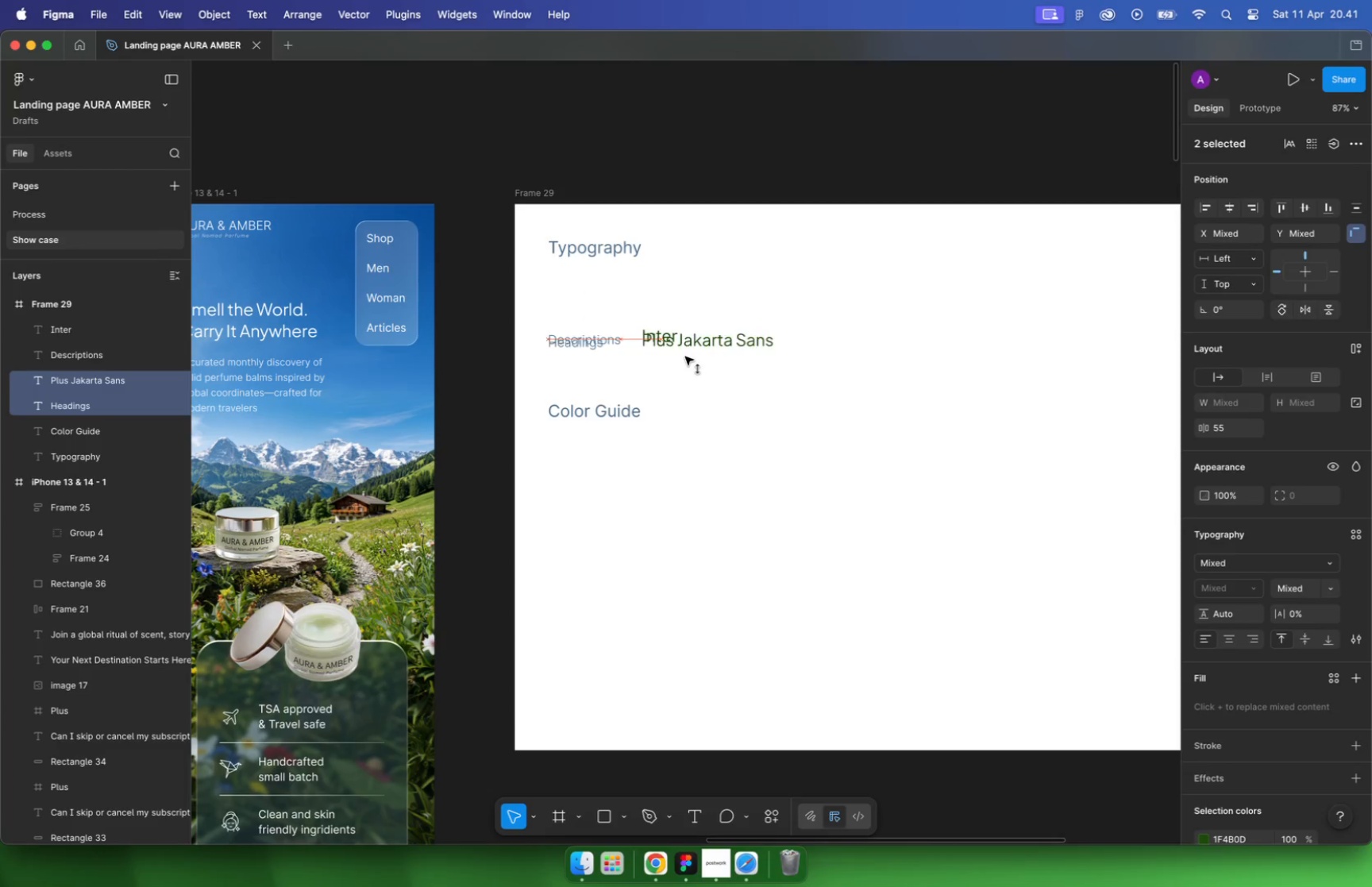 
hold_key(key=ShiftLeft, duration=1.58)
 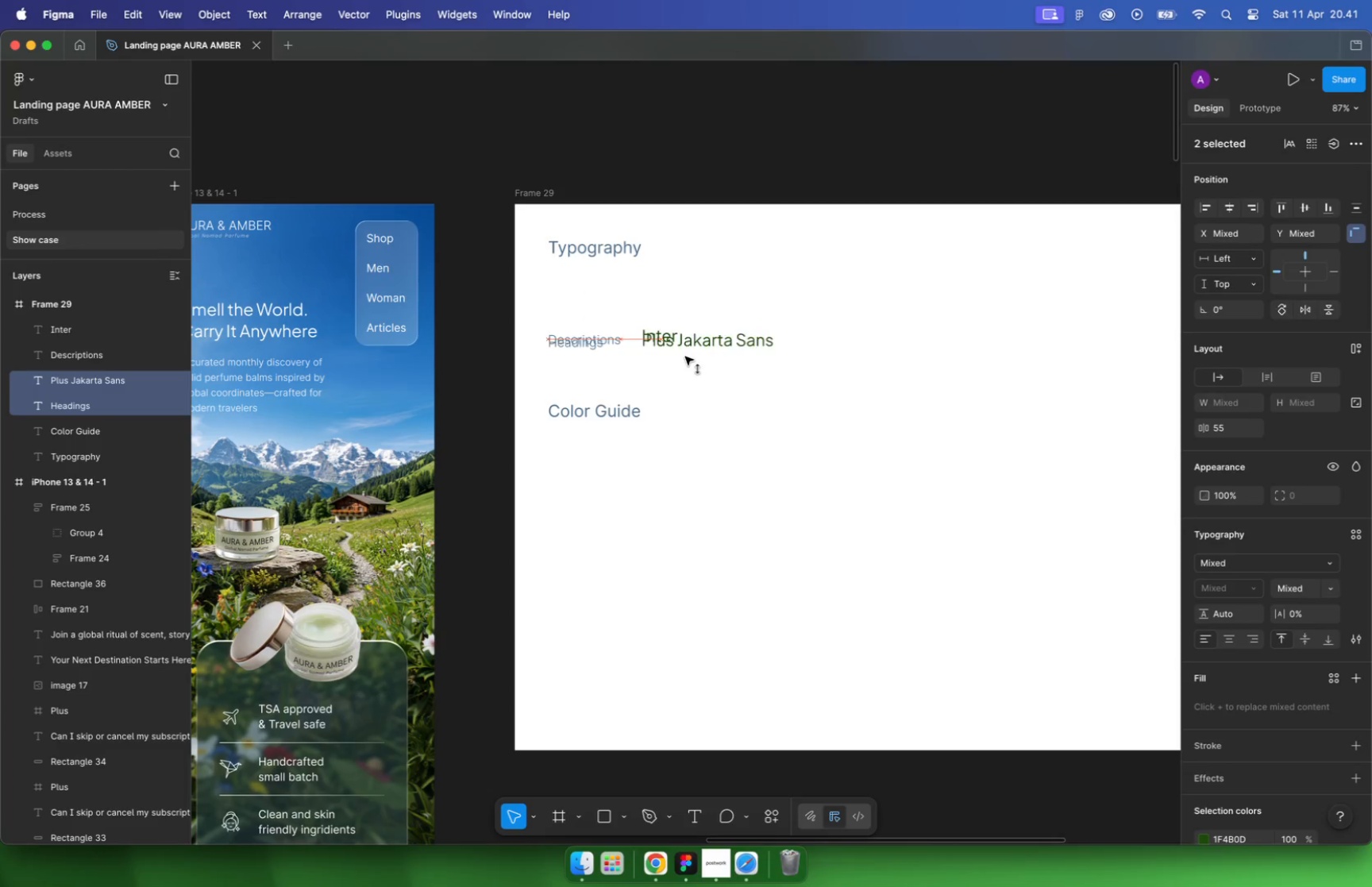 
hold_key(key=OptionLeft, duration=1.39)
 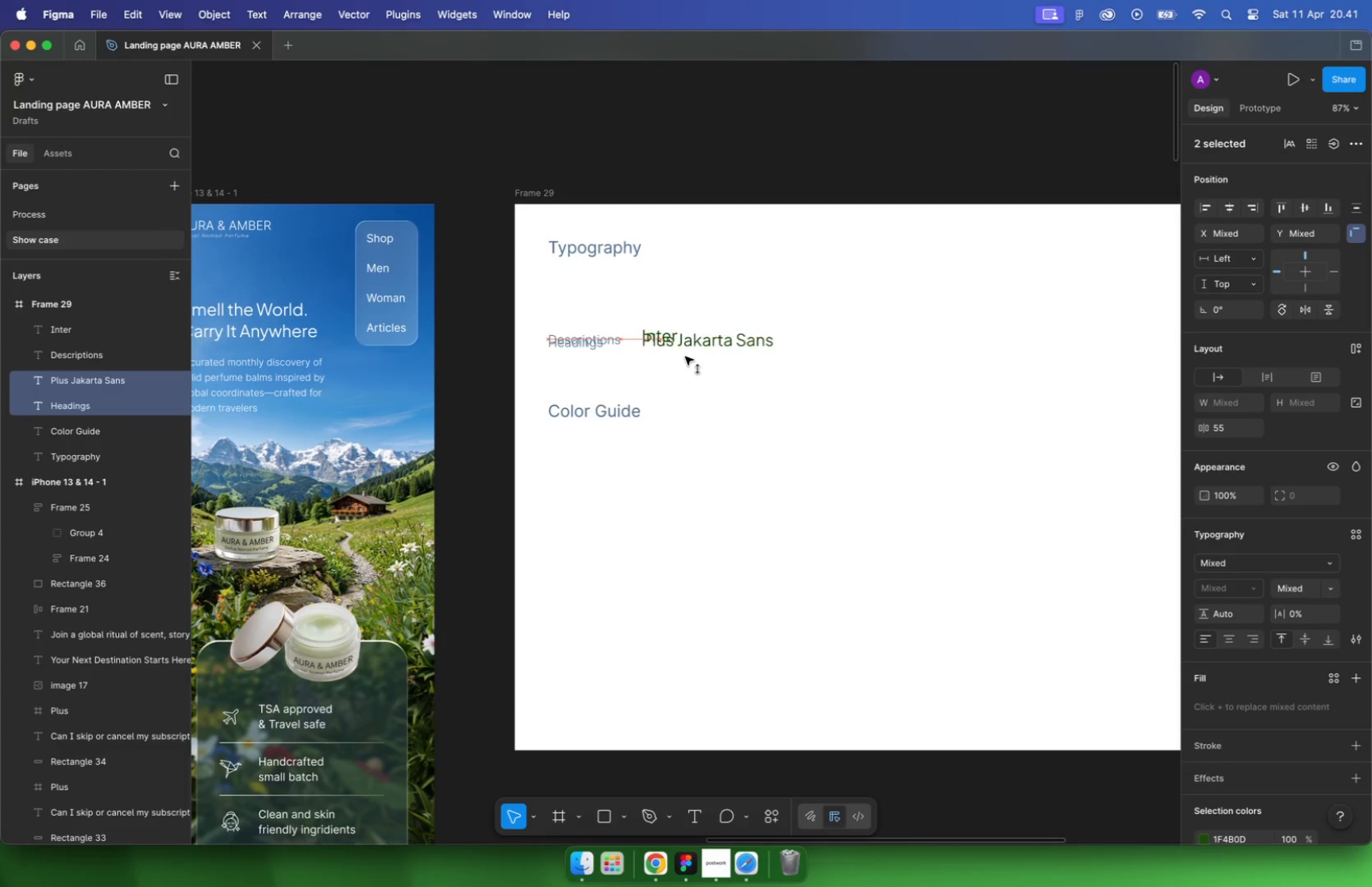 
left_click([723, 536])
 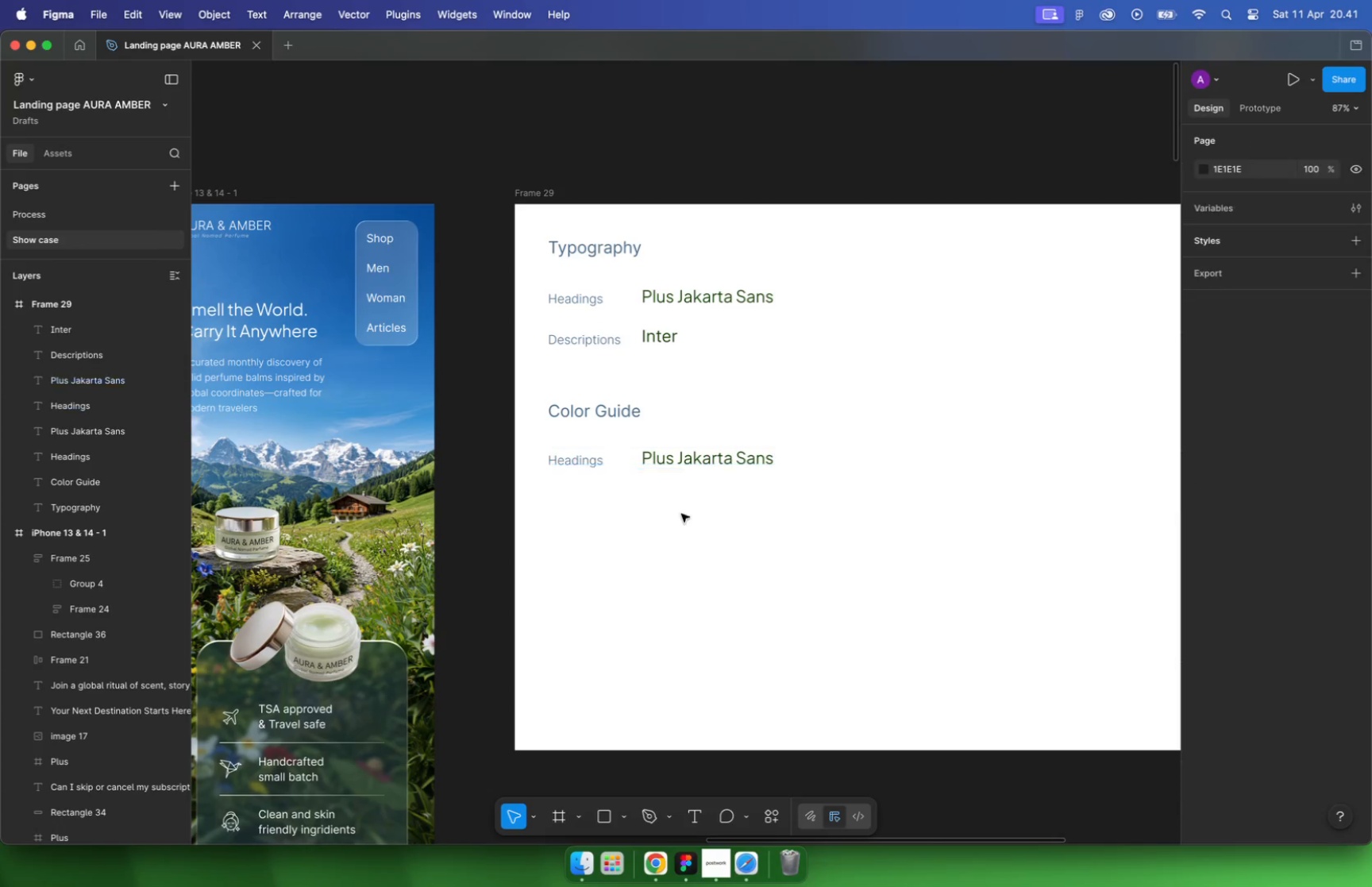 
hold_key(key=CommandLeft, duration=0.55)
left_click([587, 460])
 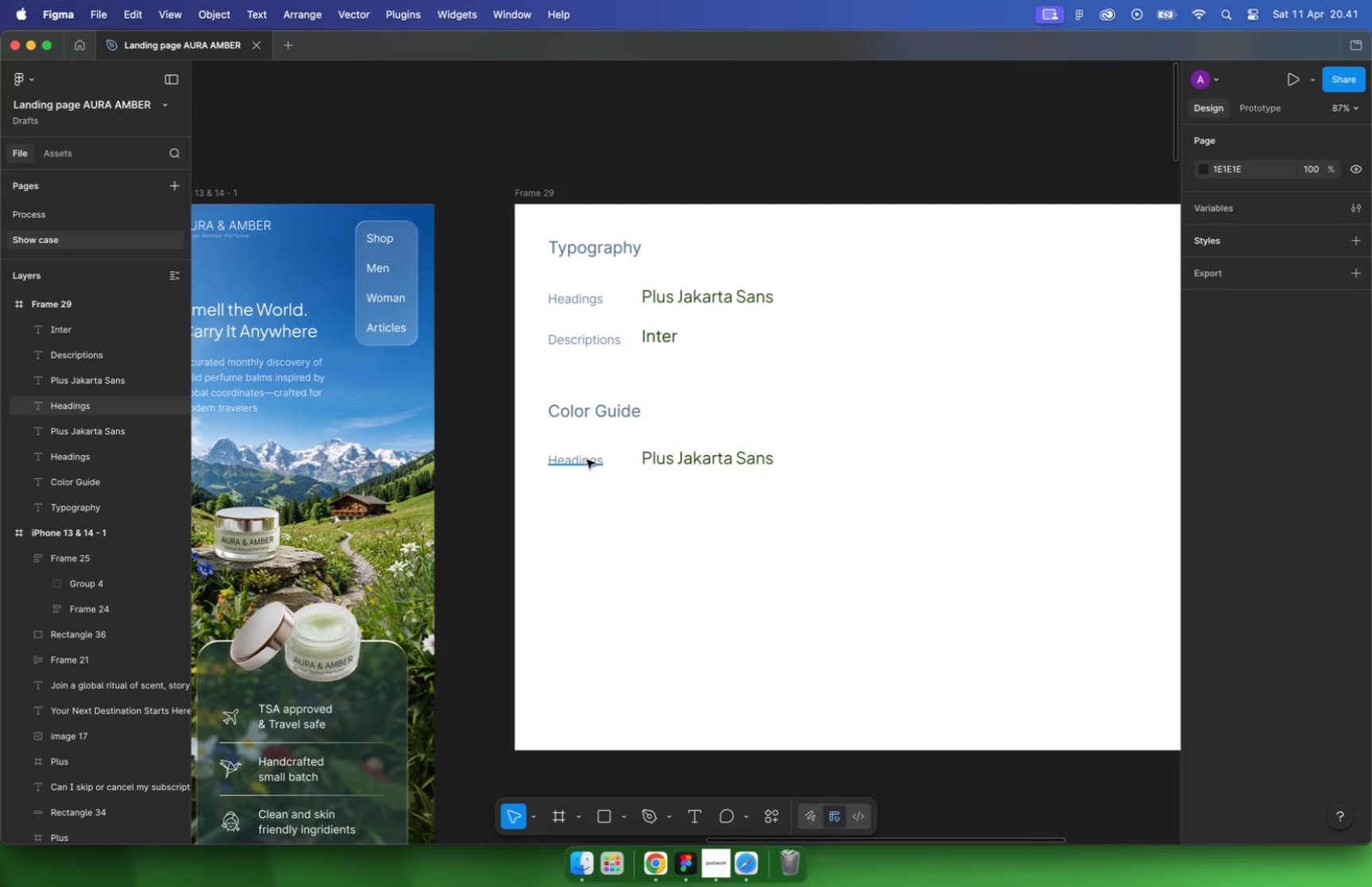 
hold_key(key=CommandLeft, duration=0.44)
scroll: coordinate [584, 461], scroll_direction: up, amount: 5.0
 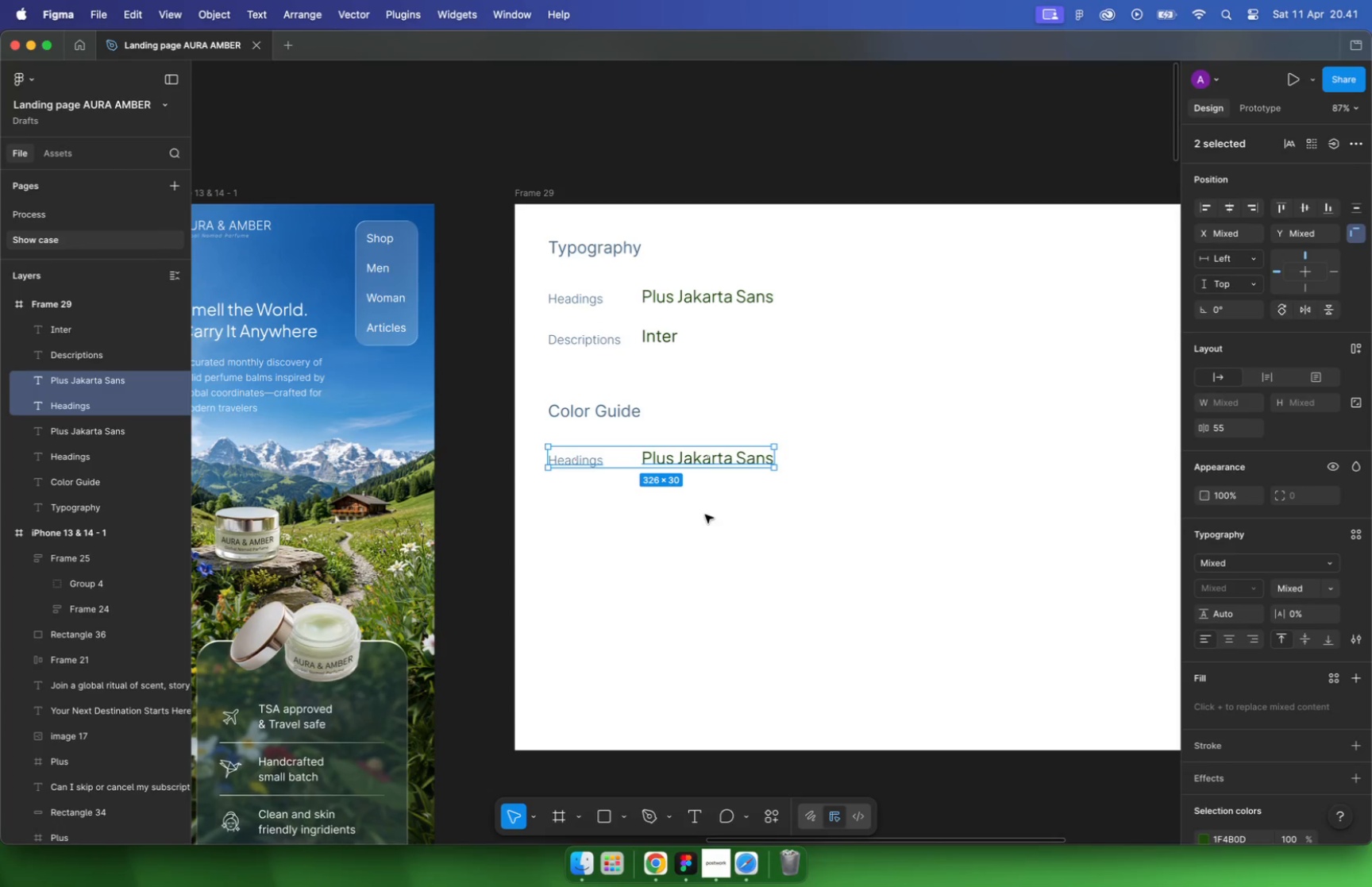 
double_click([586, 461])
 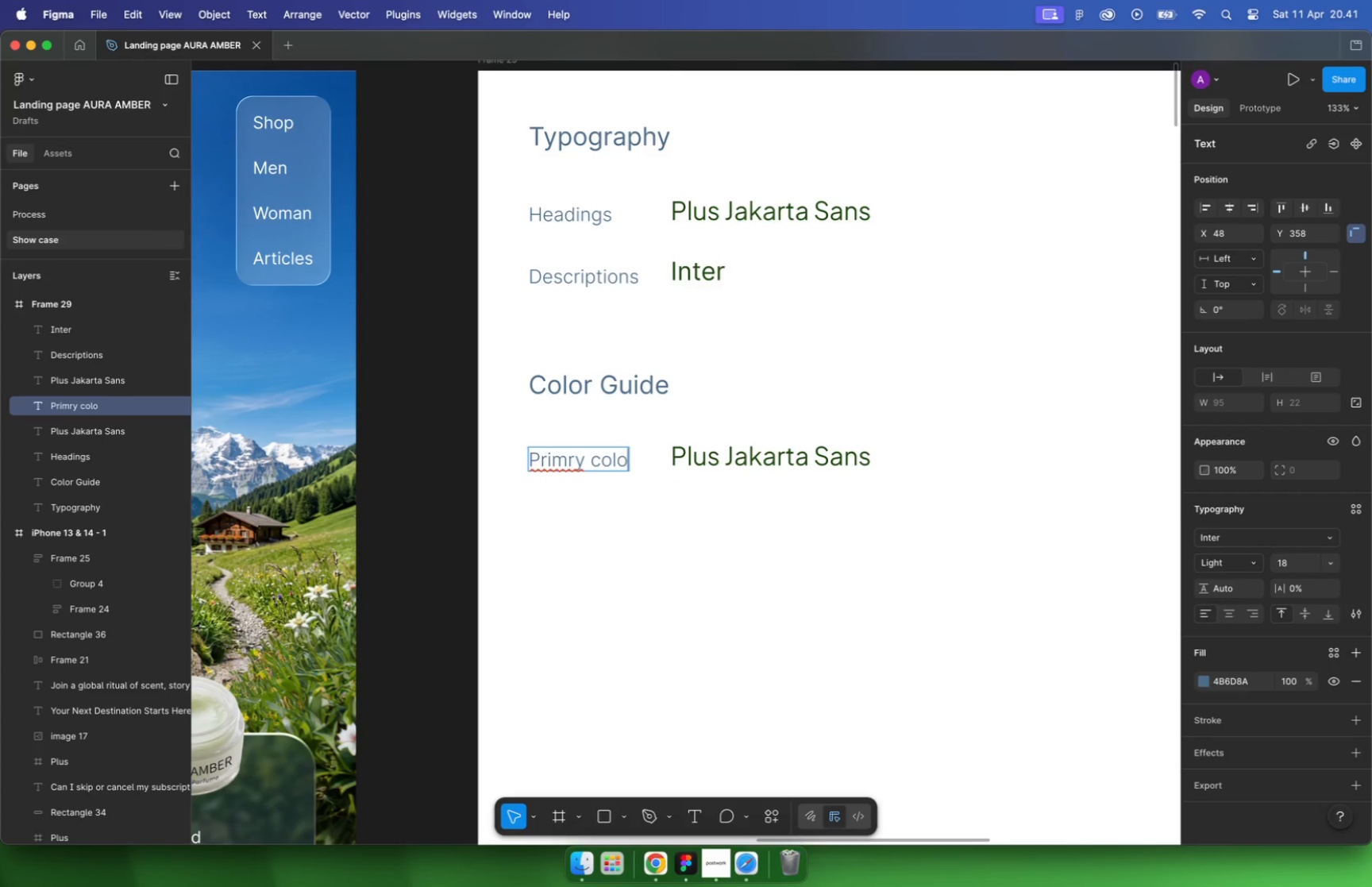 
type(Primry color)
key(Escape)
 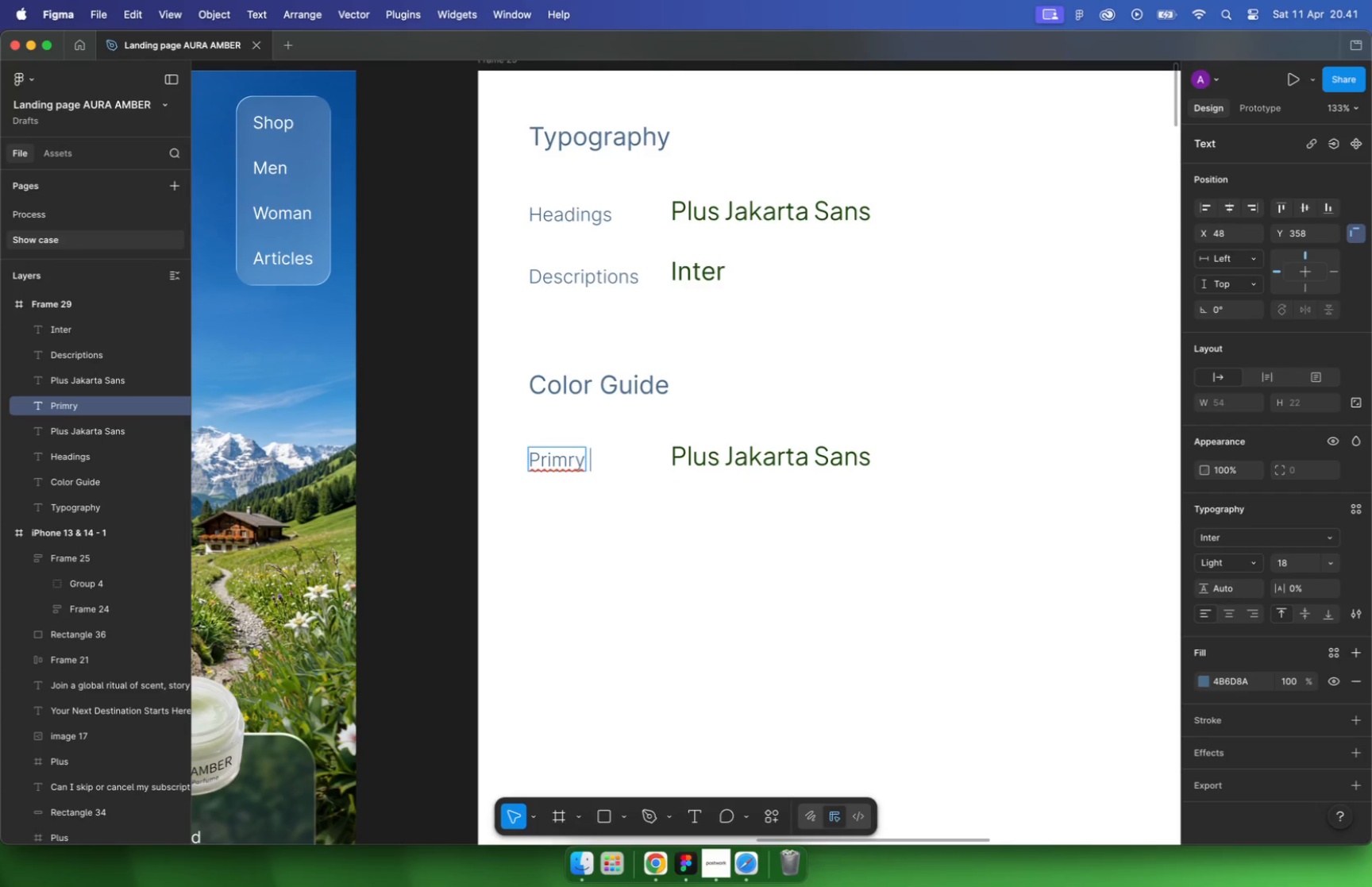 
double_click([575, 457])
 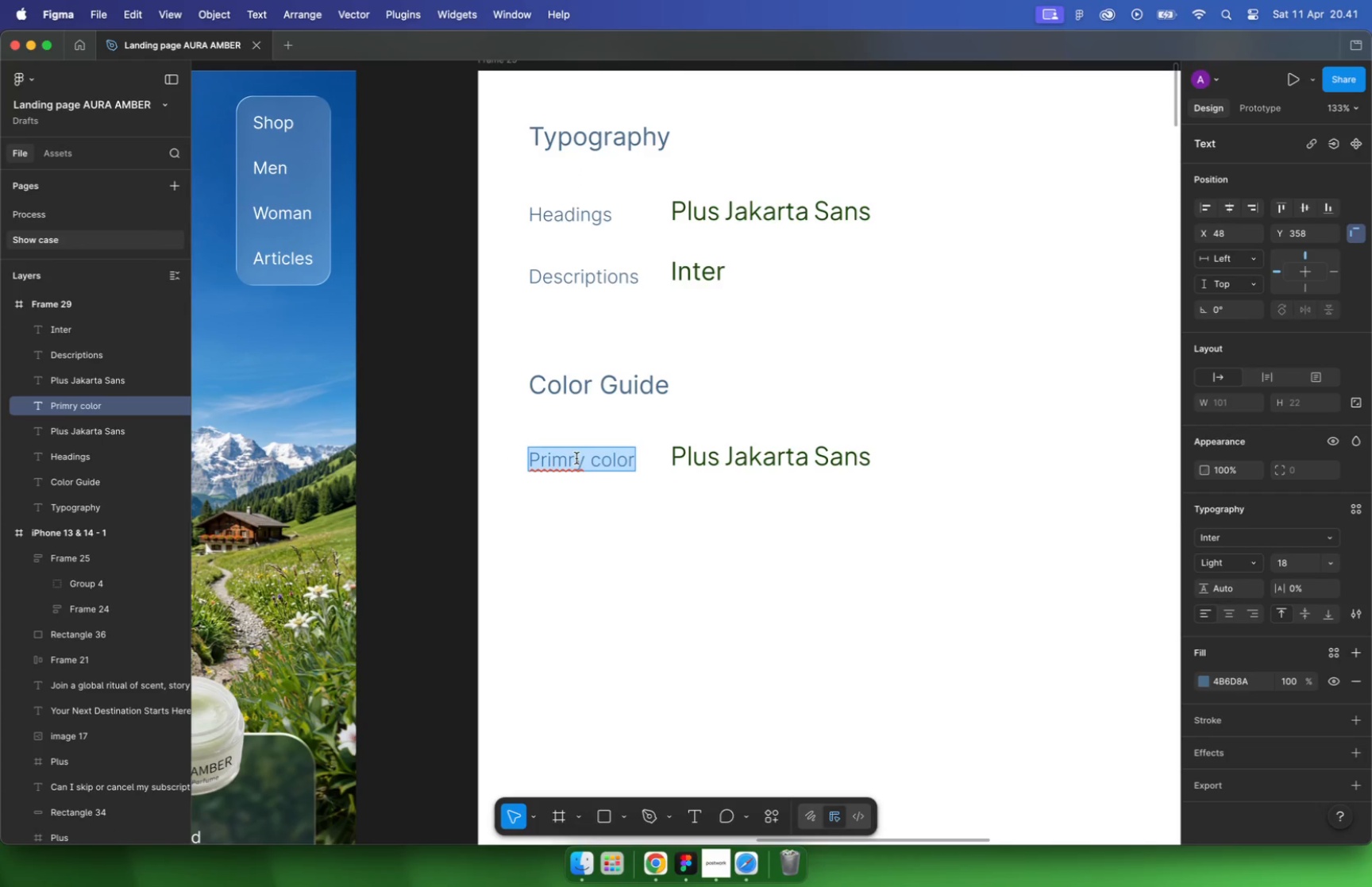 
left_click([576, 458])
 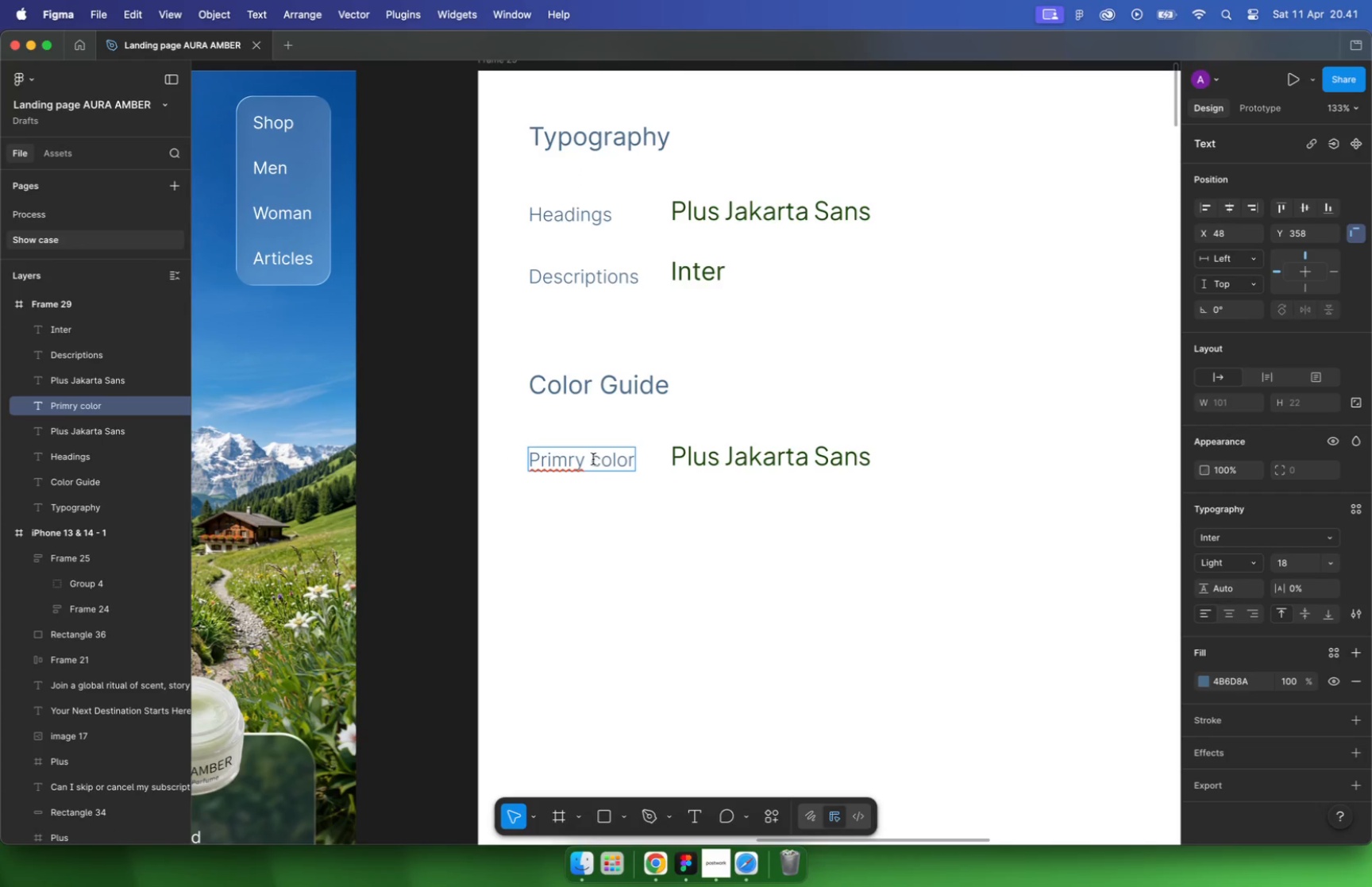 
left_click([569, 460])
 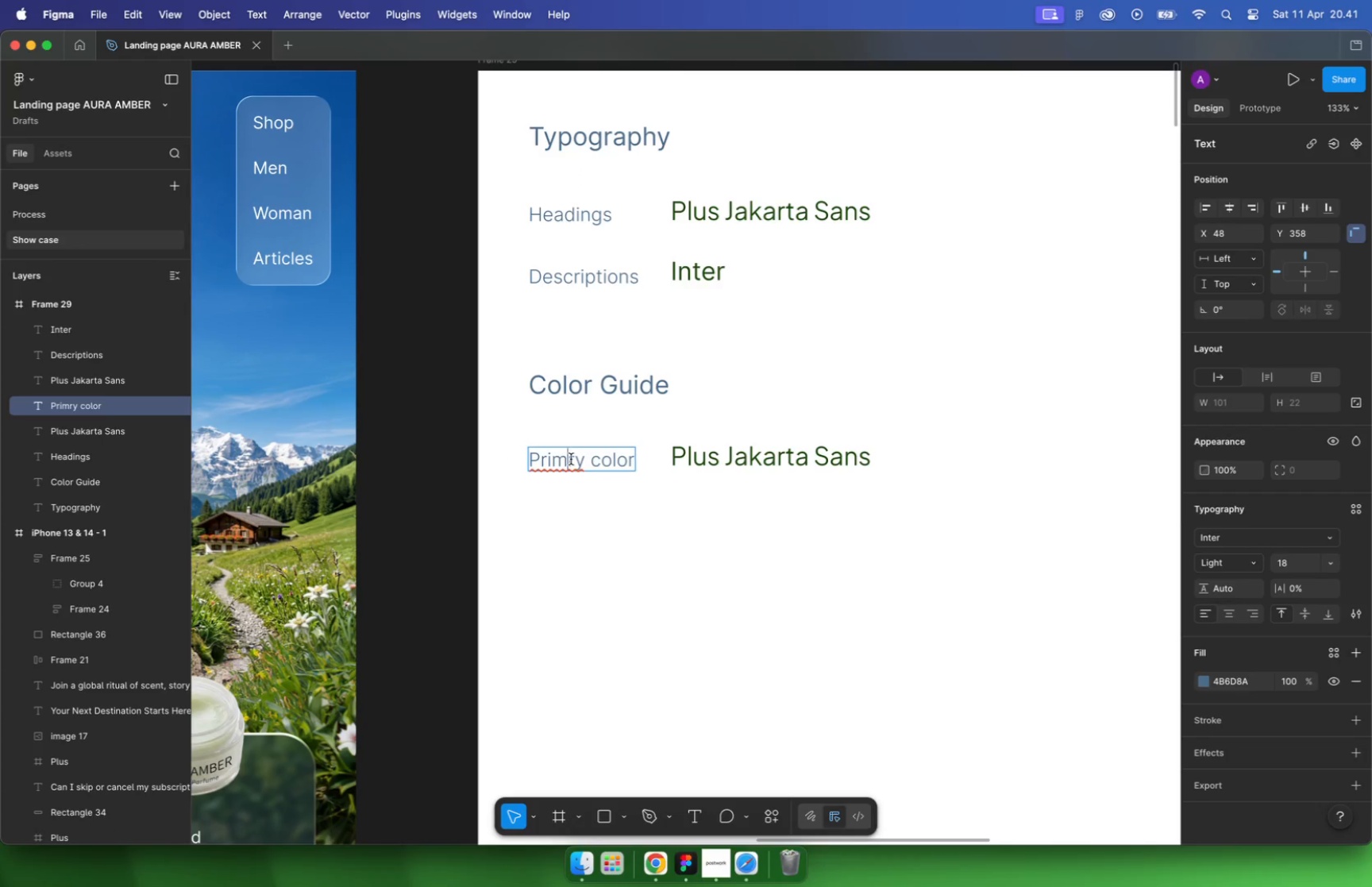 
key(A)
 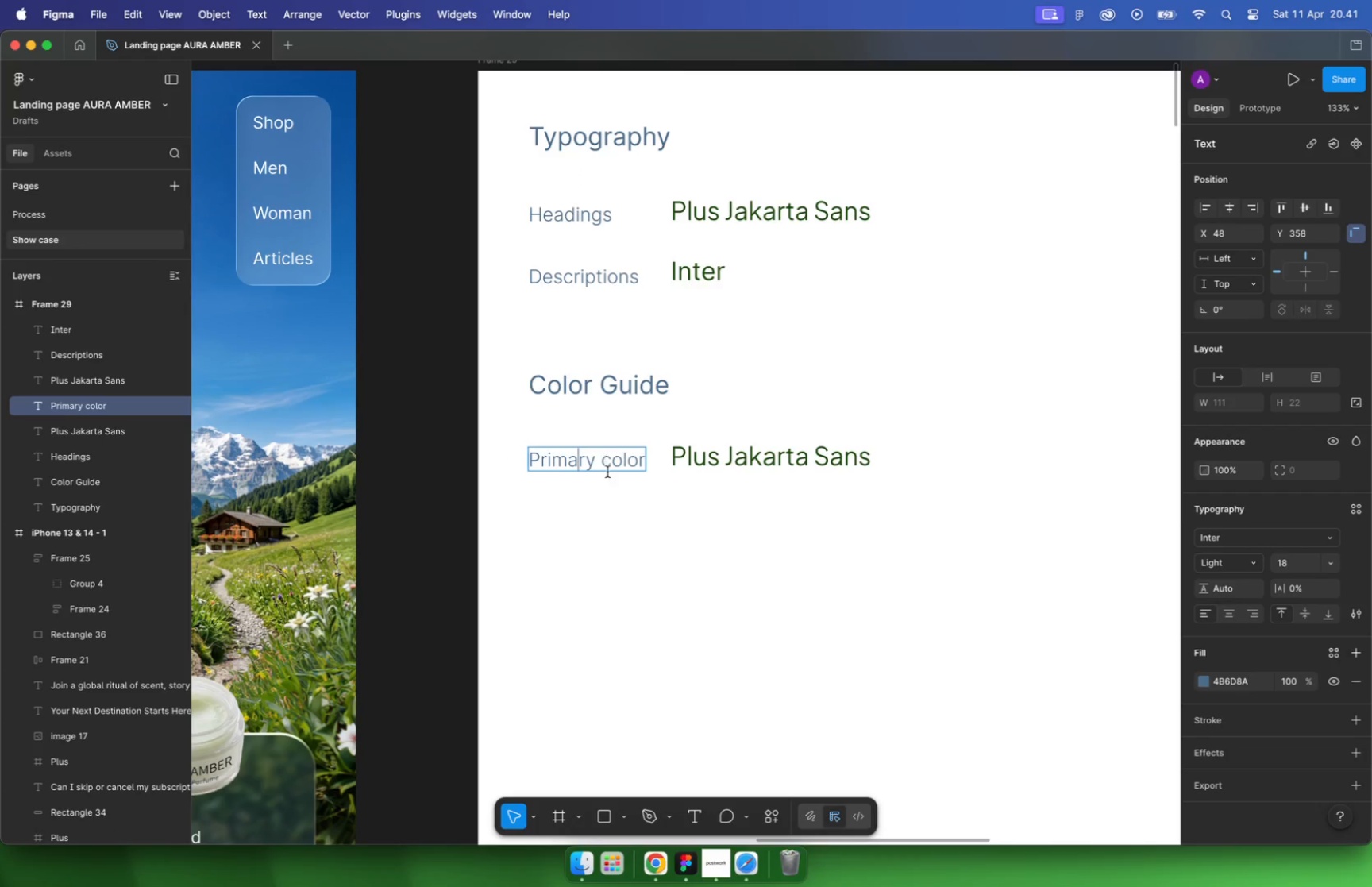 
left_click([603, 504])
 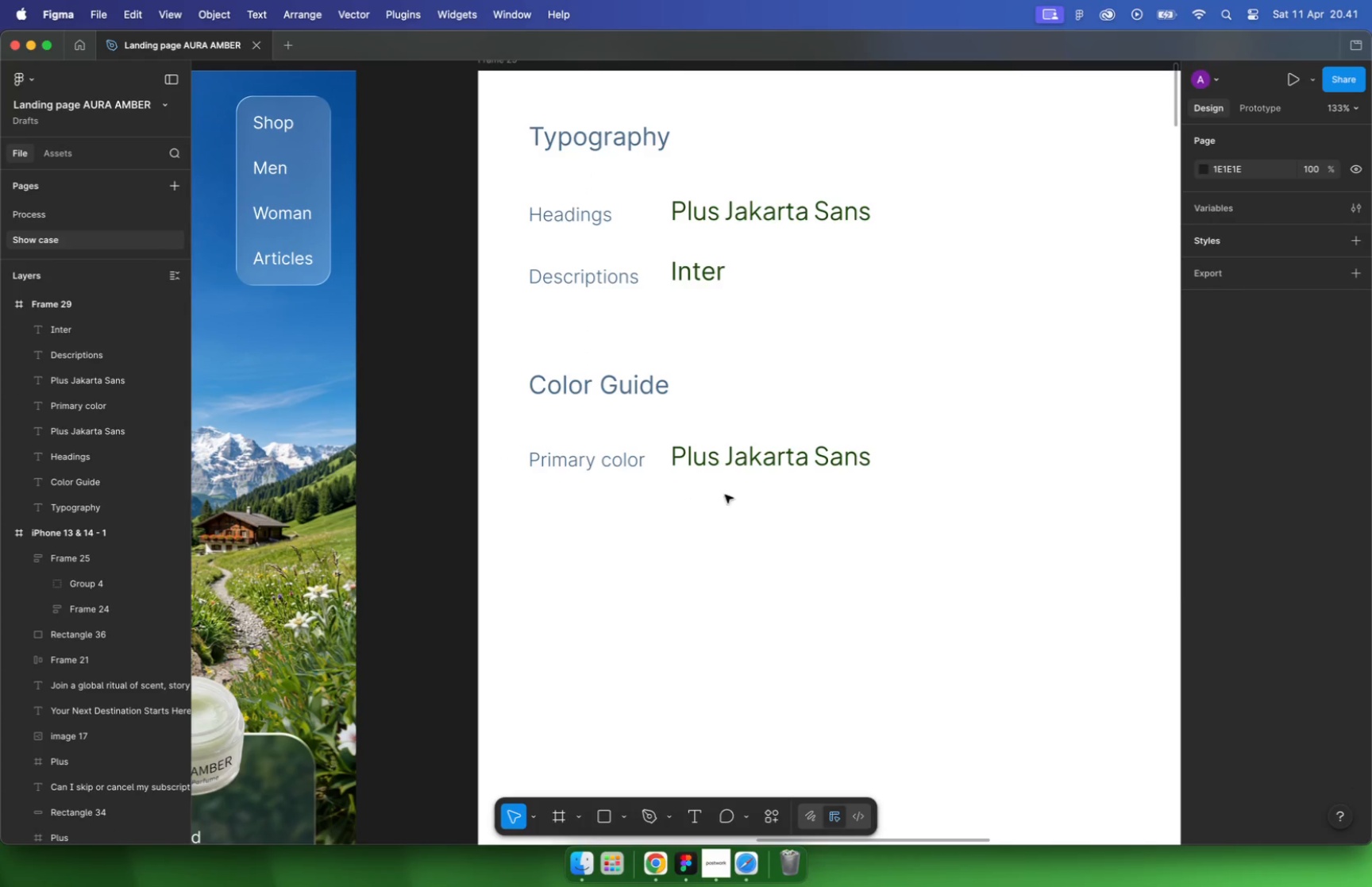 
left_click([774, 465])
 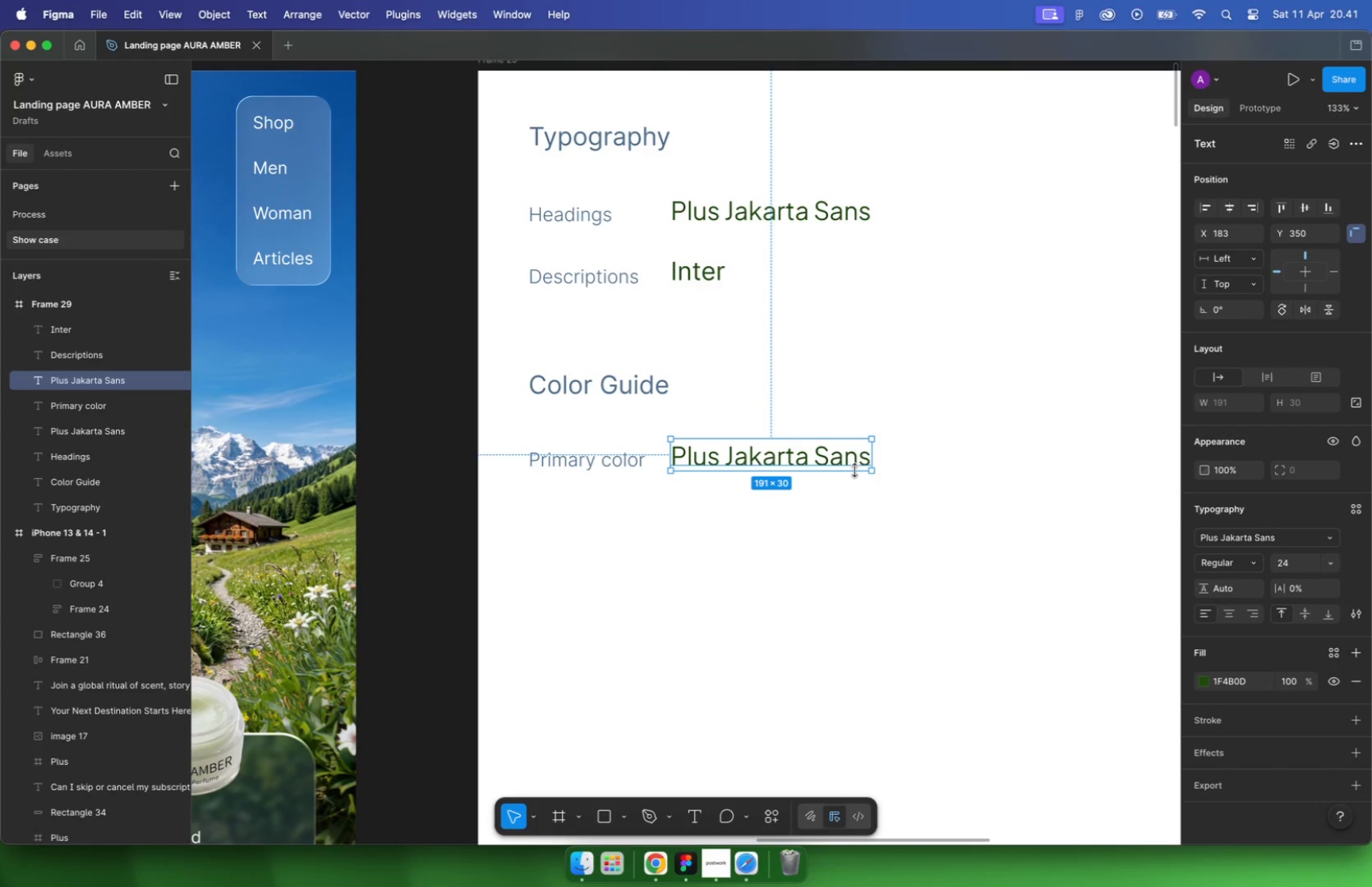 
left_click([866, 487])
 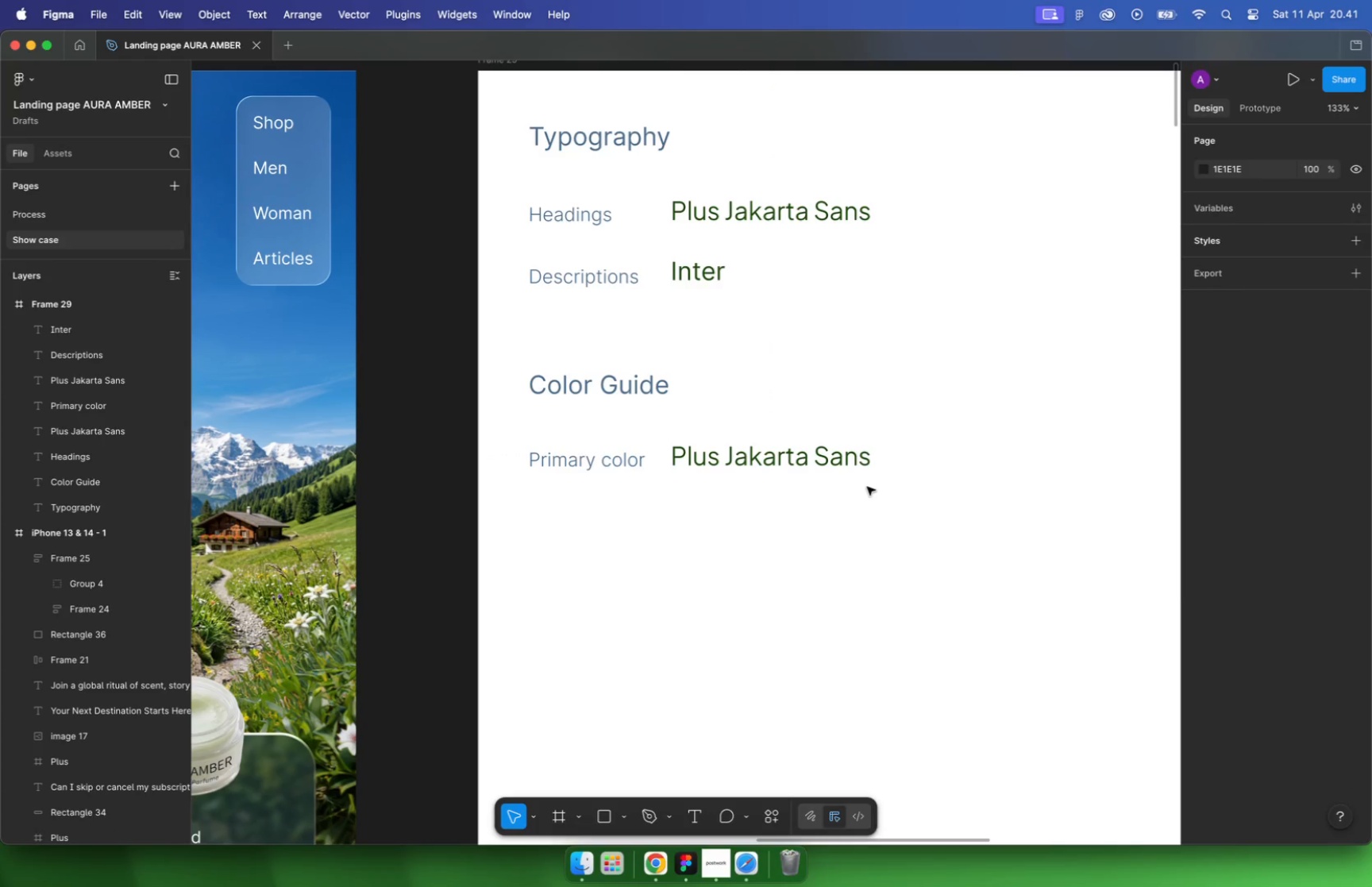 
hold_key(key=CommandLeft, duration=0.5)
scroll: coordinate [679, 404], scroll_direction: down, amount: 21.0
 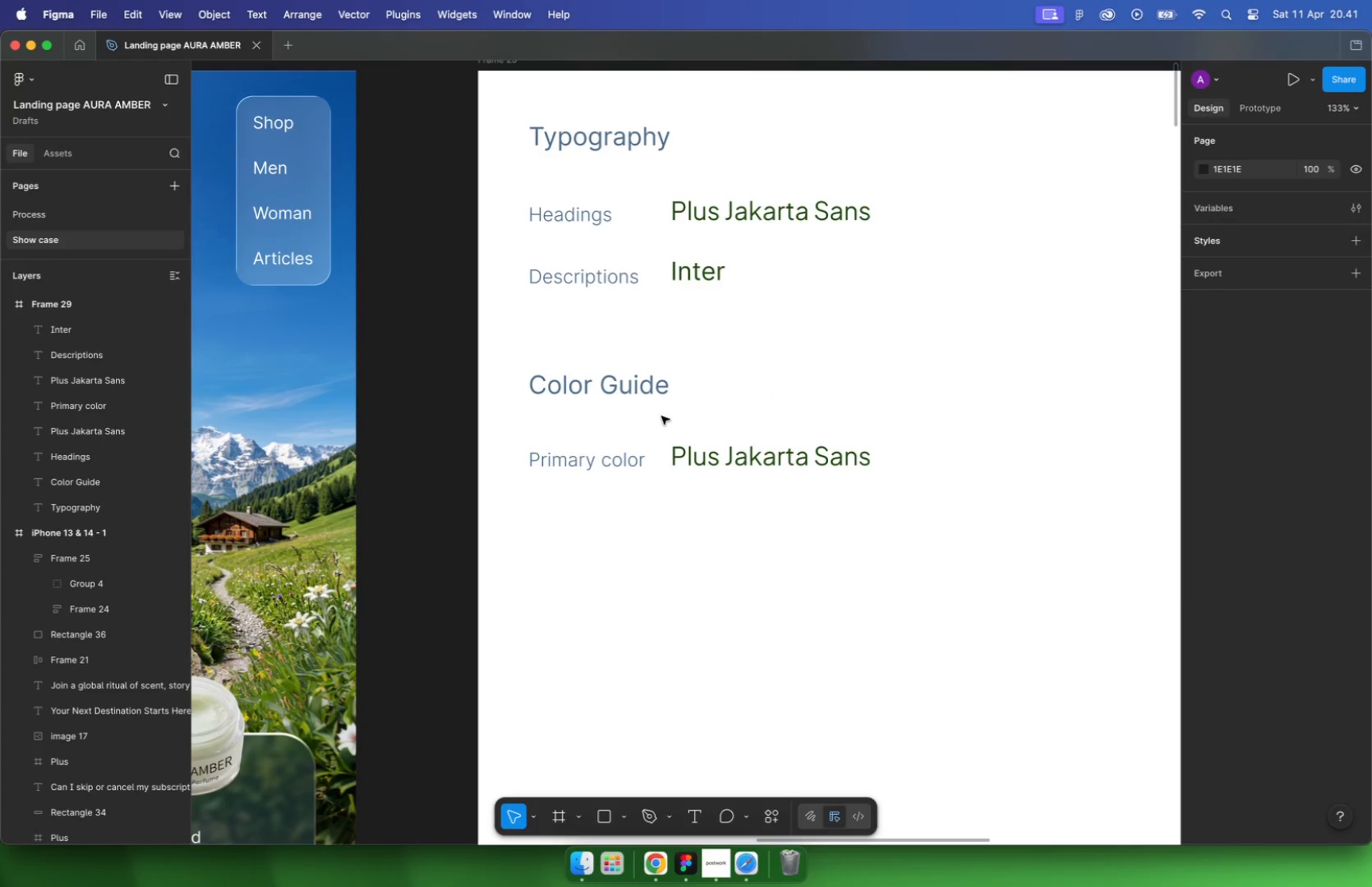 
left_click([520, 321])
 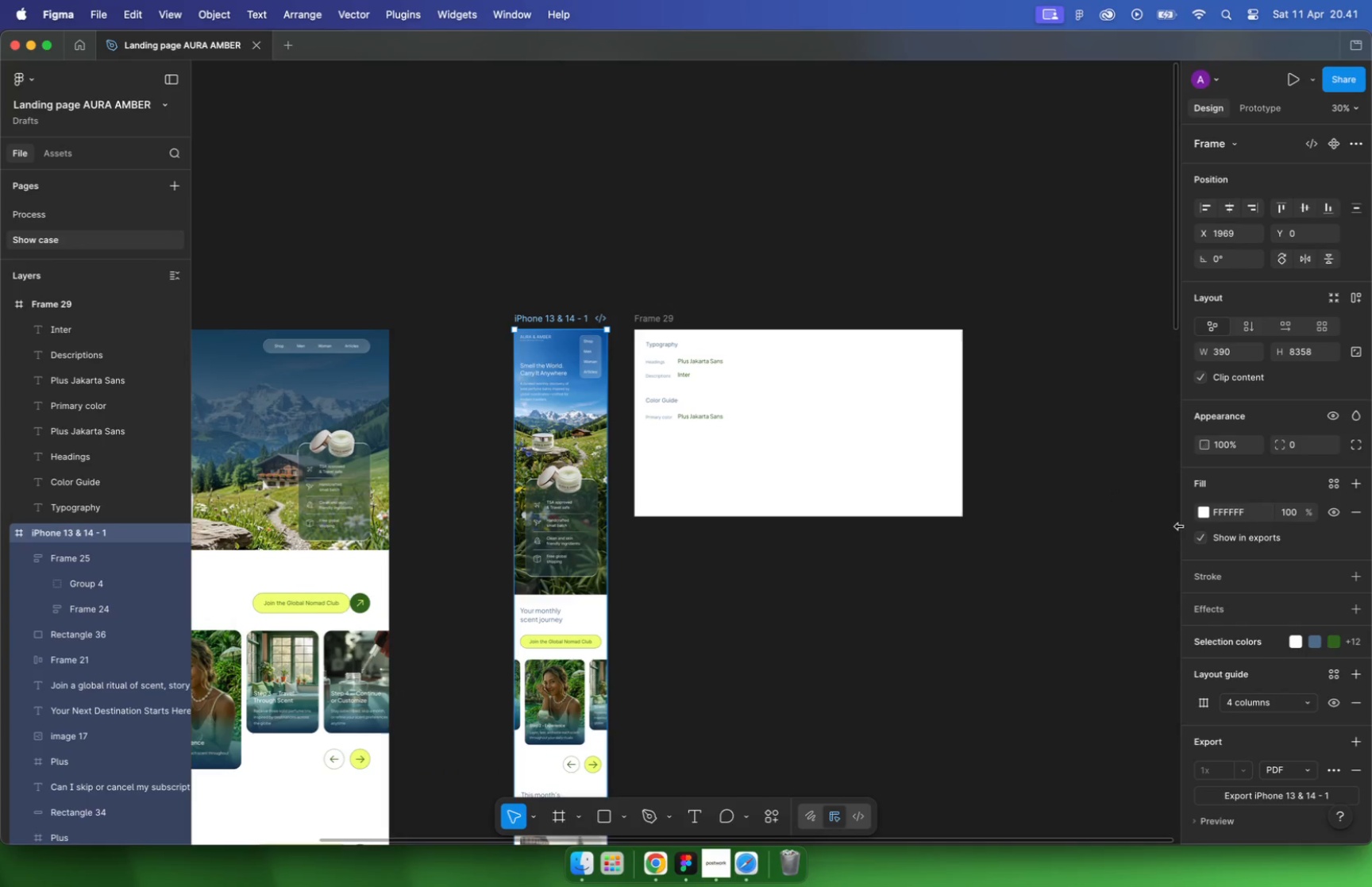 
scroll: coordinate [1256, 534], scroll_direction: down, amount: 9.0
 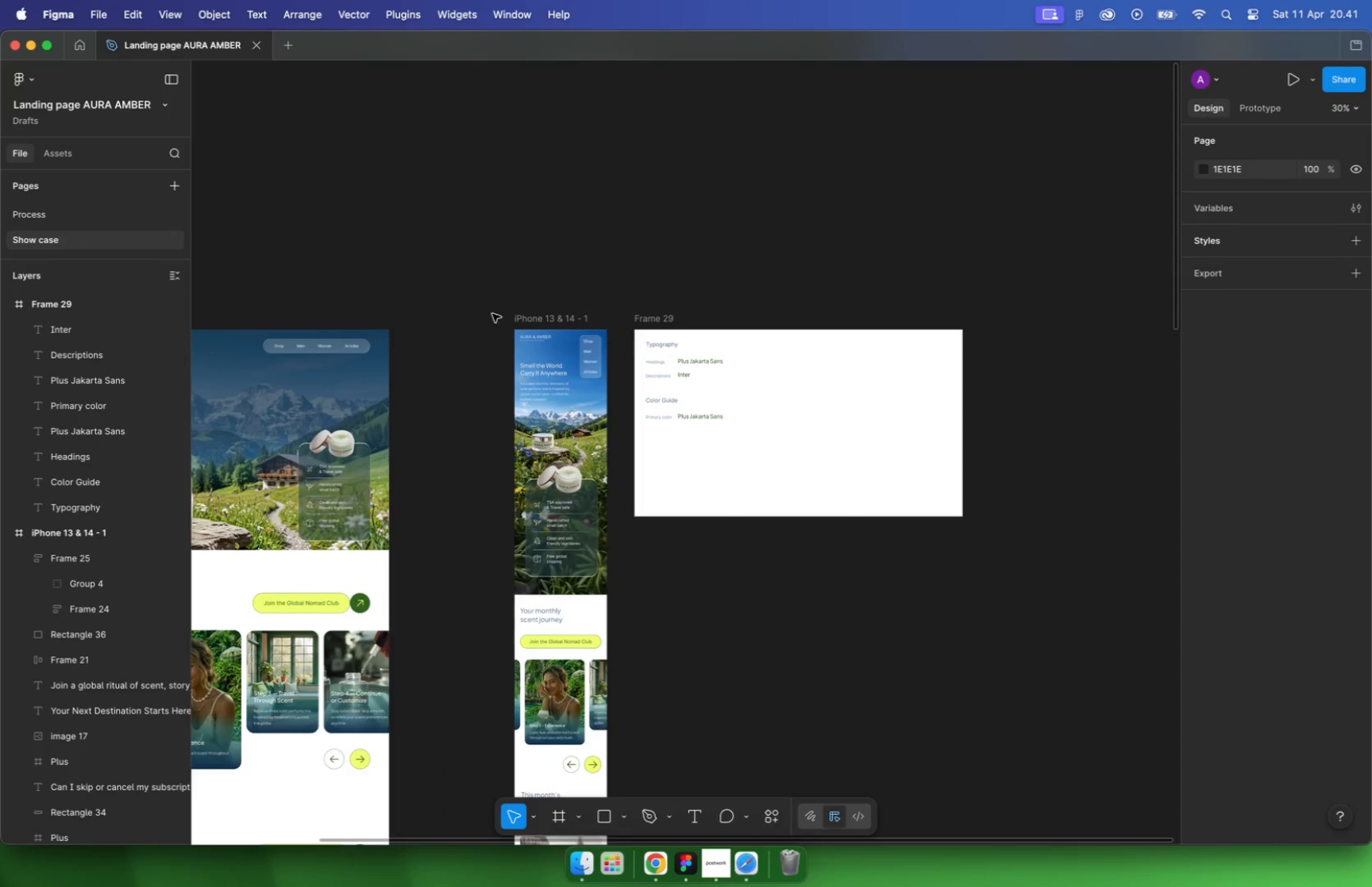 
left_click([1274, 602])
 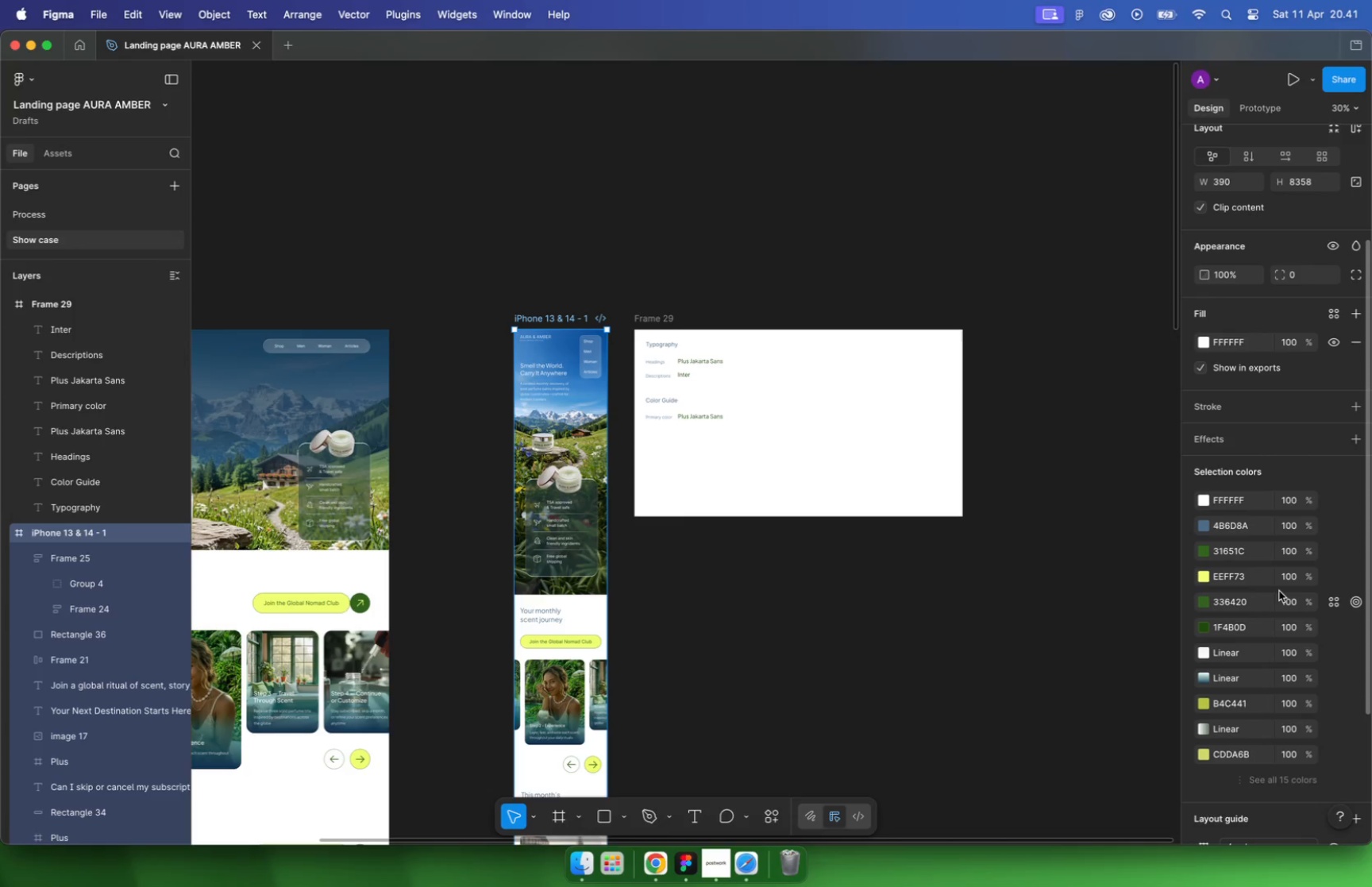 
scroll: coordinate [1277, 611], scroll_direction: down, amount: 5.0
 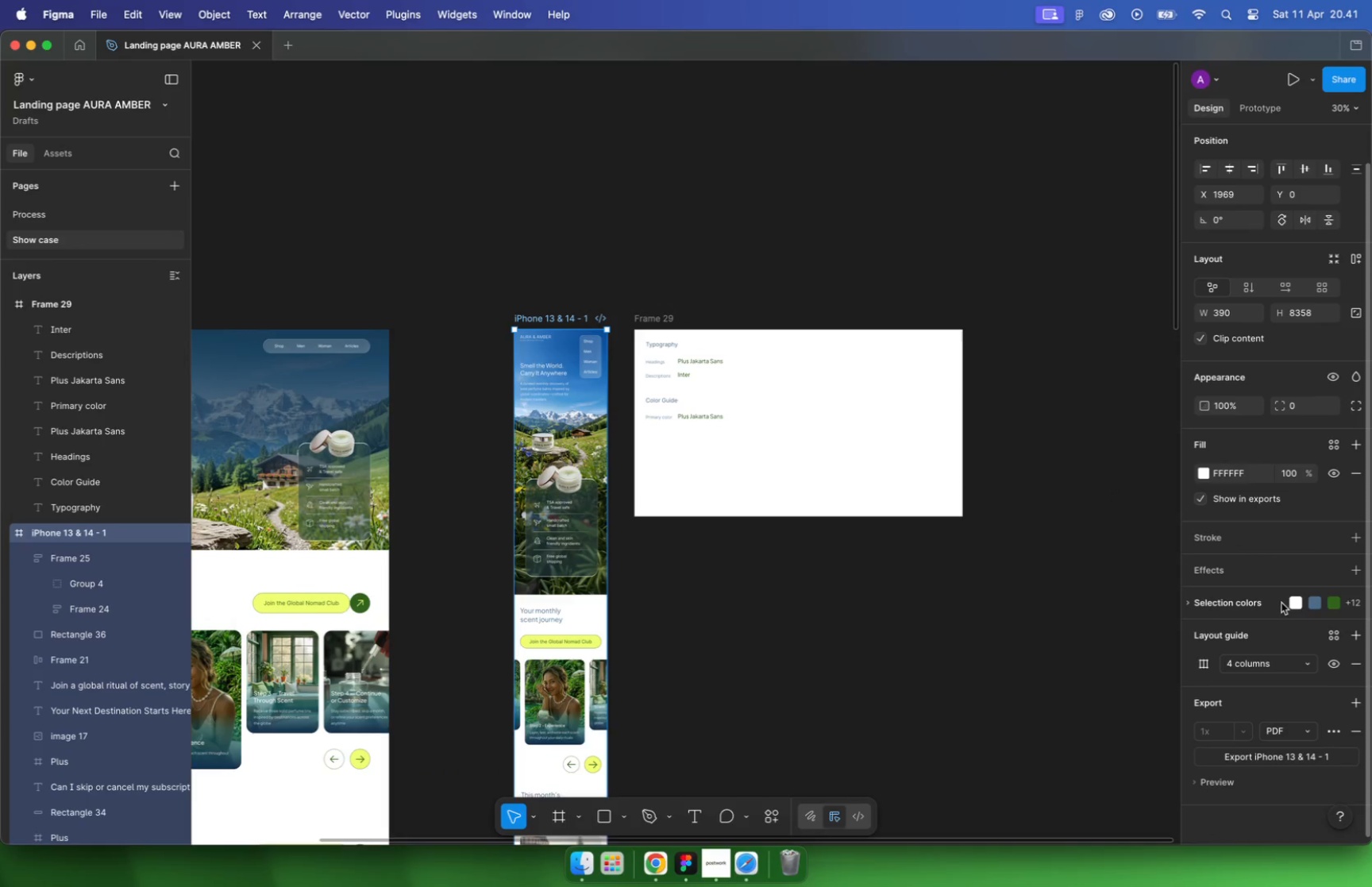 
wait(9.23)
 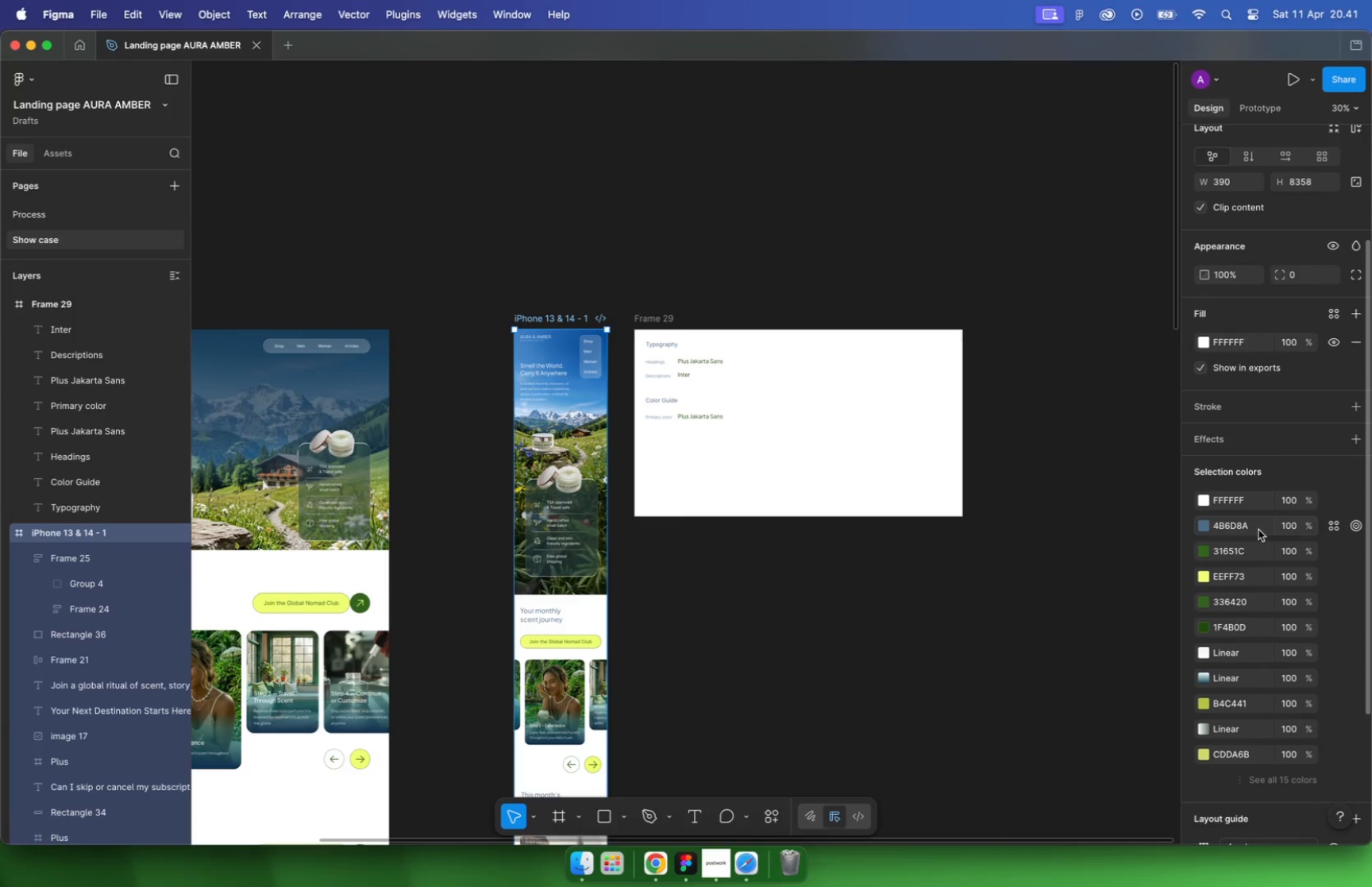 
left_click([1258, 530])
 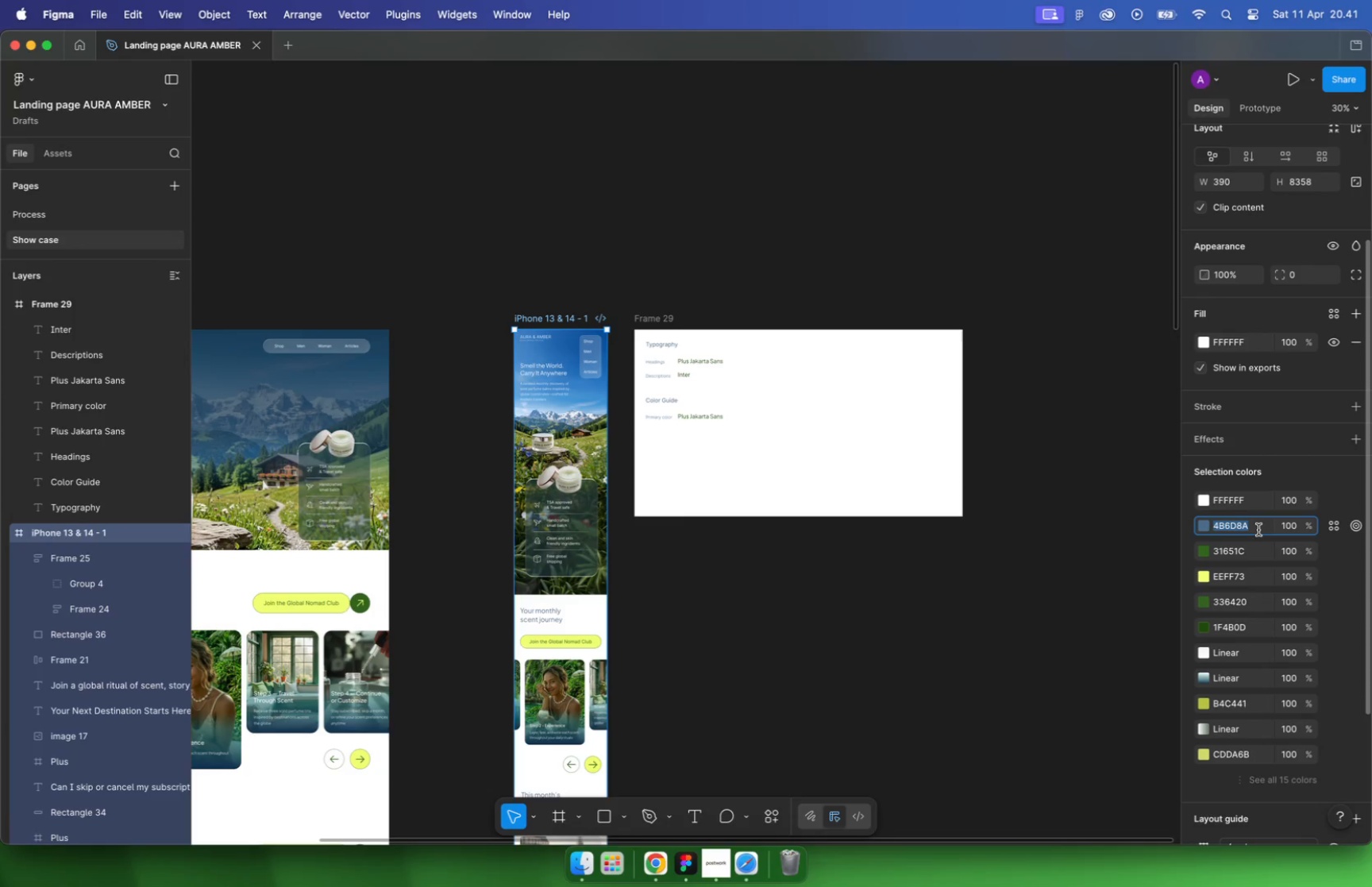 
key(Meta+C)
 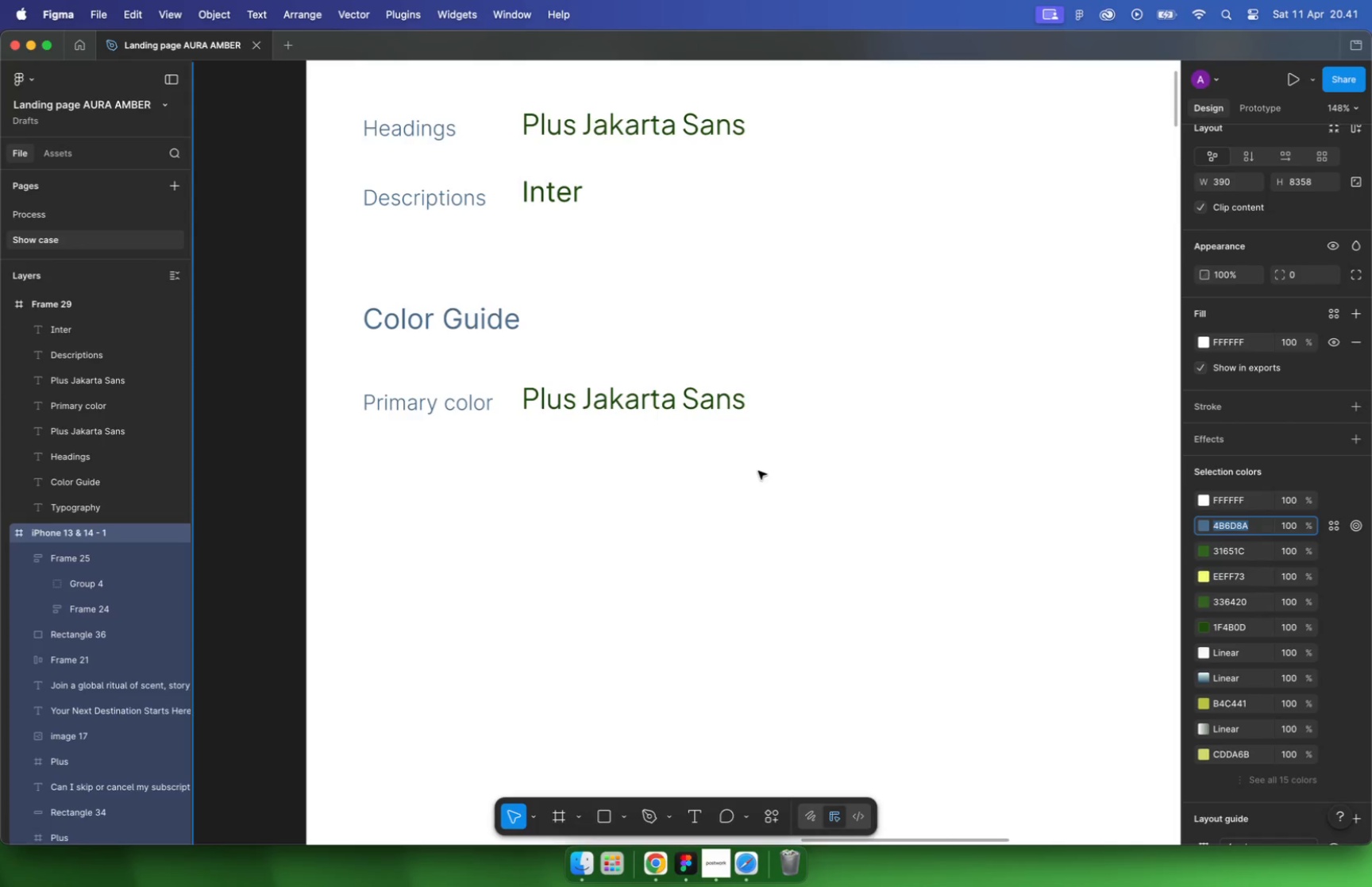 
hold_key(key=CommandLeft, duration=0.62)
scroll: coordinate [731, 444], scroll_direction: up, amount: 29.0
 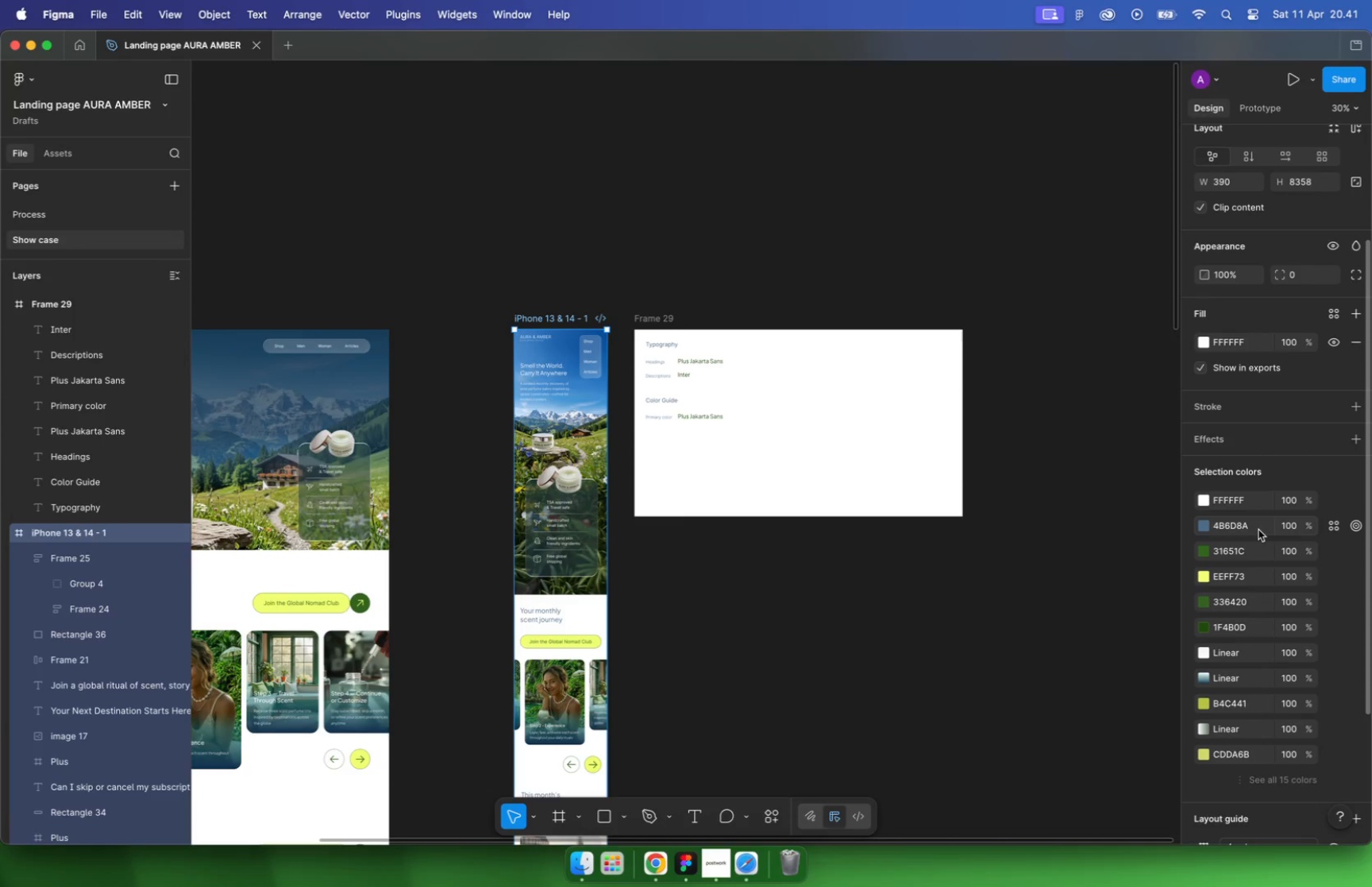 
double_click([669, 400])
 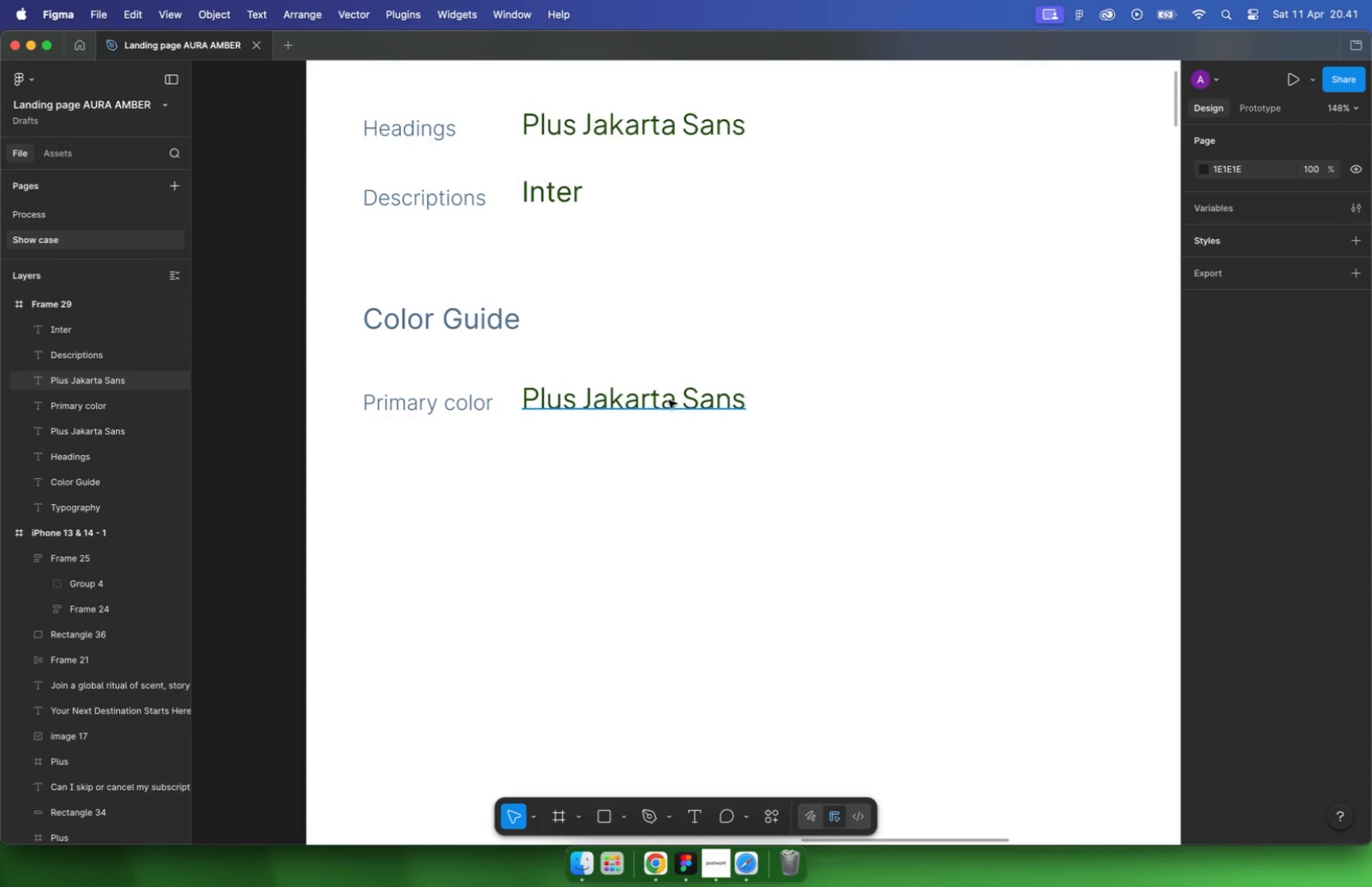 
key(Backspace)
 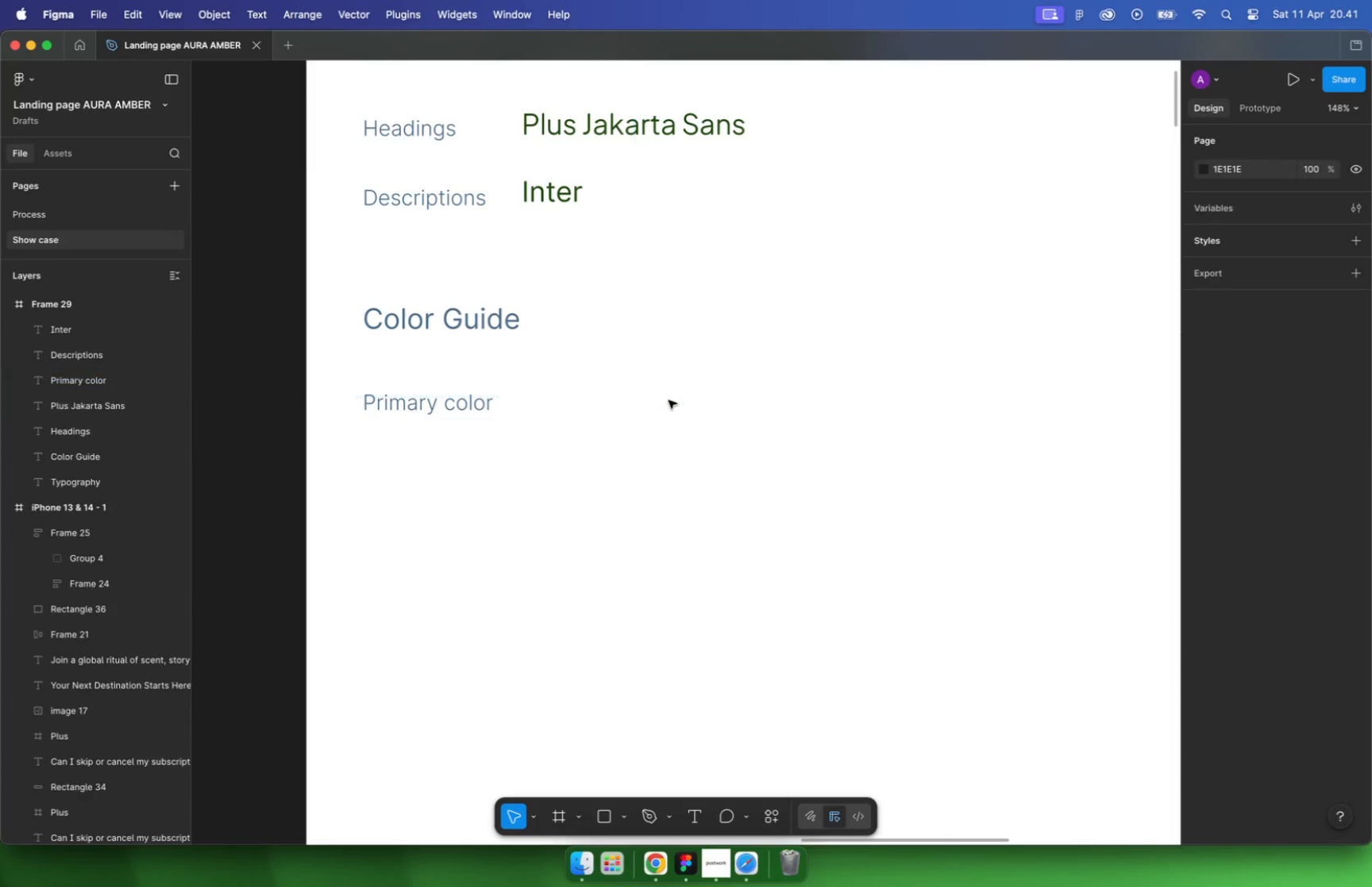 
key(R)
 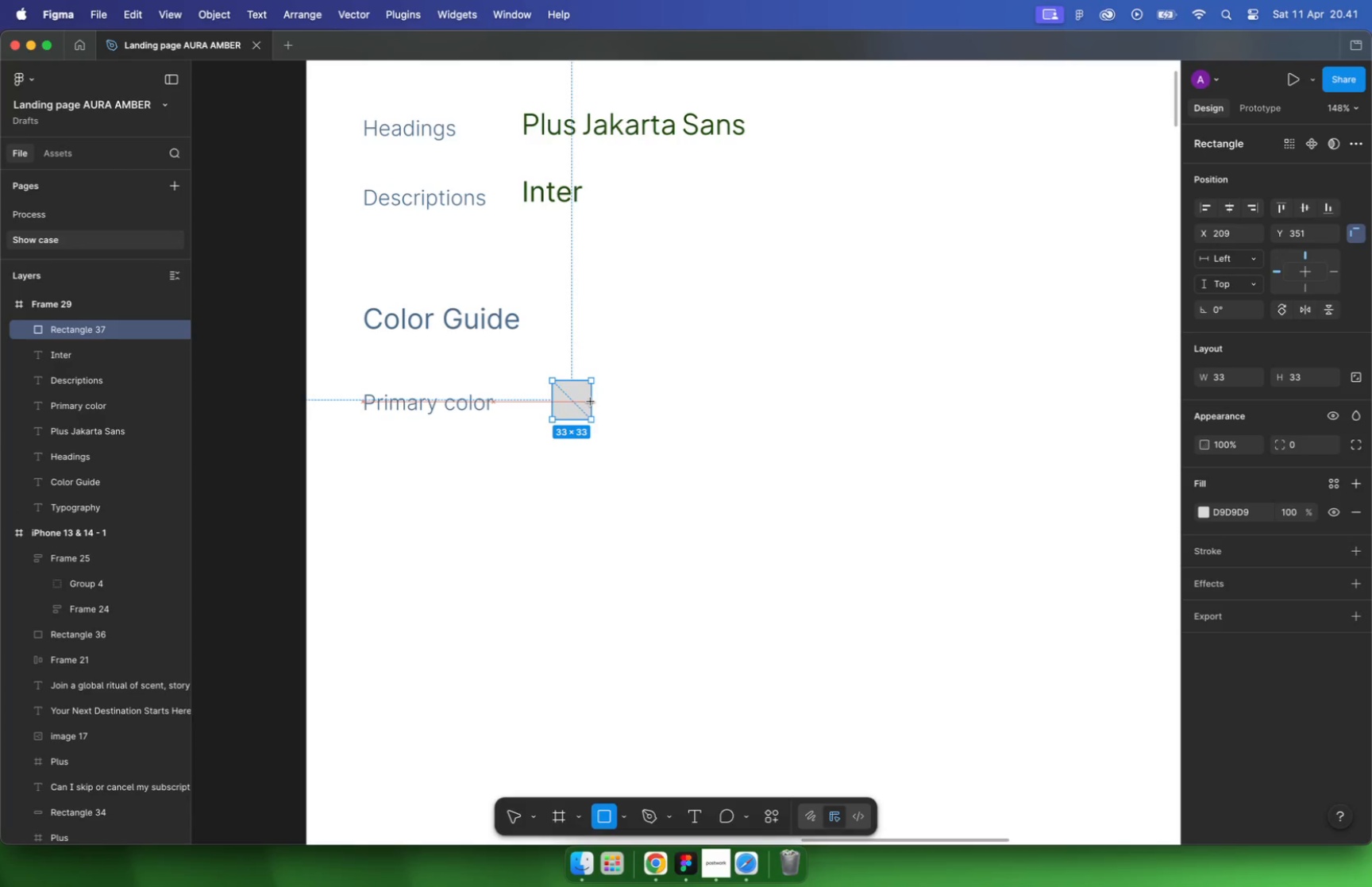 
left_click_drag(start_coordinate=[552, 381], to_coordinate=[591, 402])
 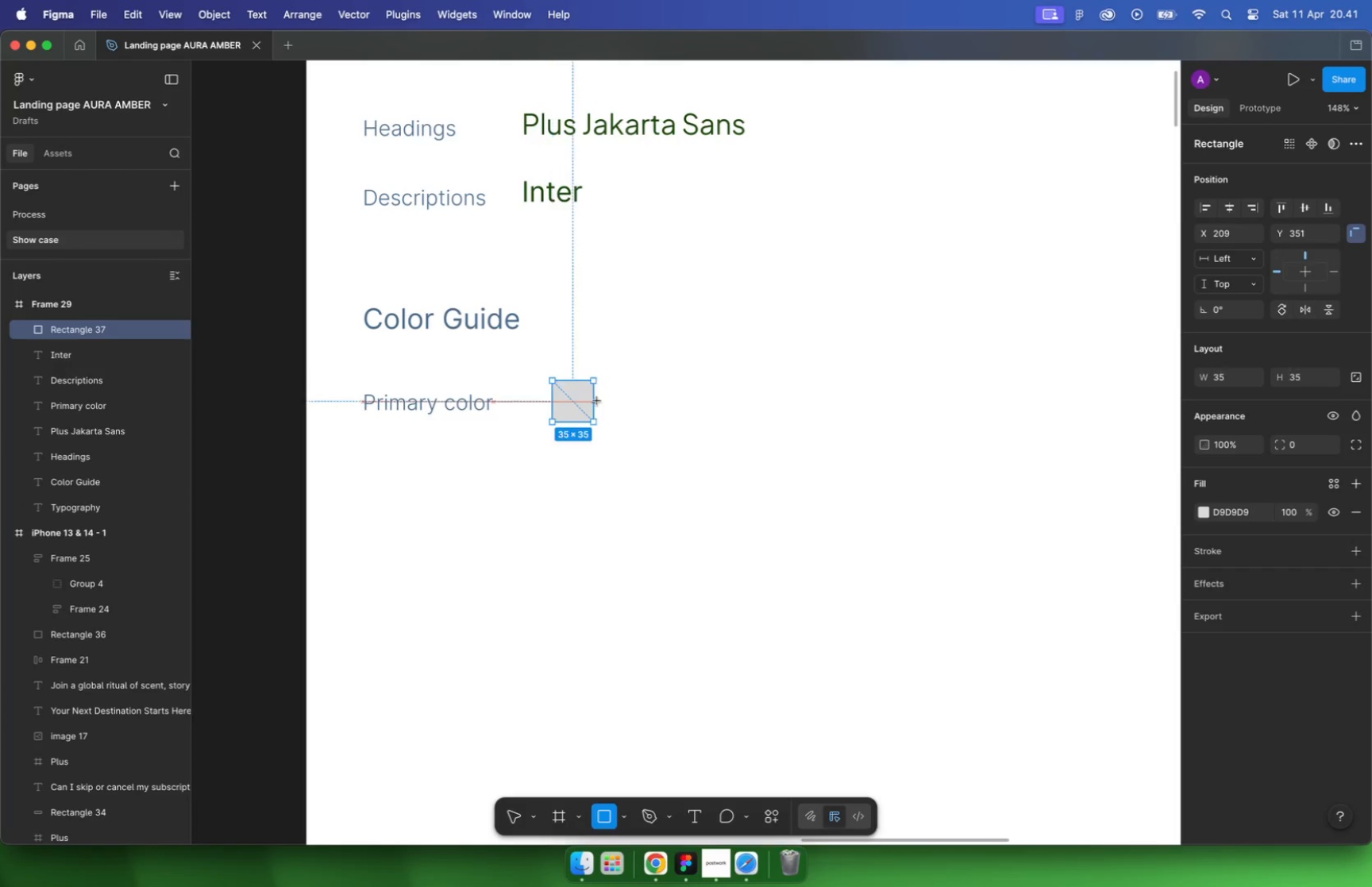 
hold_key(key=ShiftLeft, duration=1.76)
 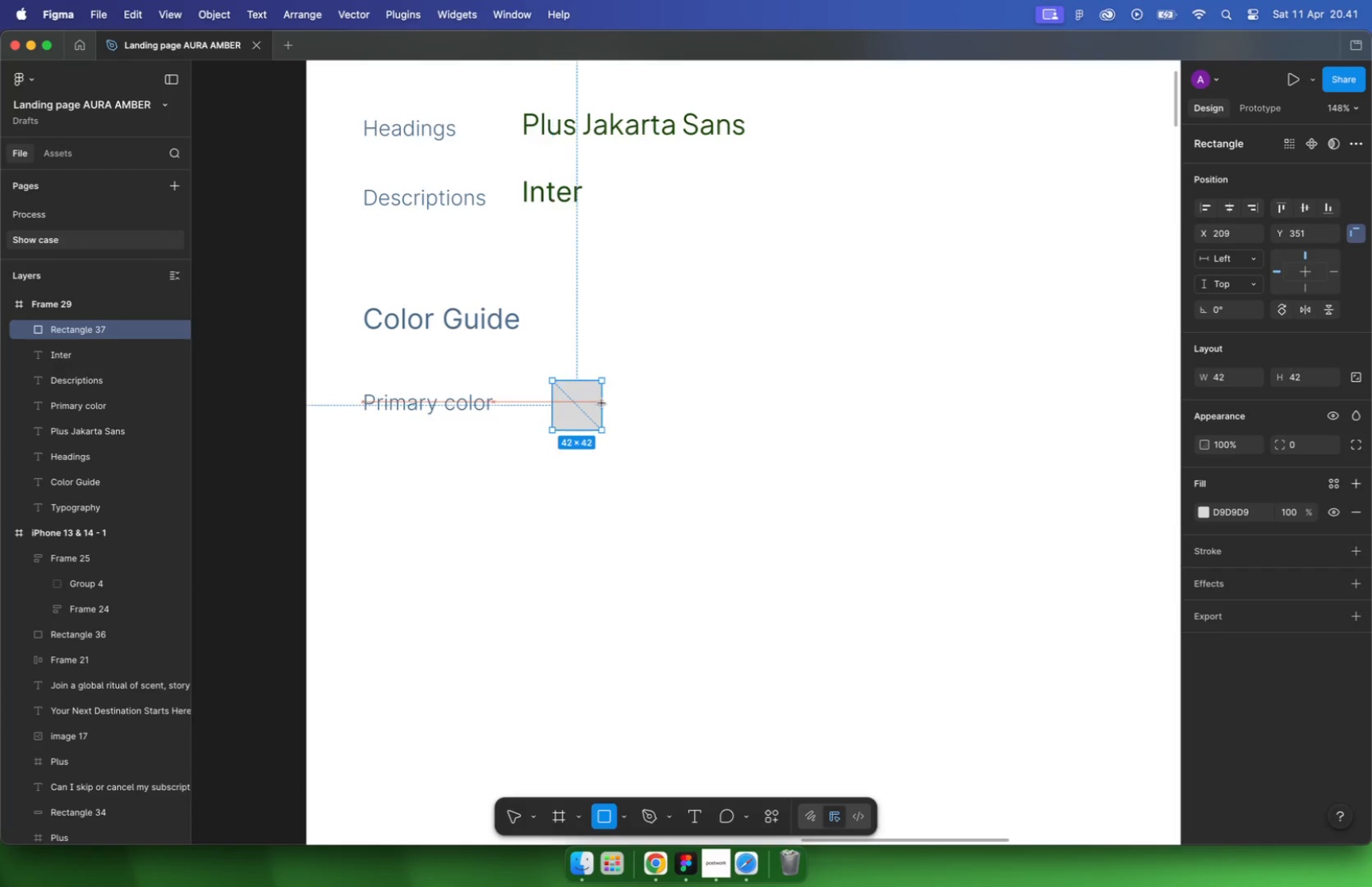 
key(T)
 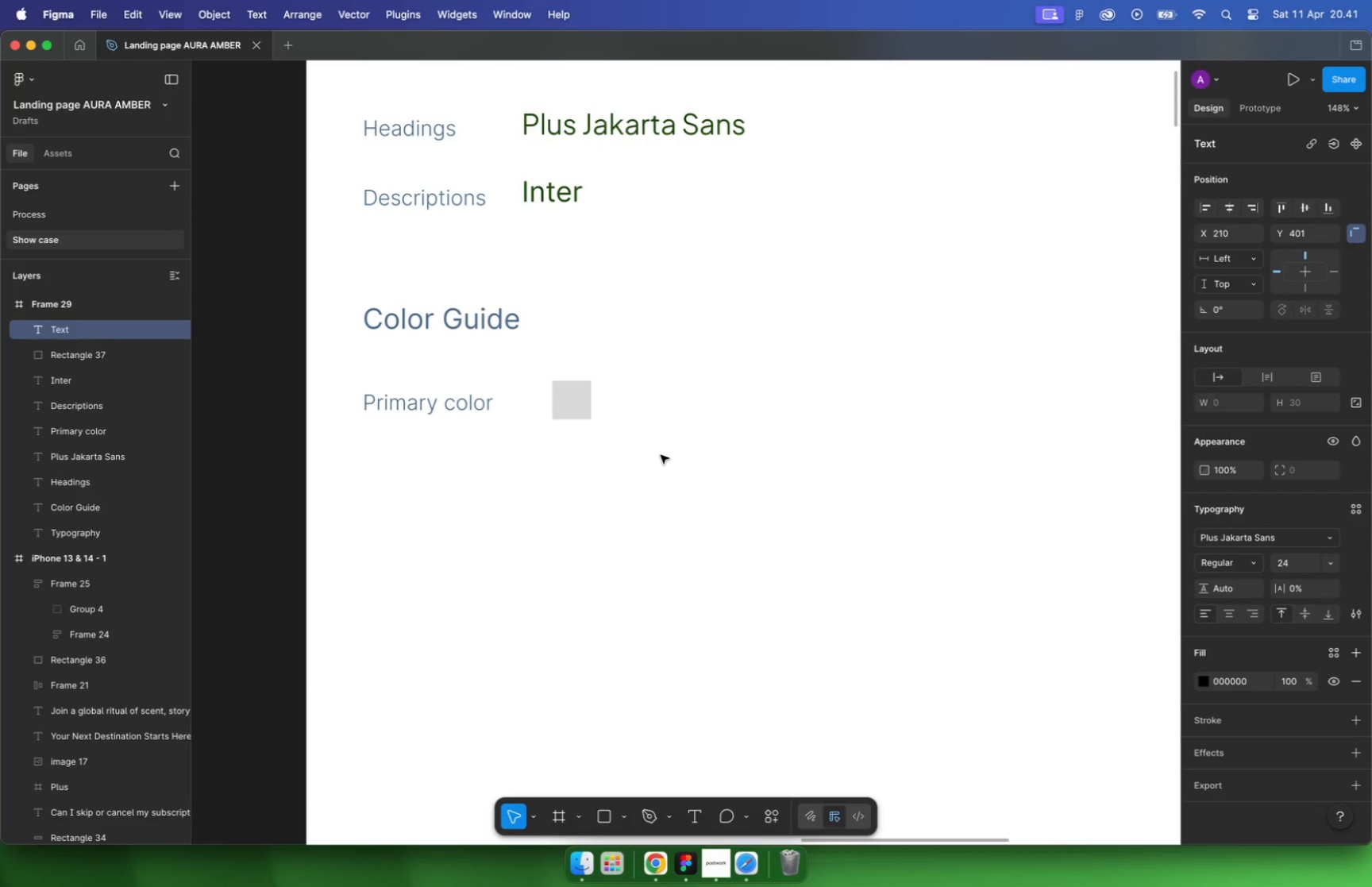 
left_click([639, 394])
 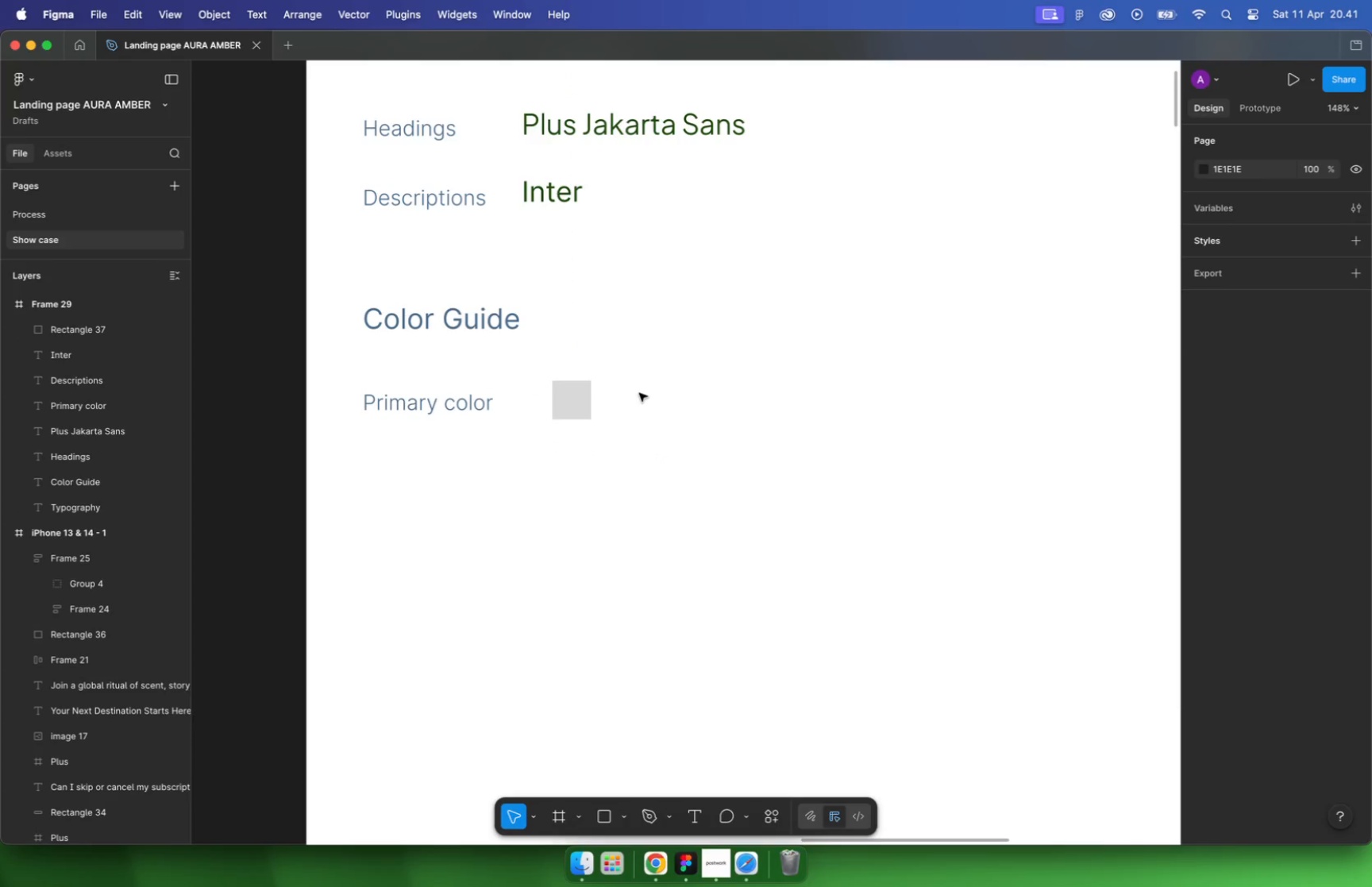 
key(Escape)
 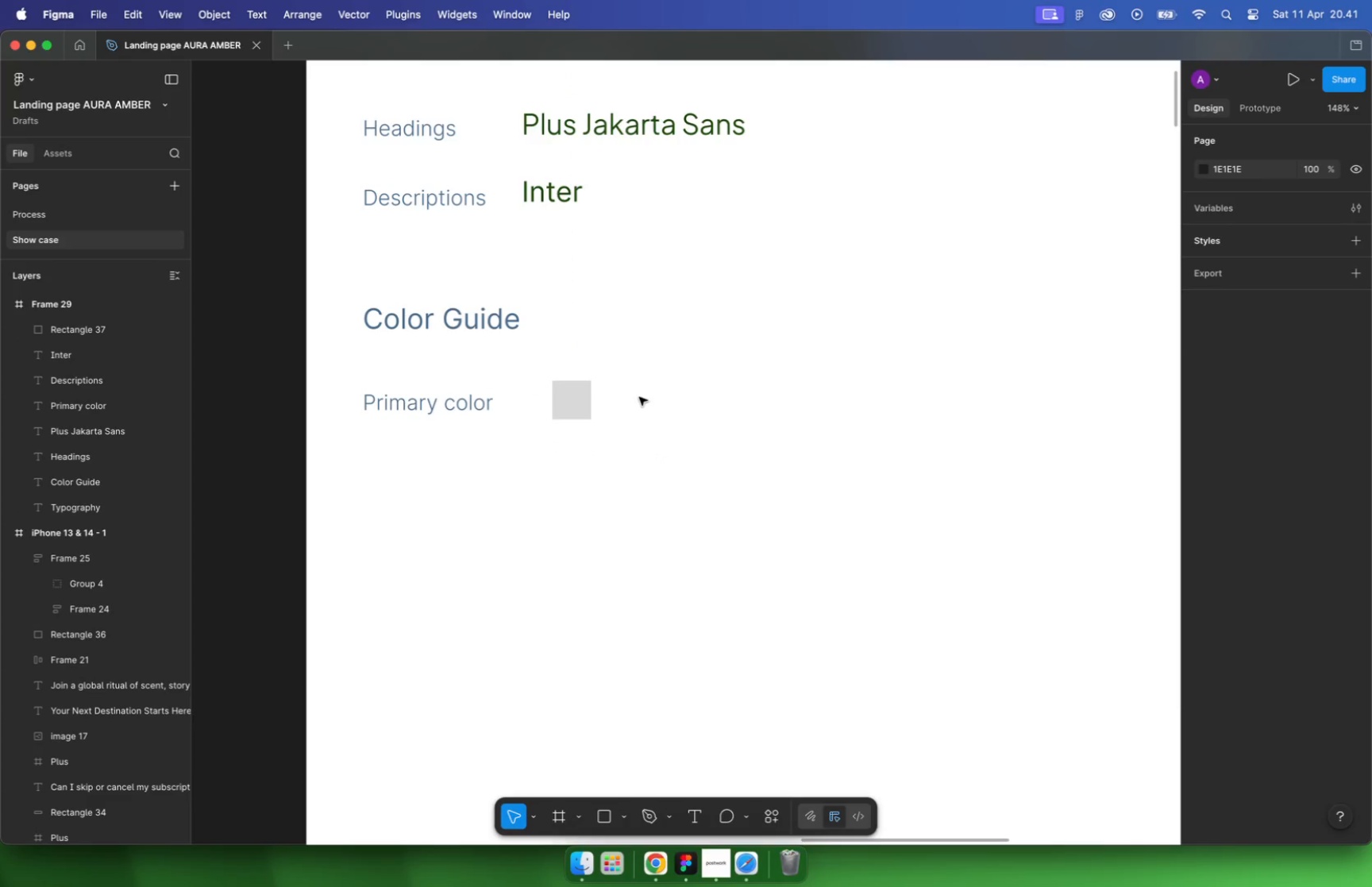 
key(T)
 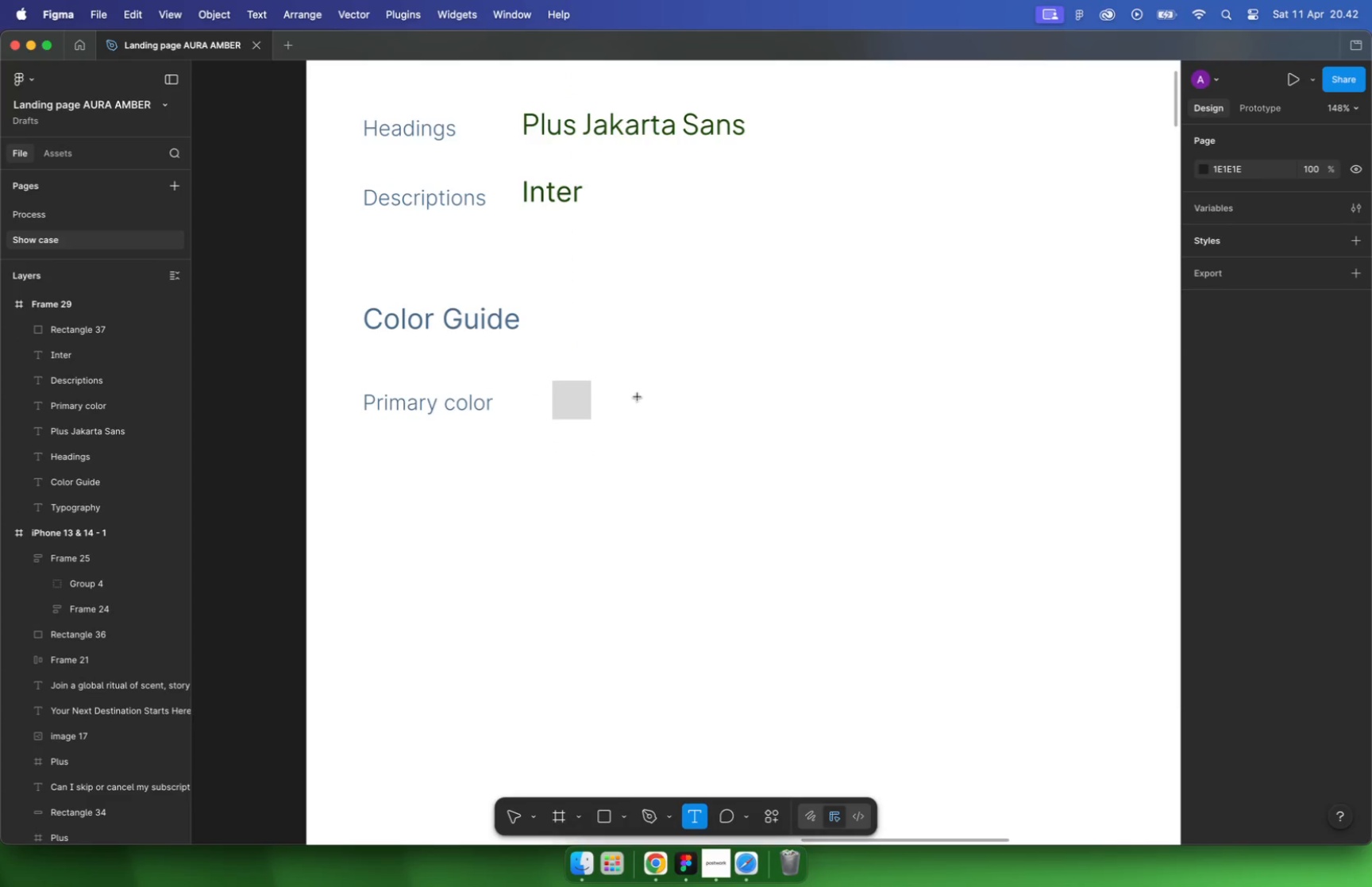 
left_click([637, 396])
 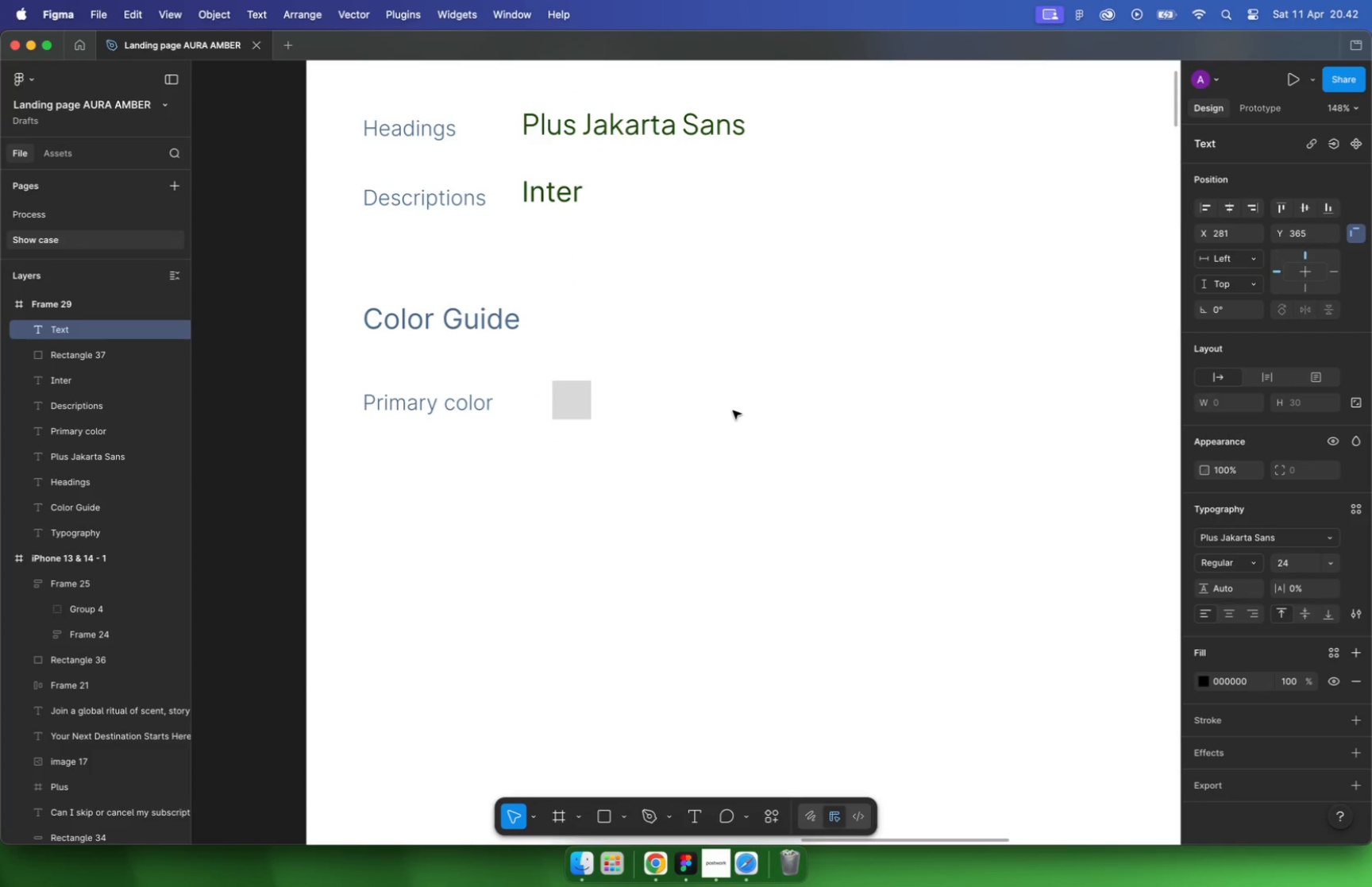 
key(Meta+V)
 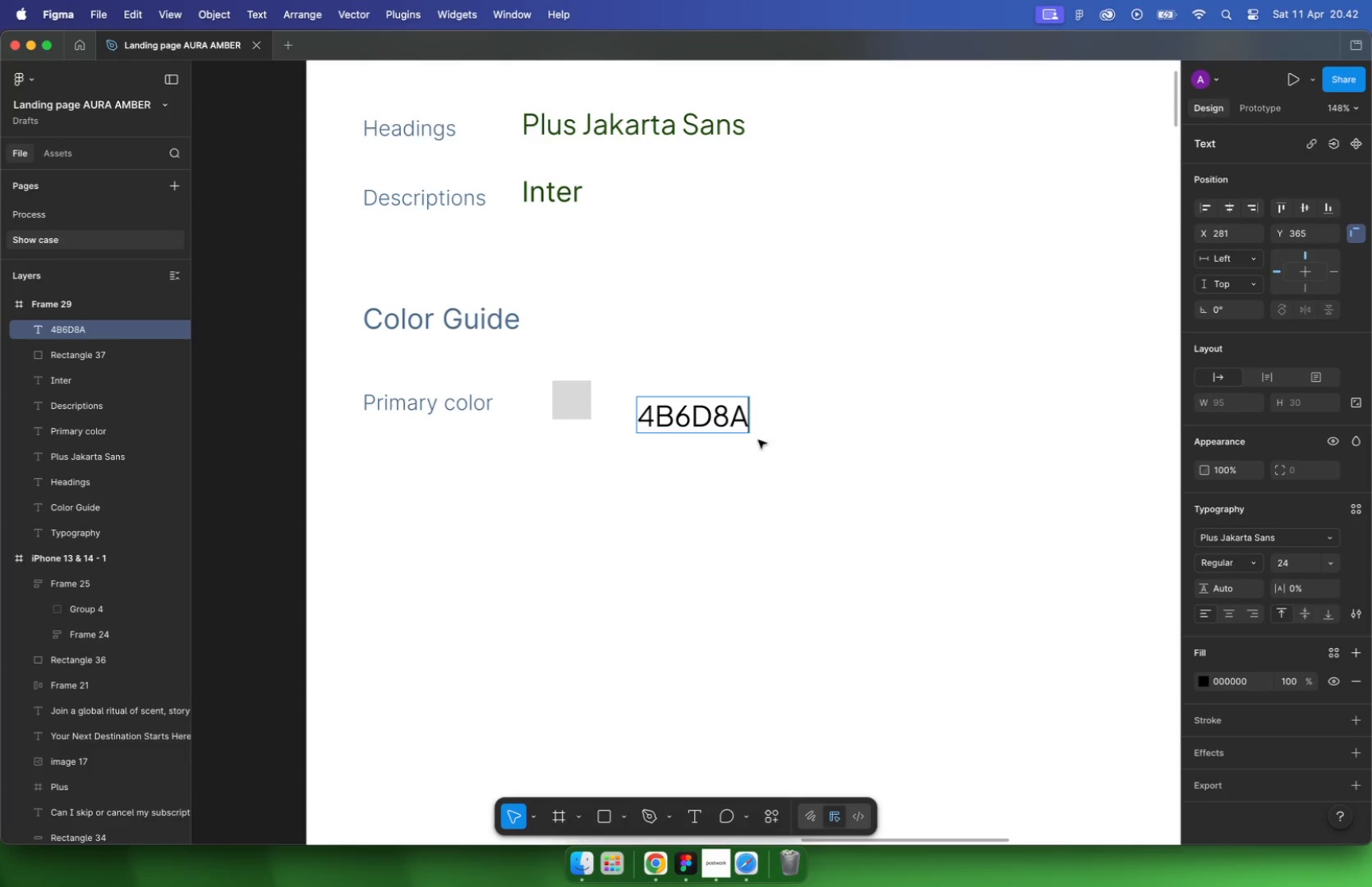 
key(Escape)
 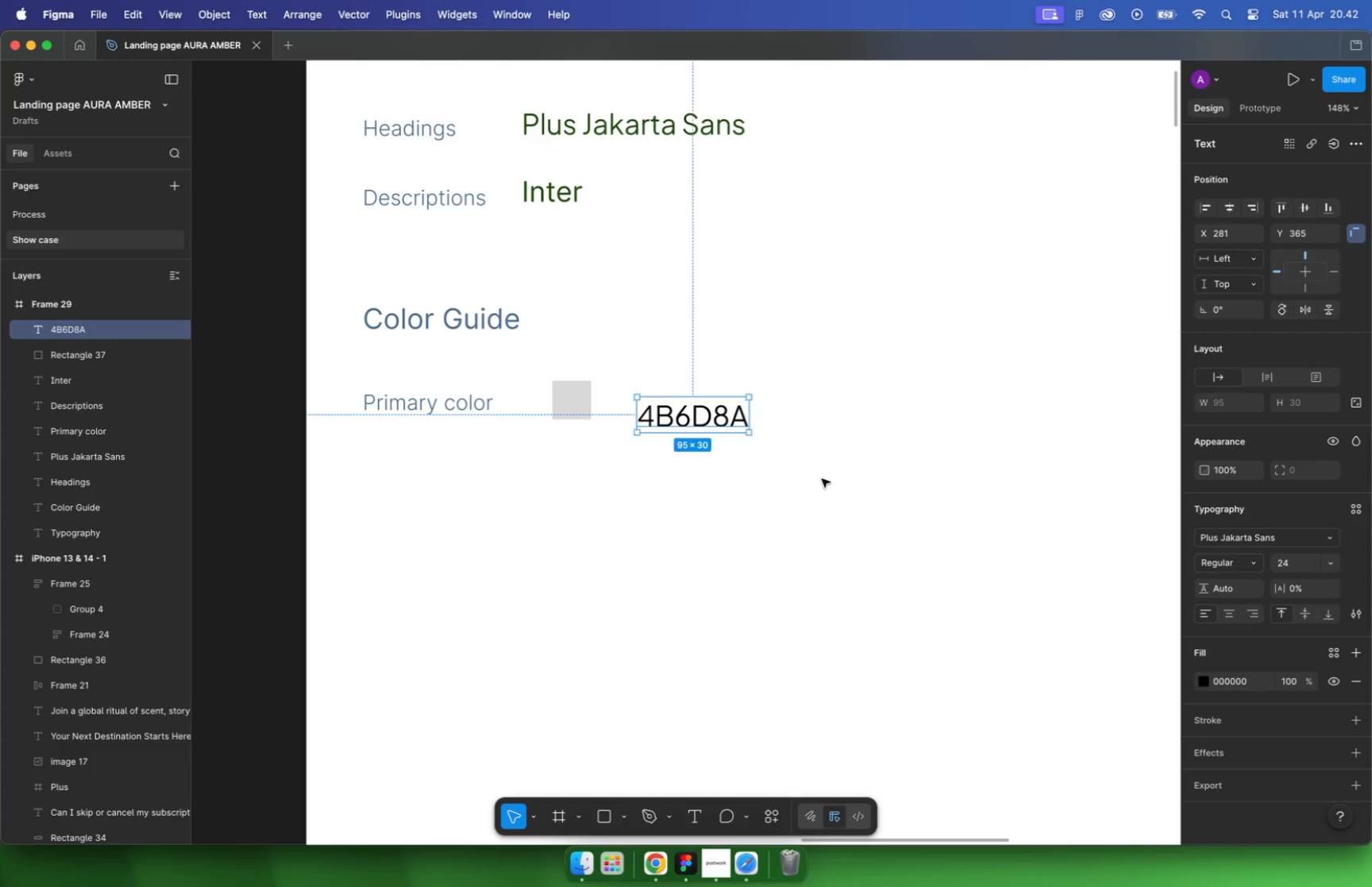 
key(Escape)
 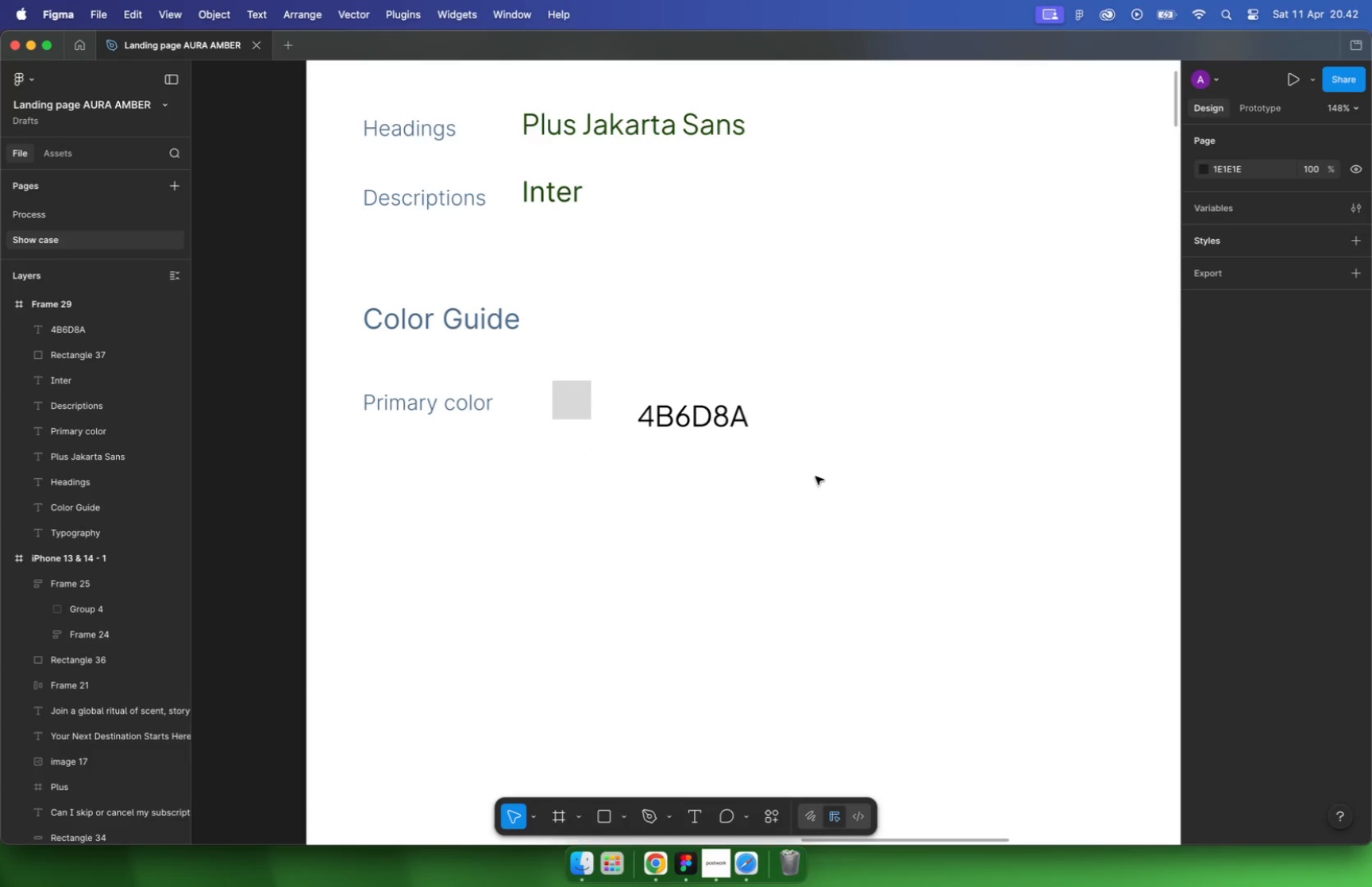 
left_click([1289, 563])
 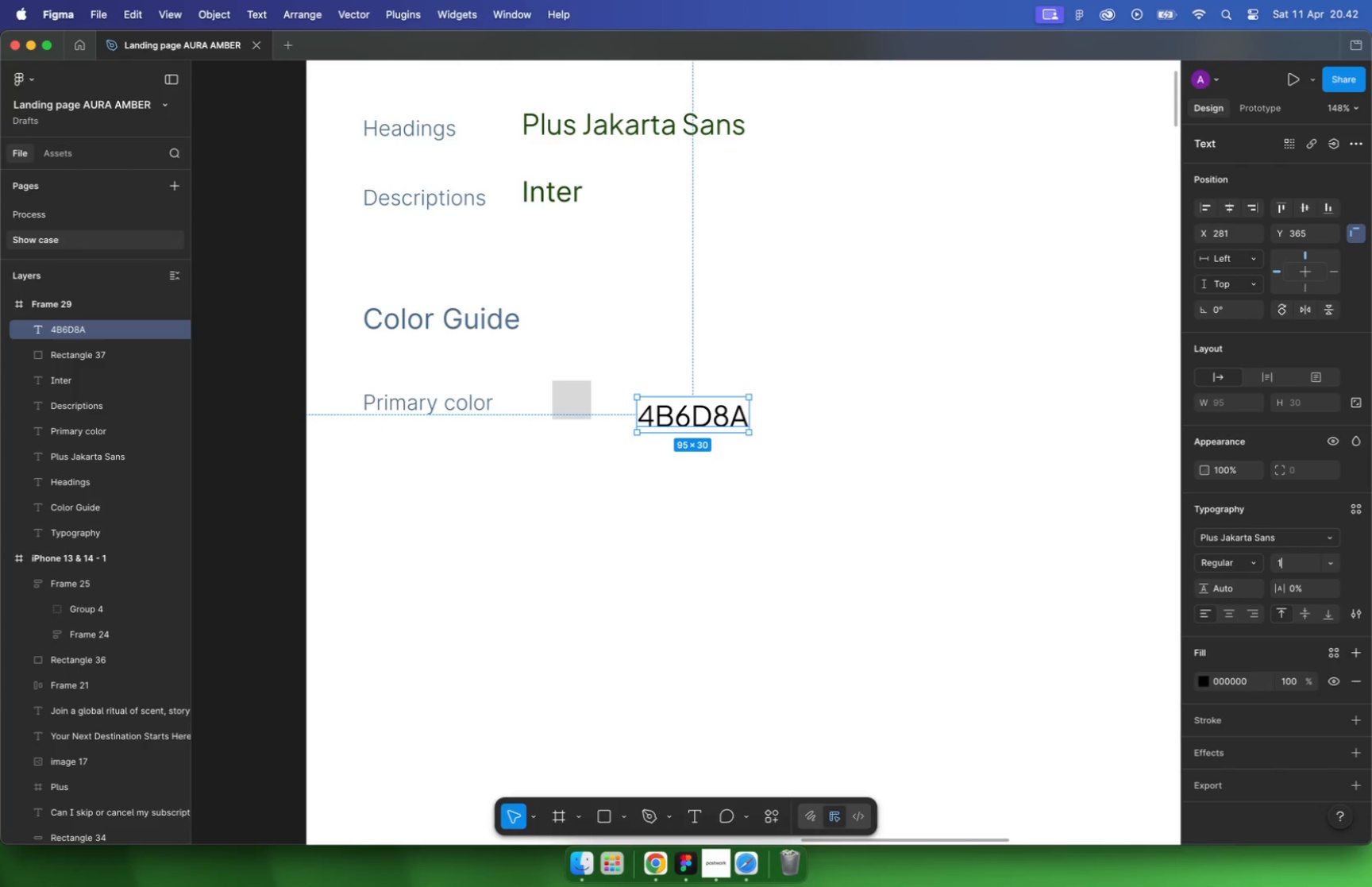 
type(18)
 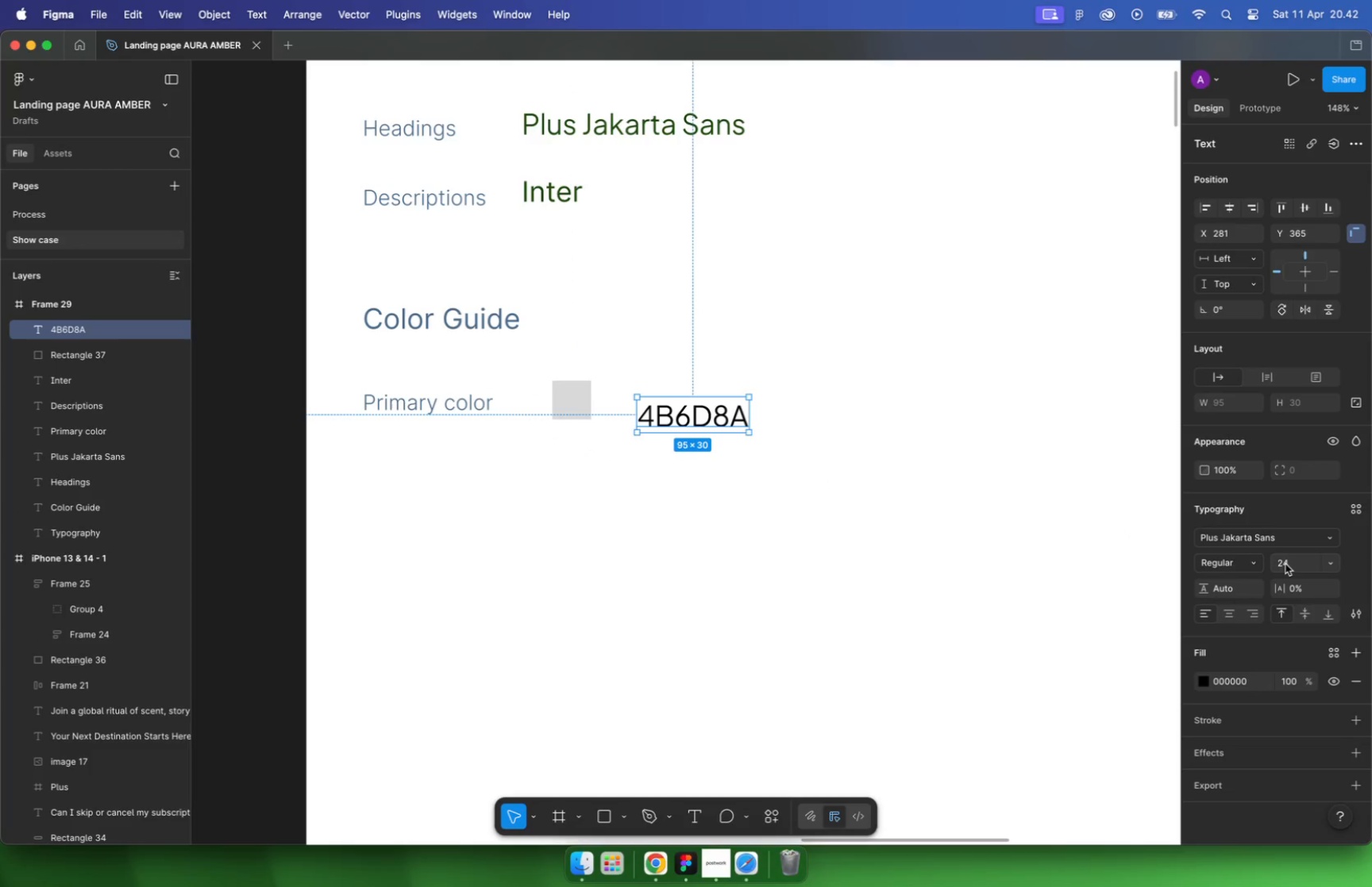 
key(Enter)
 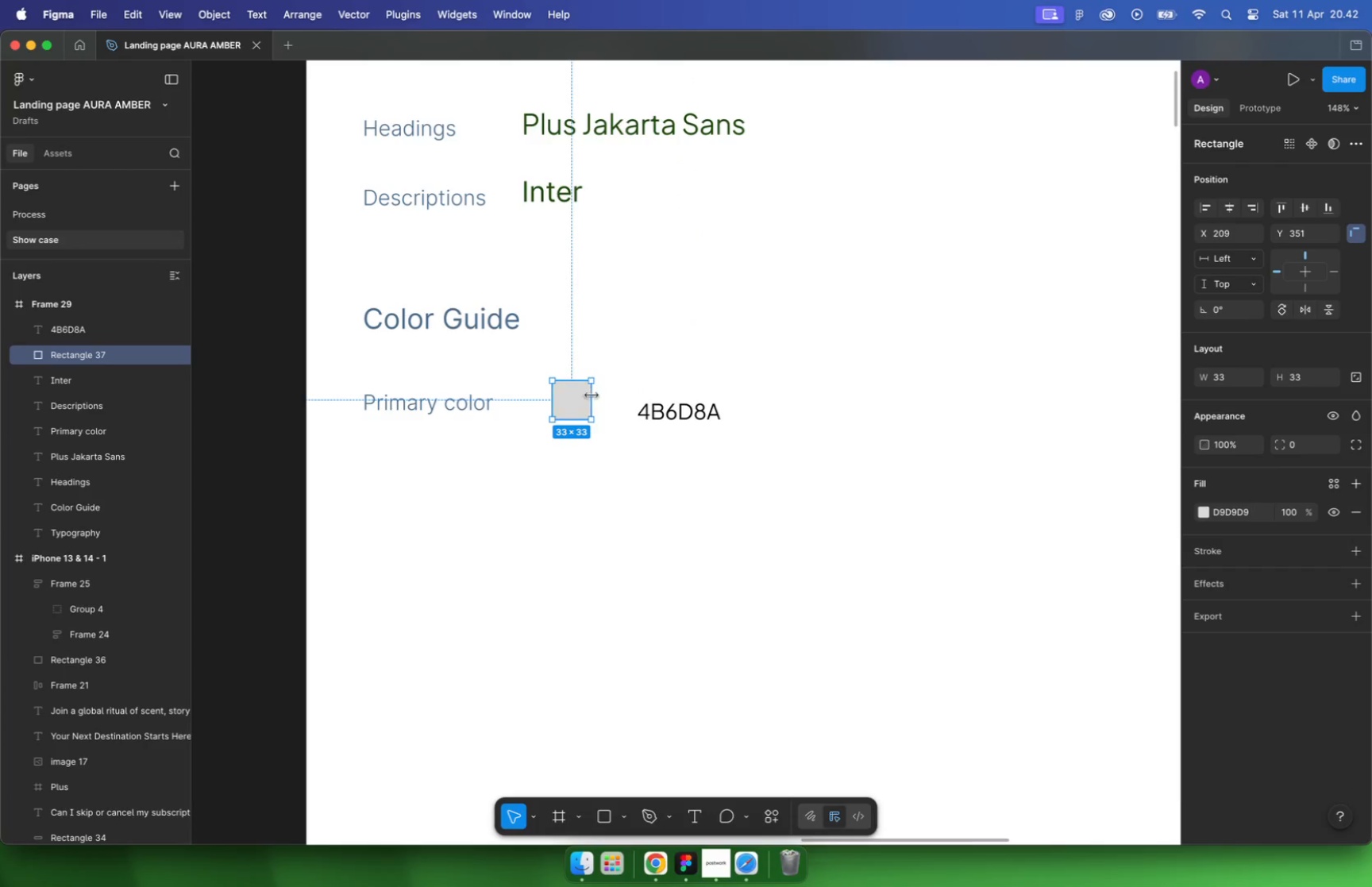 
type(40)
 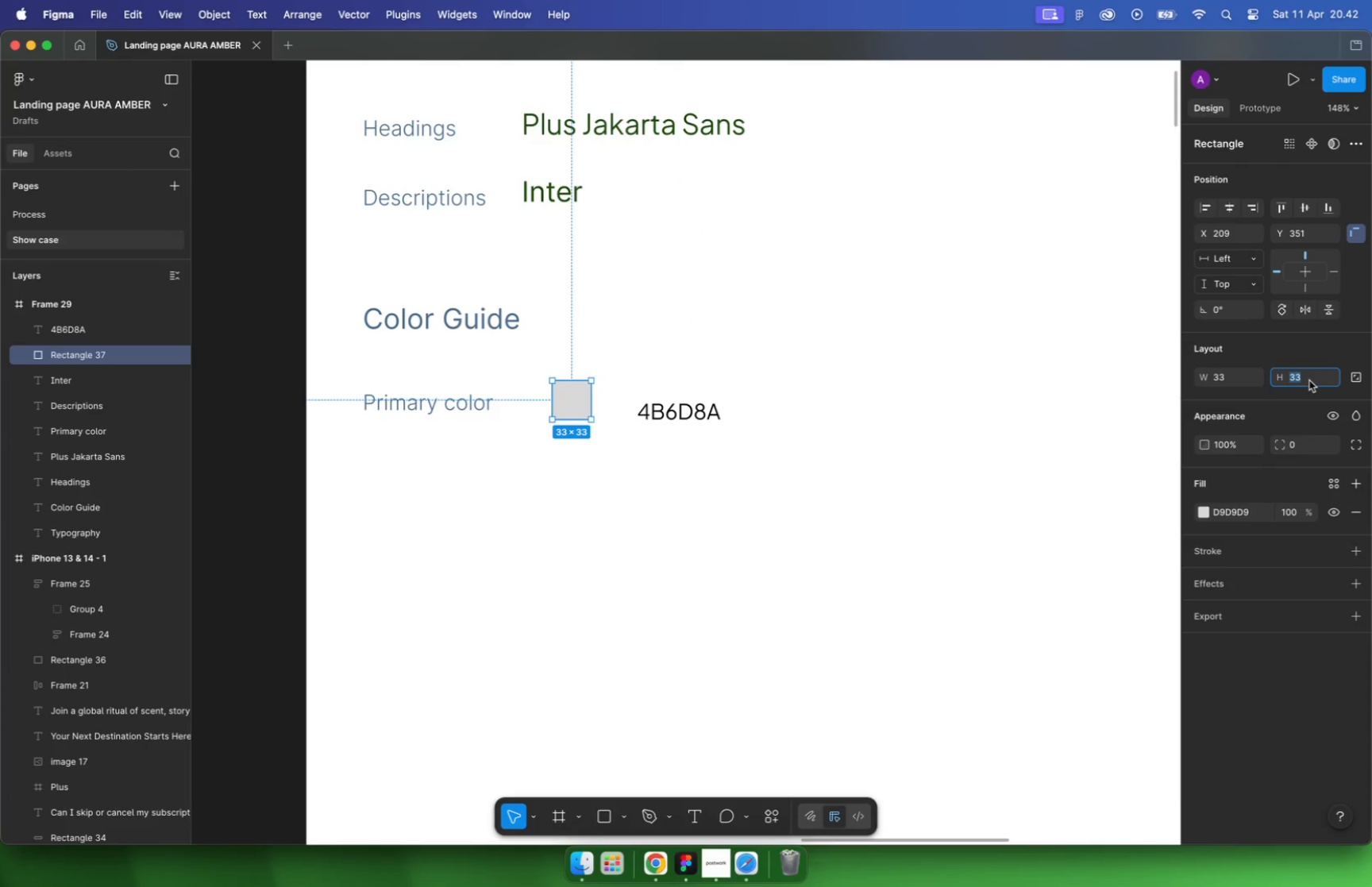 
key(Enter)
 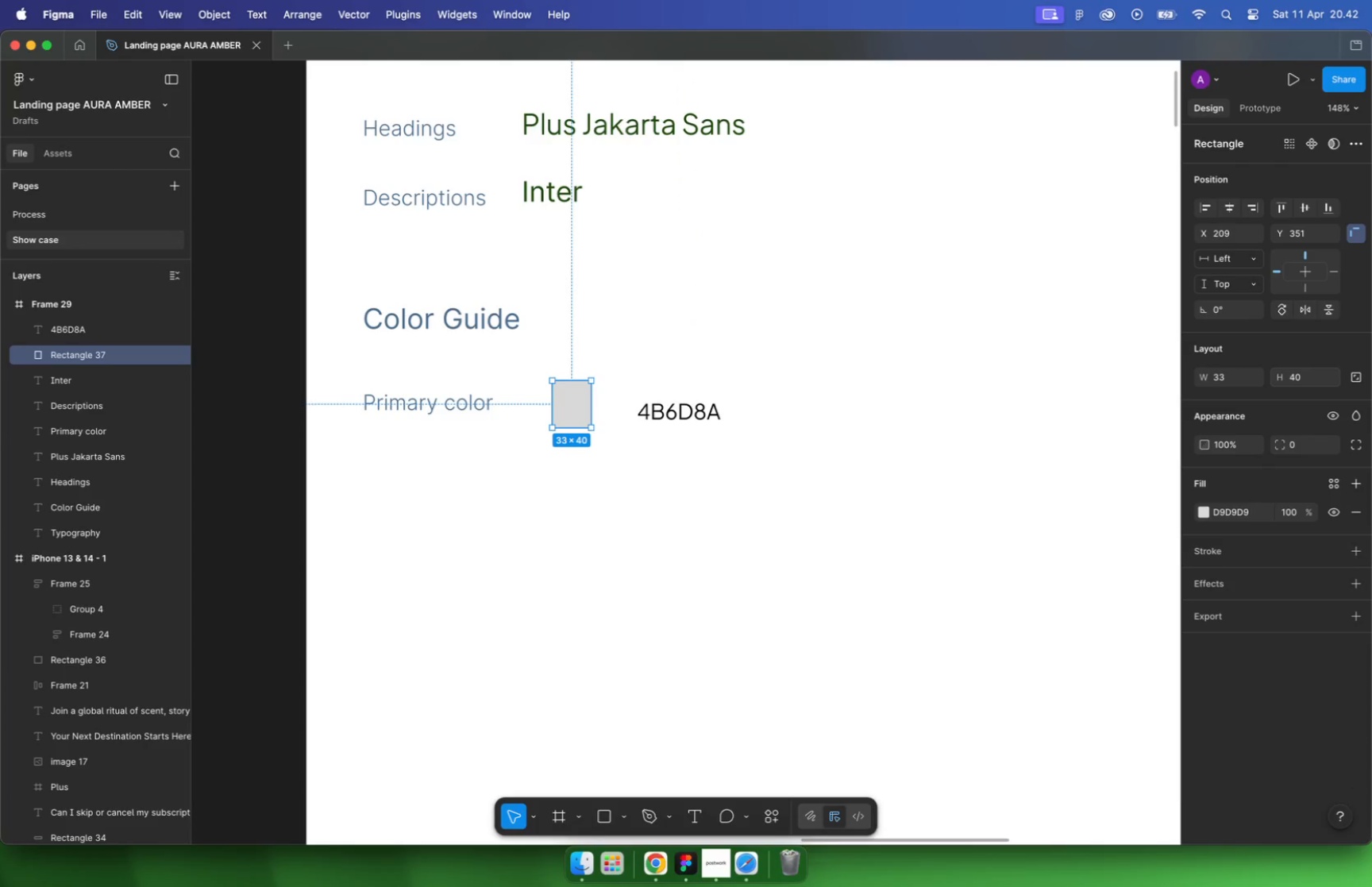 
key(Meta+CommandLeft)
 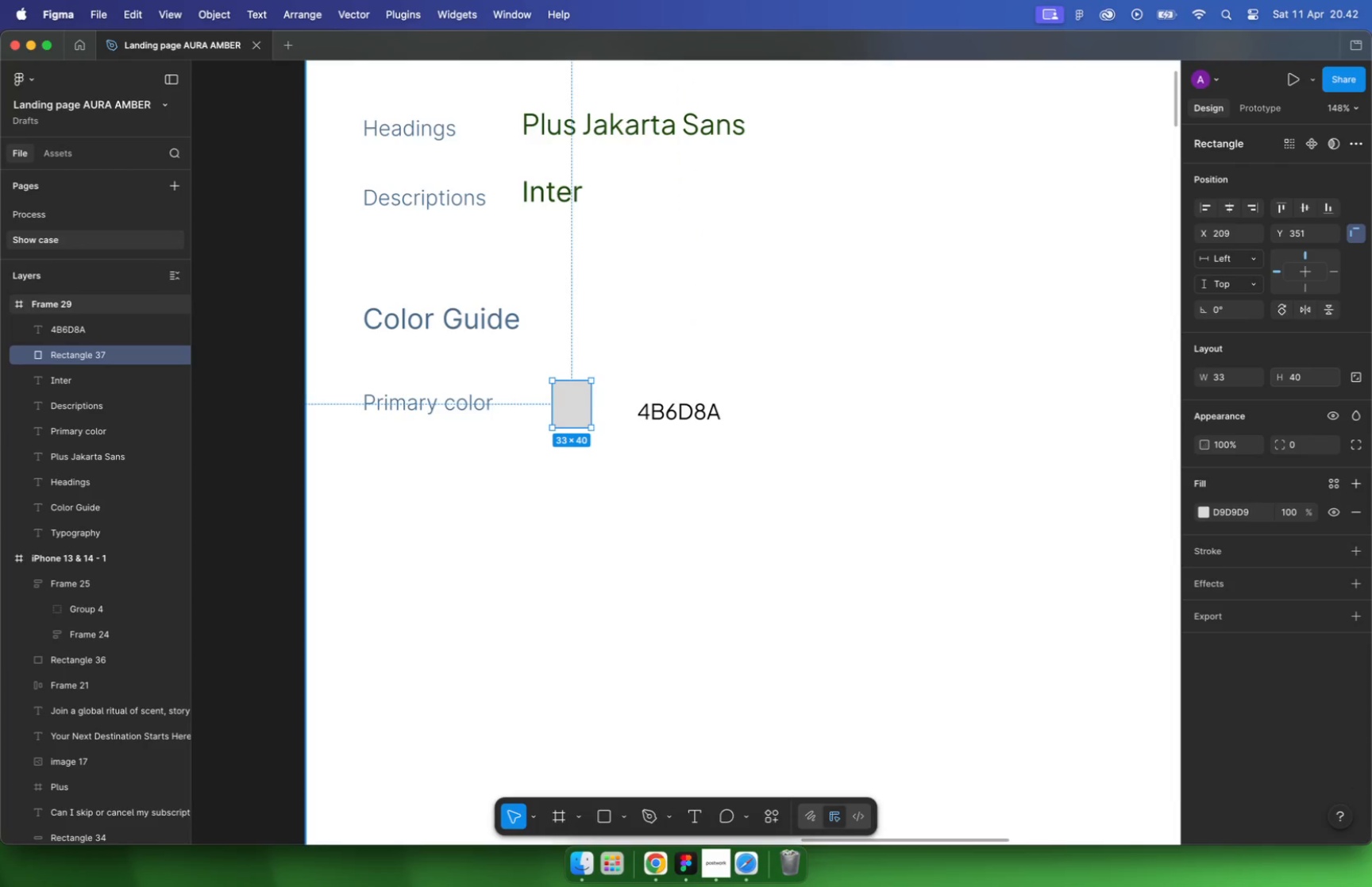 
key(Meta+Z)
 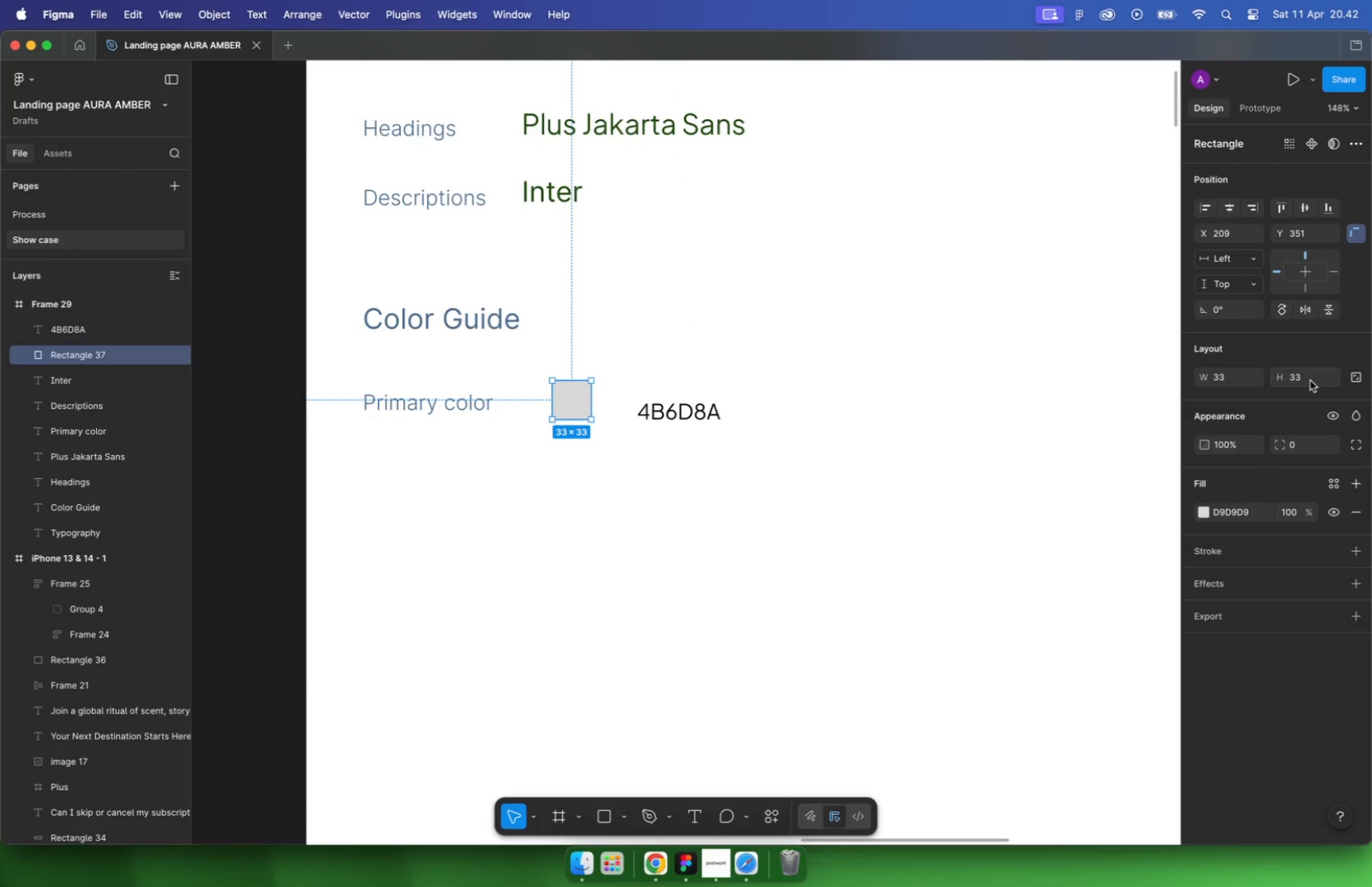 
left_click([1355, 379])
 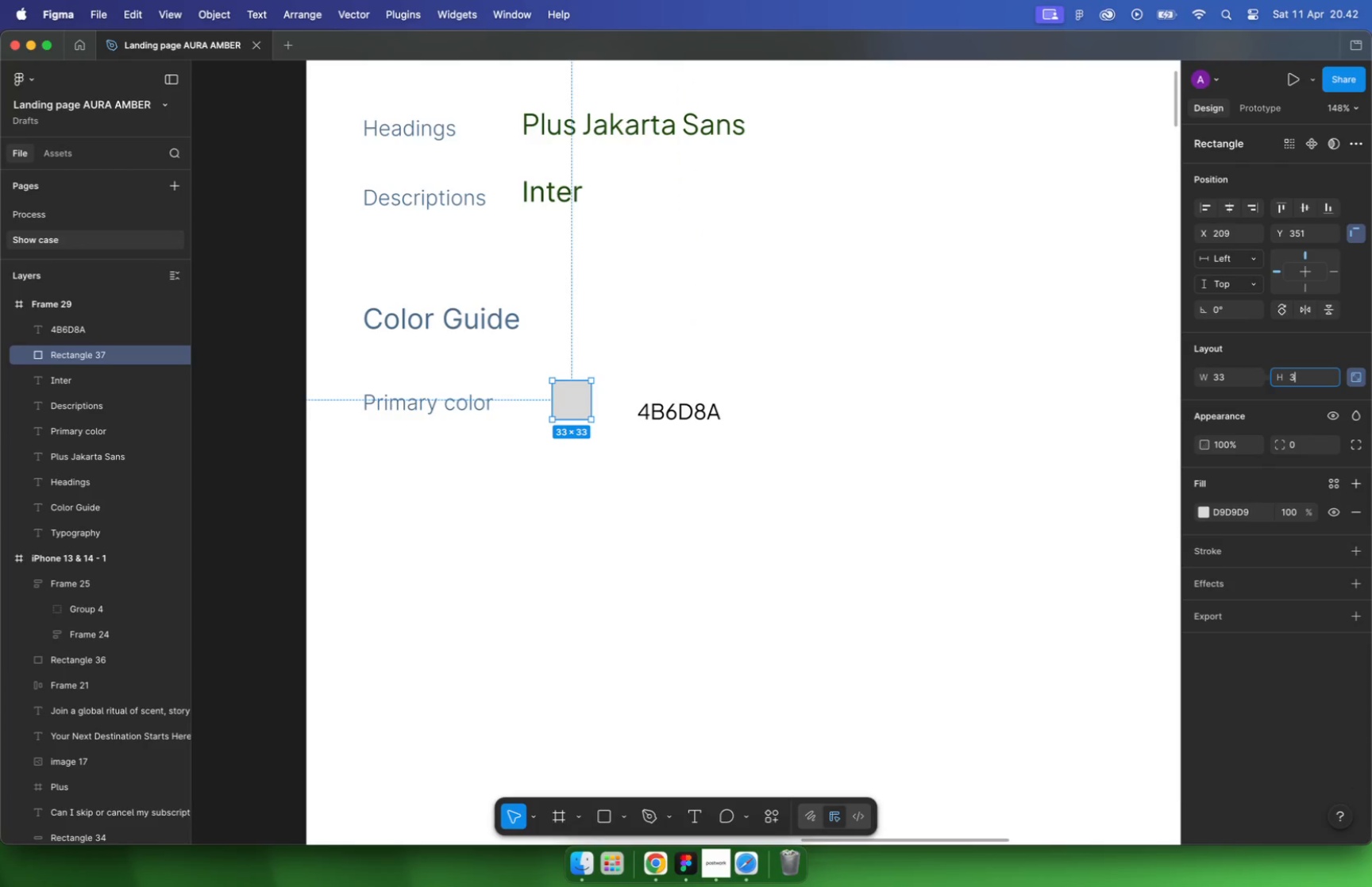 
type(30)
 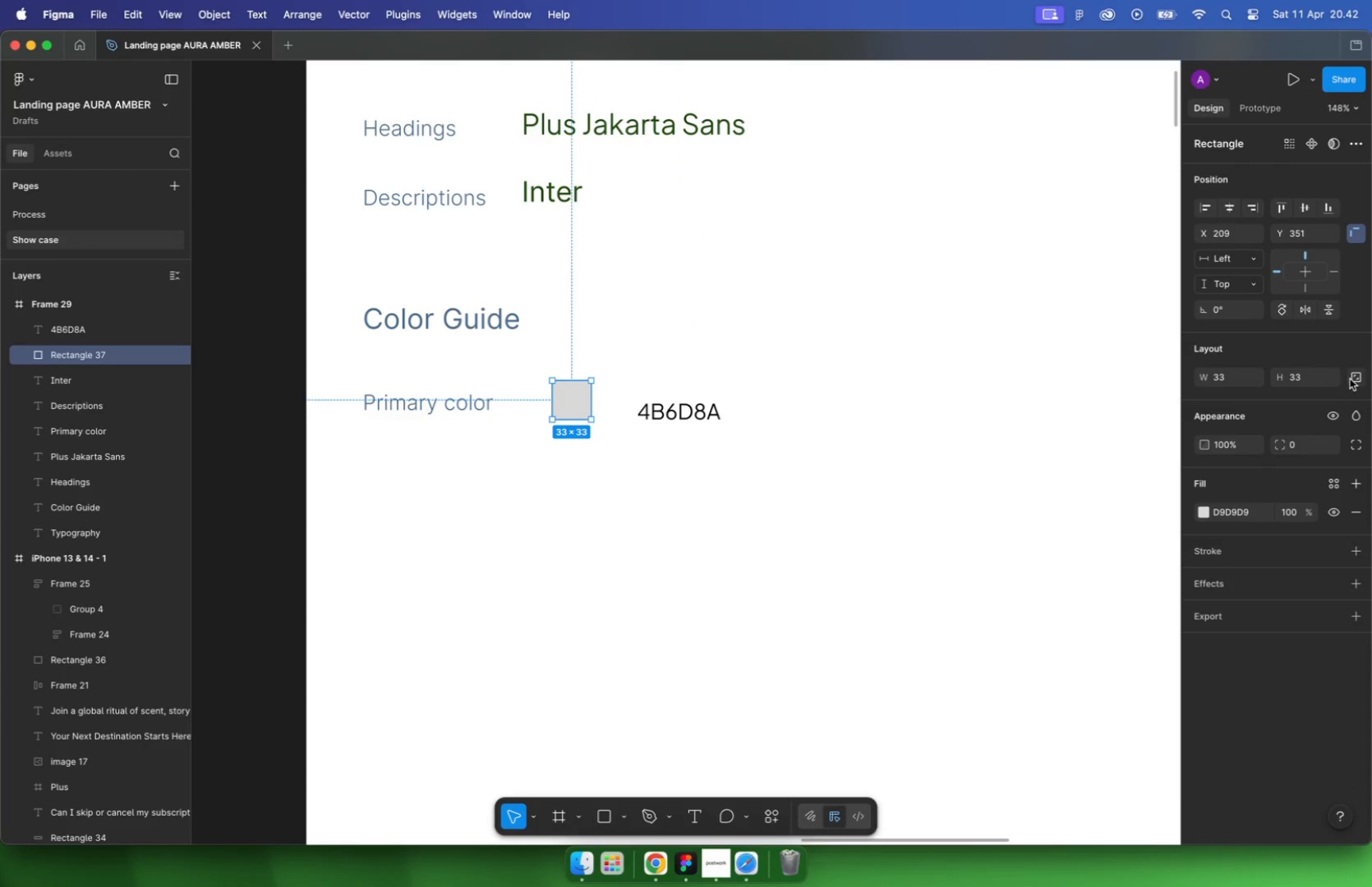 
key(Enter)
 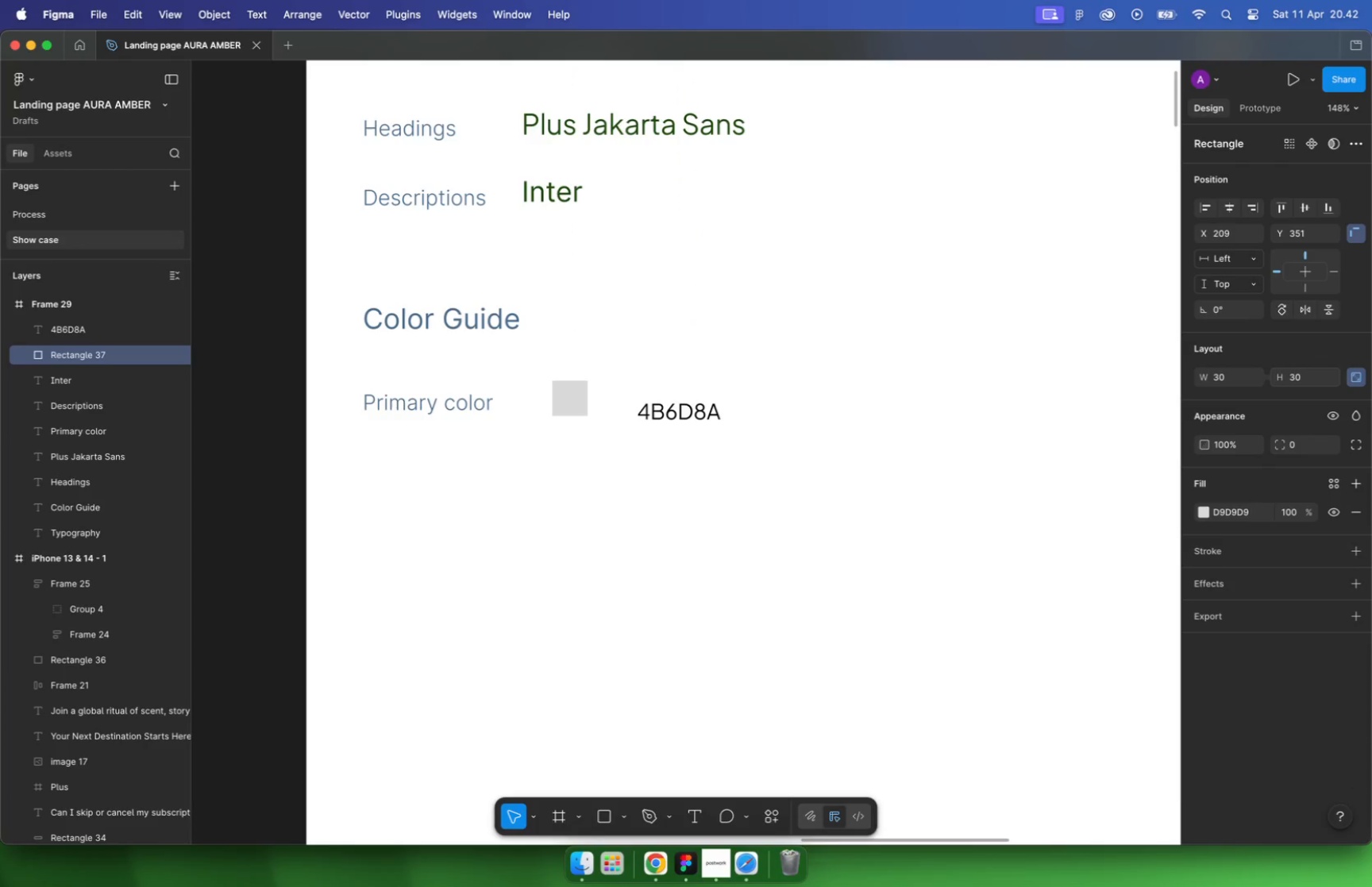 
key(Meta+CommandLeft)
 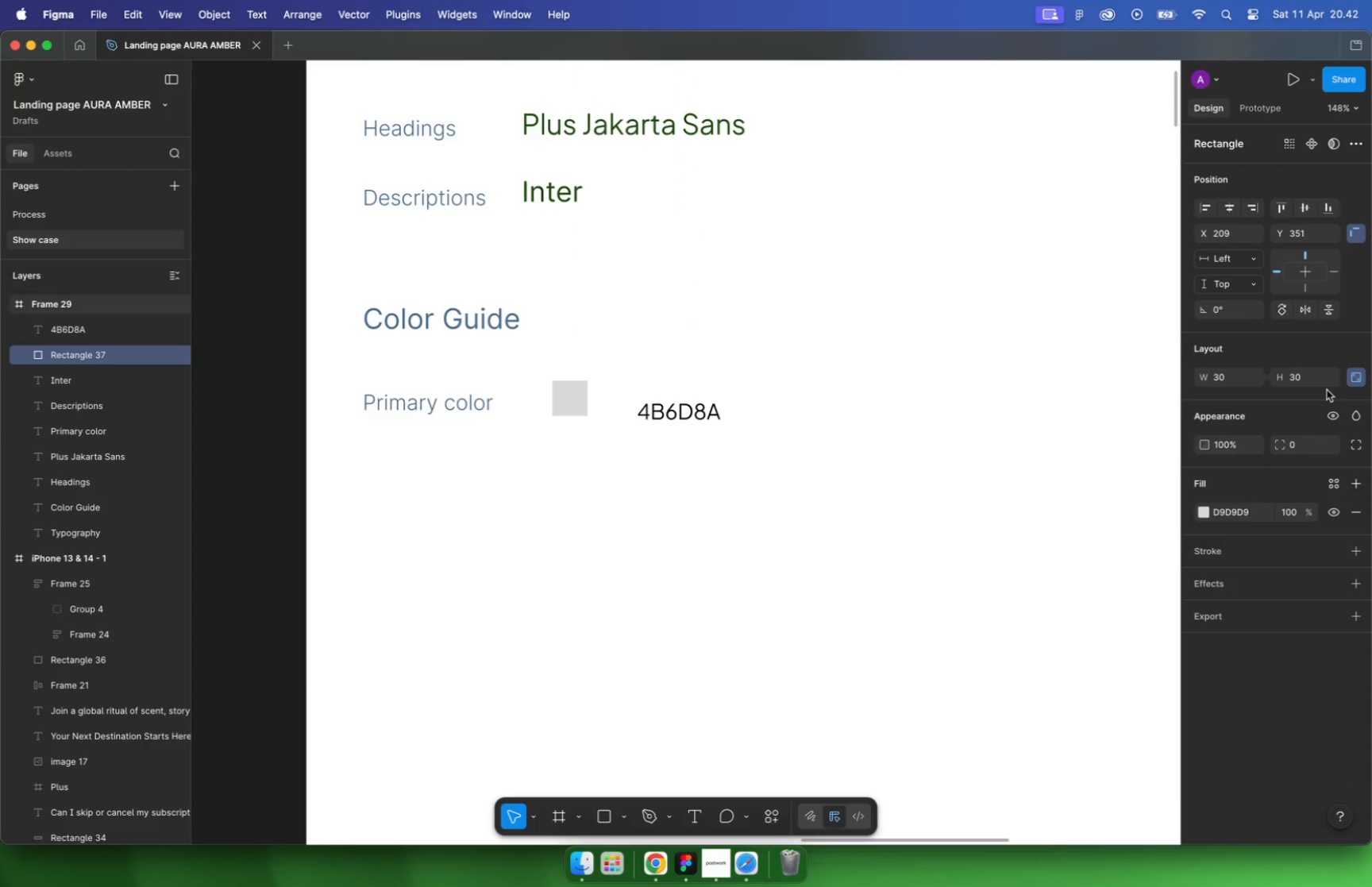 
key(Meta+Z)
 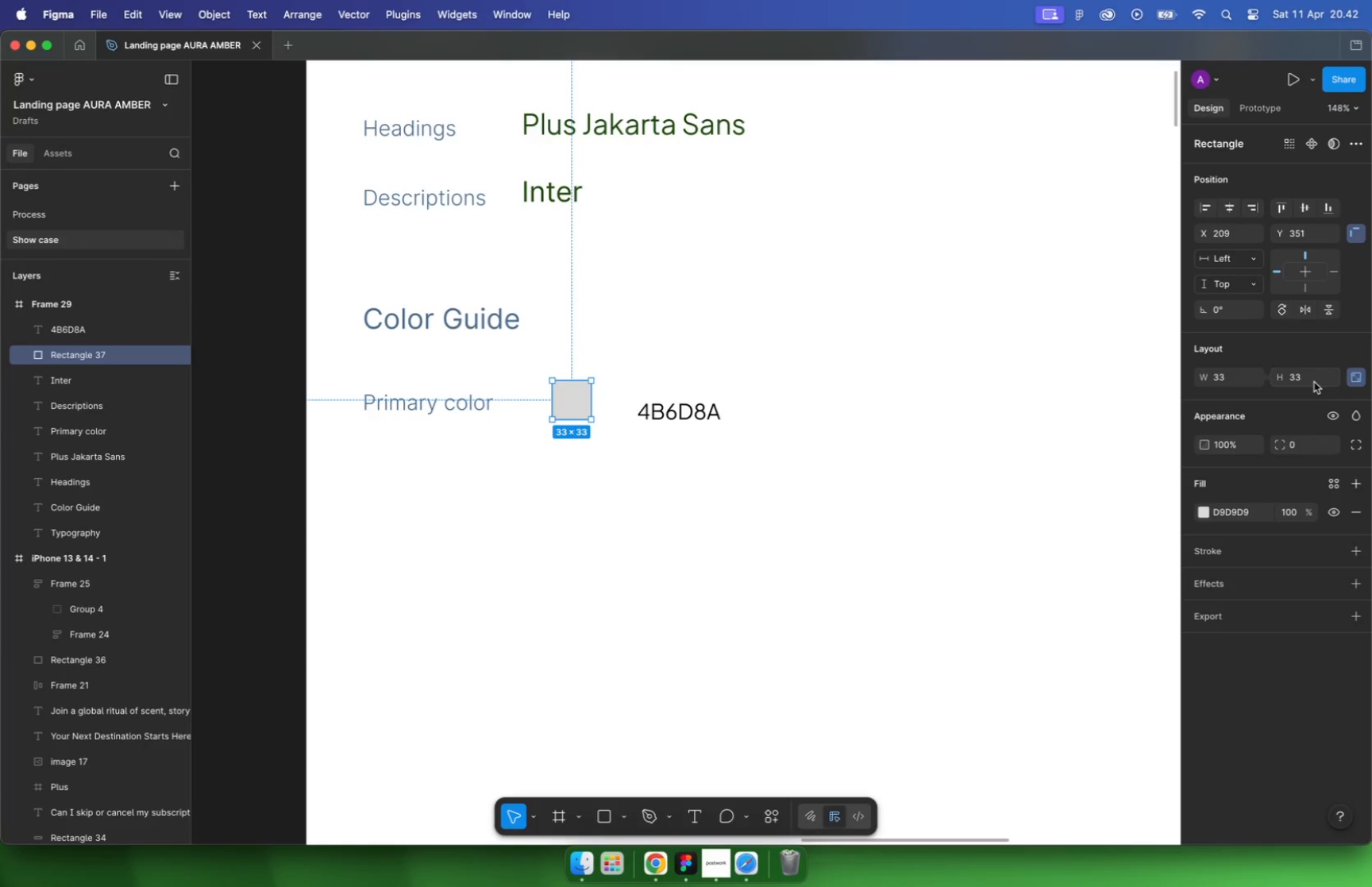 
left_click([1313, 380])
 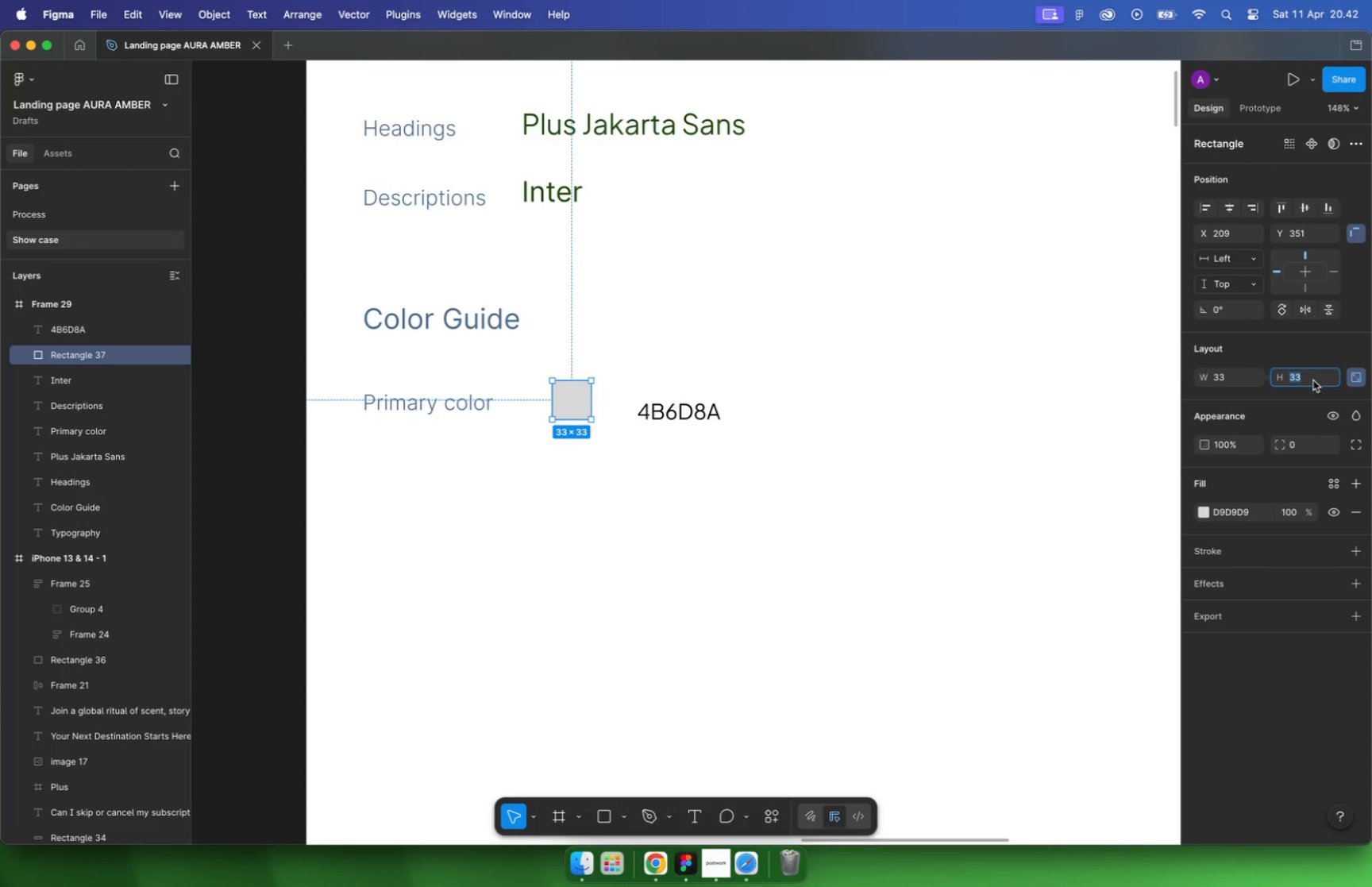 
type(40)
 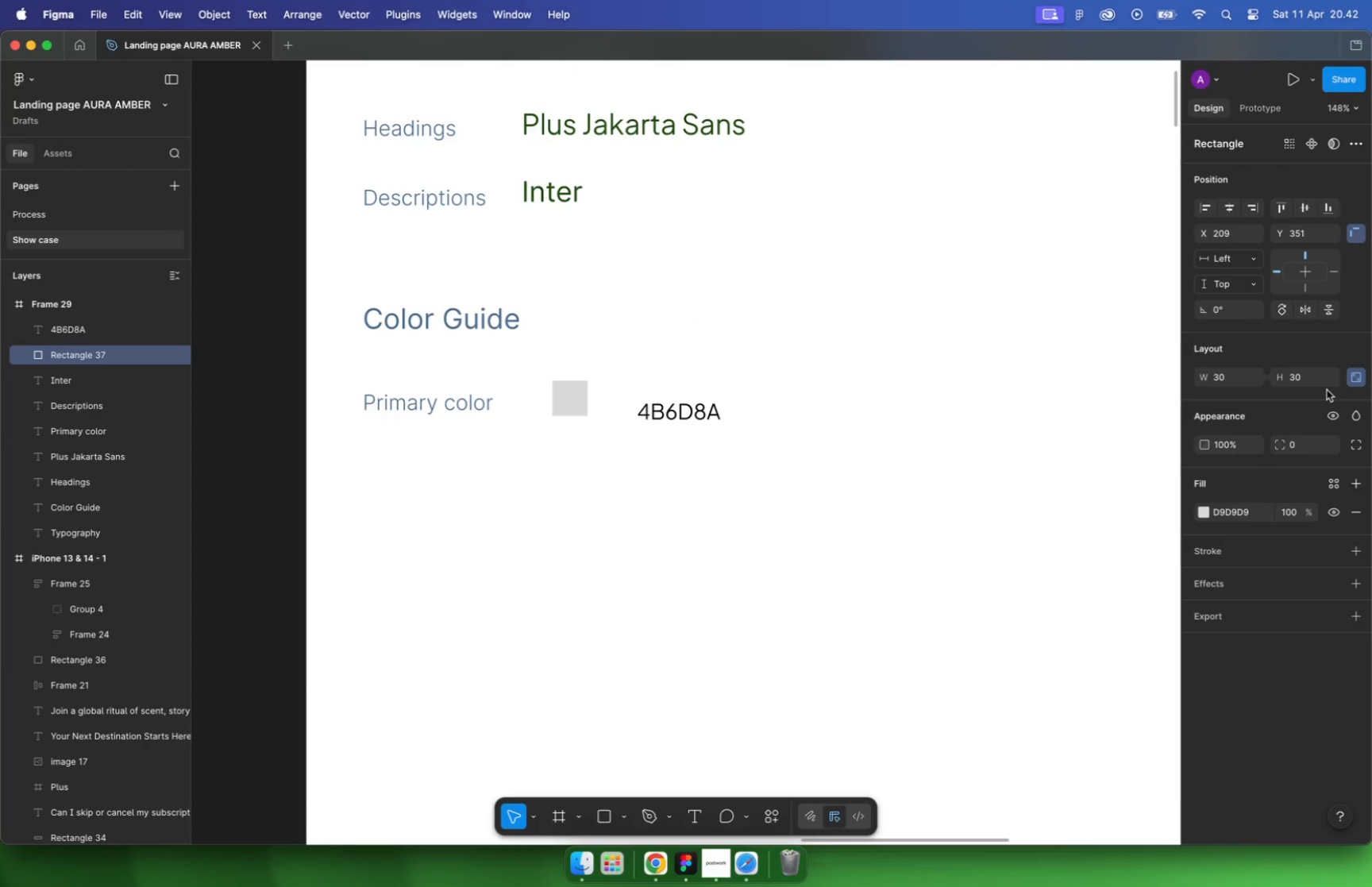 
key(Enter)
 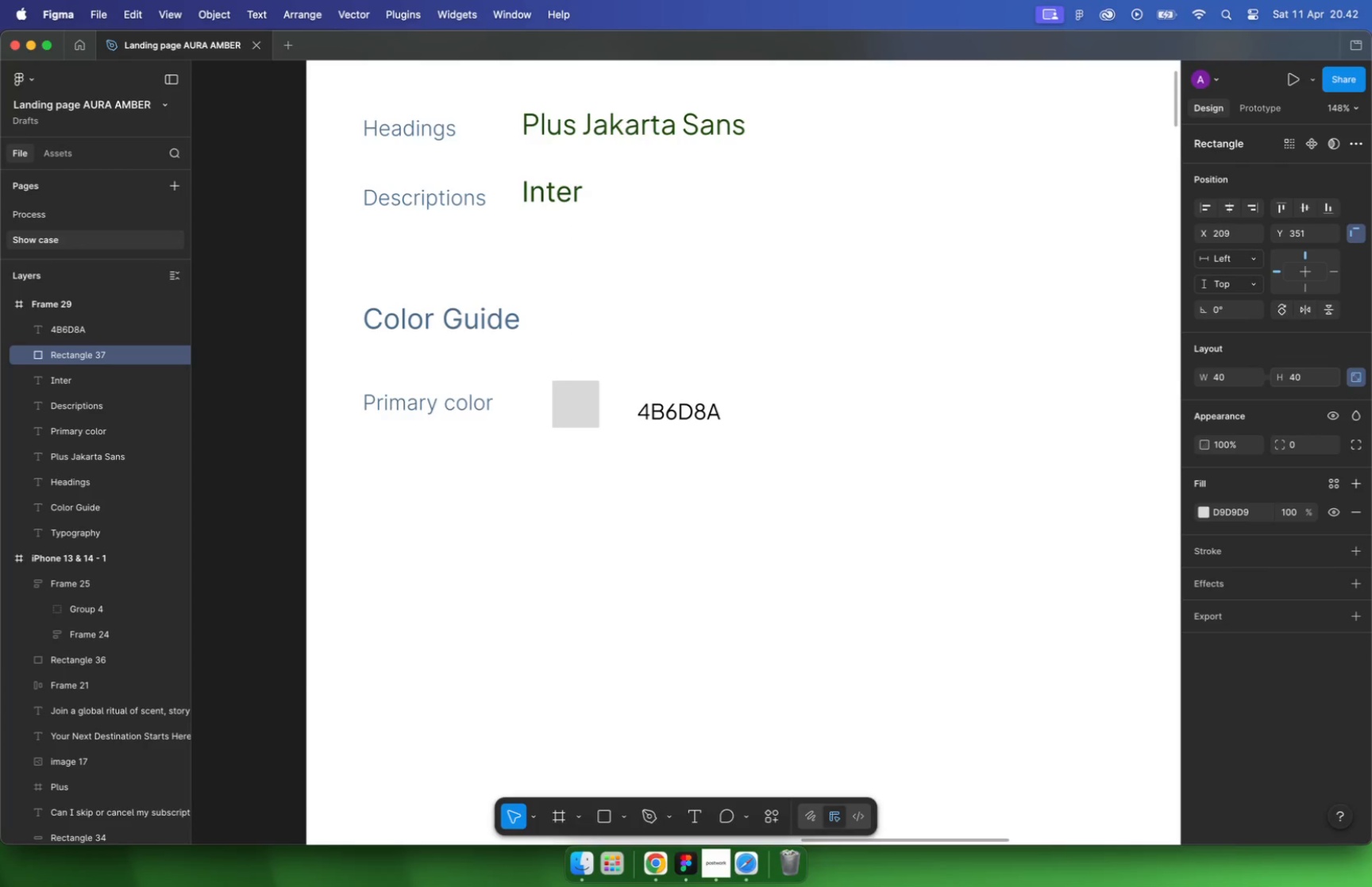 
hold_key(key=CommandLeft, duration=0.39)
scroll: coordinate [712, 383], scroll_direction: up, amount: 9.0
 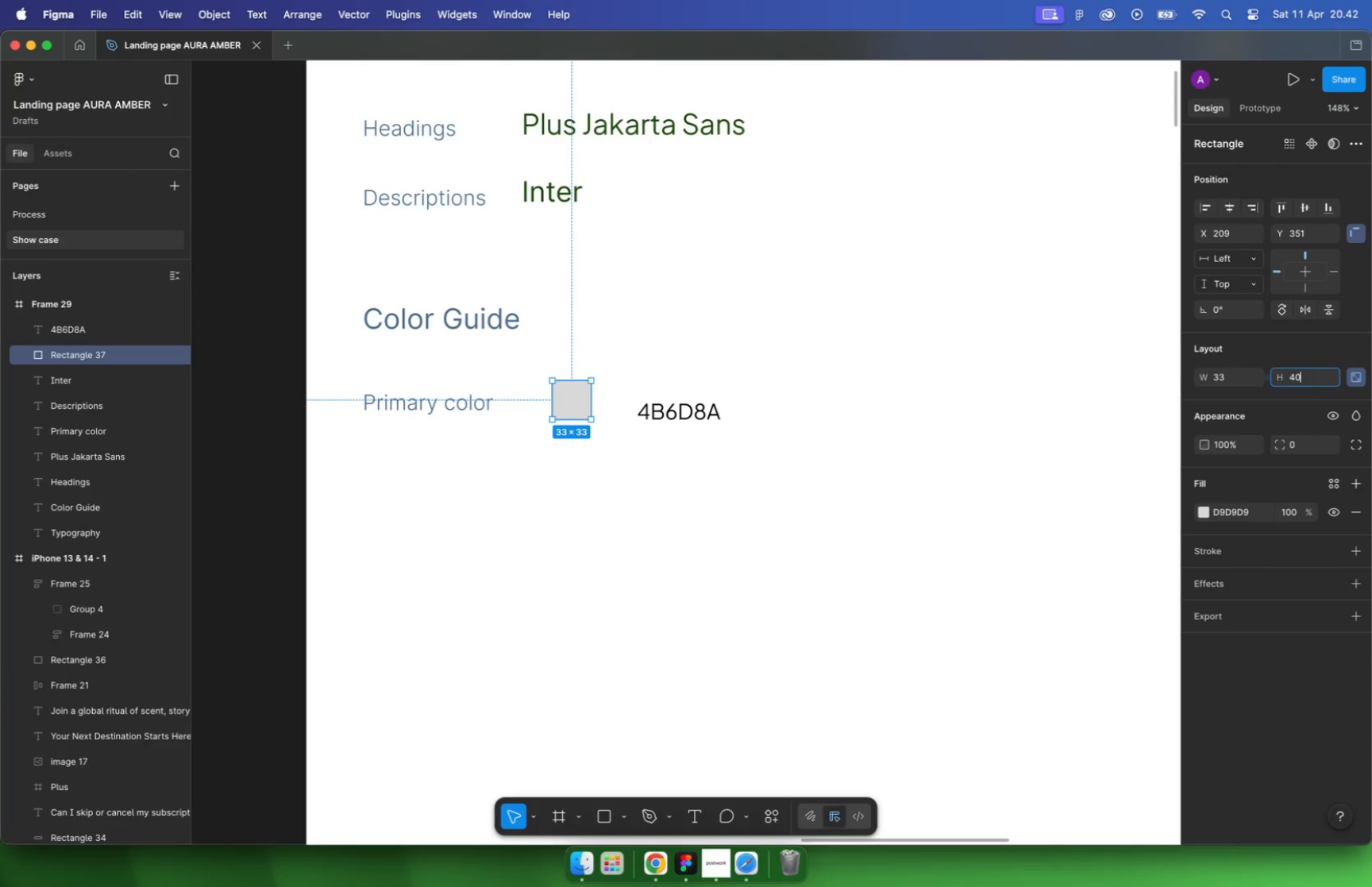 
left_click([659, 449])
 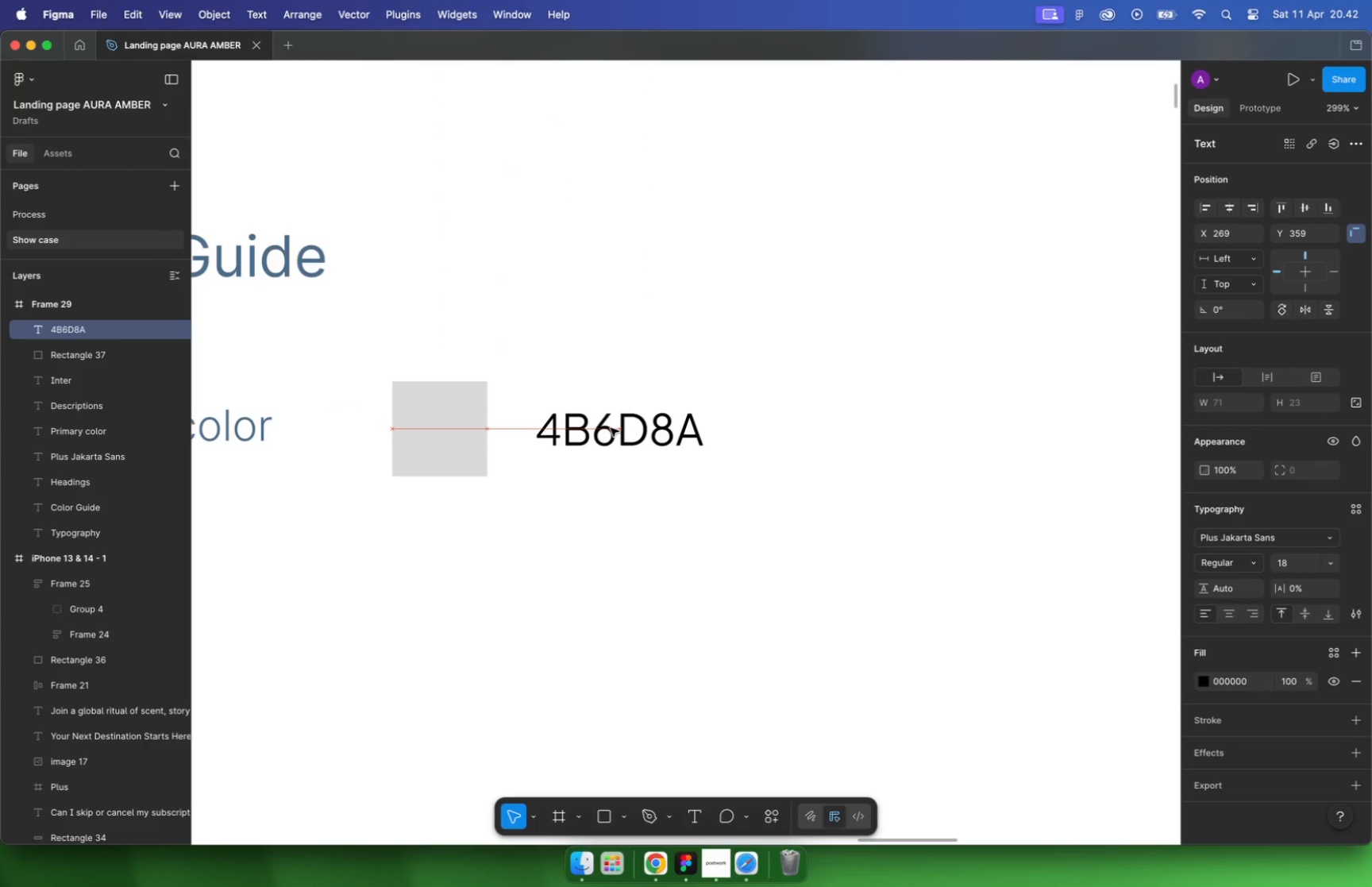 
left_click_drag(start_coordinate=[638, 444], to_coordinate=[610, 428])
 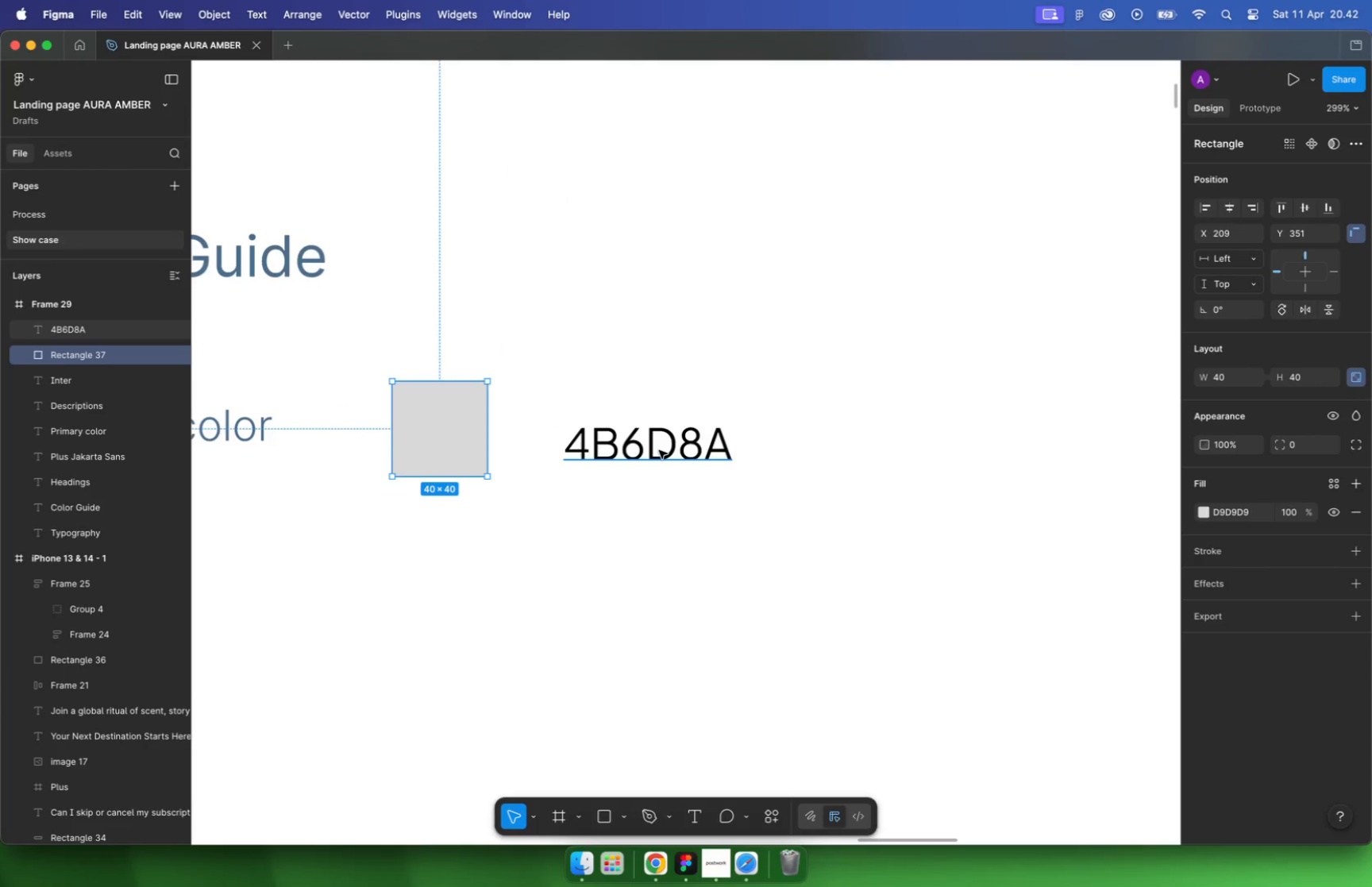 
left_click([467, 407])
 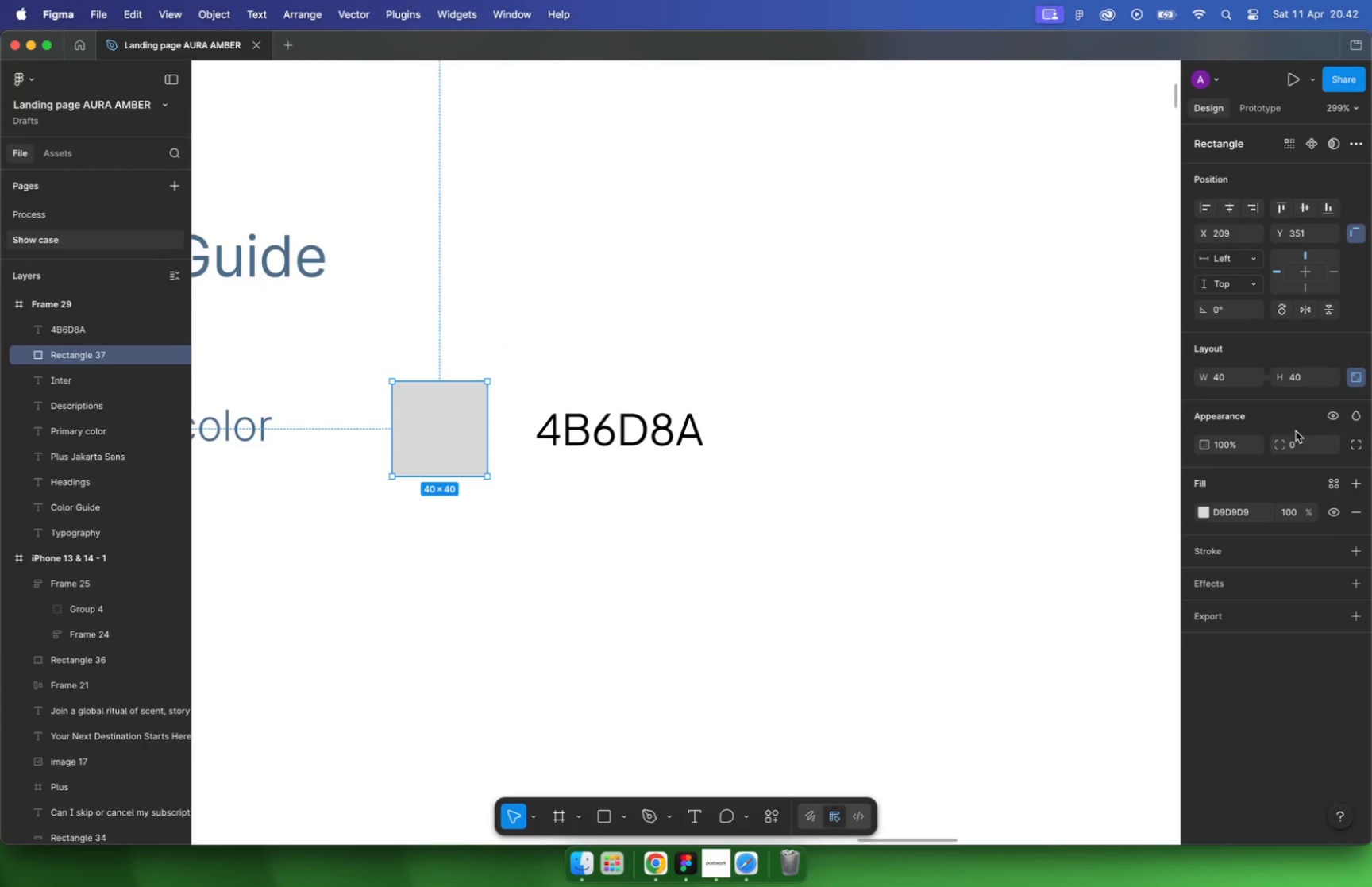 
key(8)
 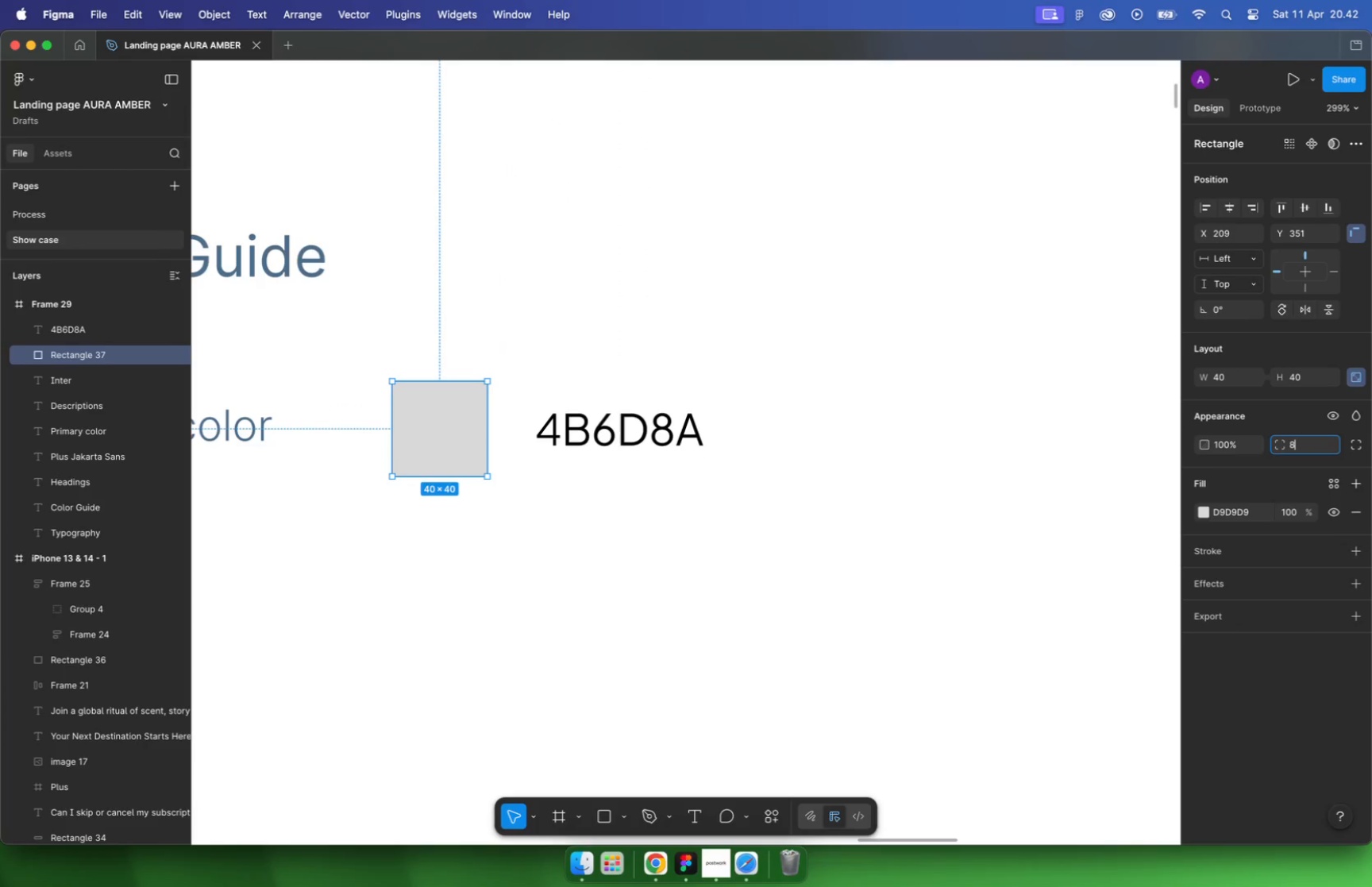 
key(Enter)
 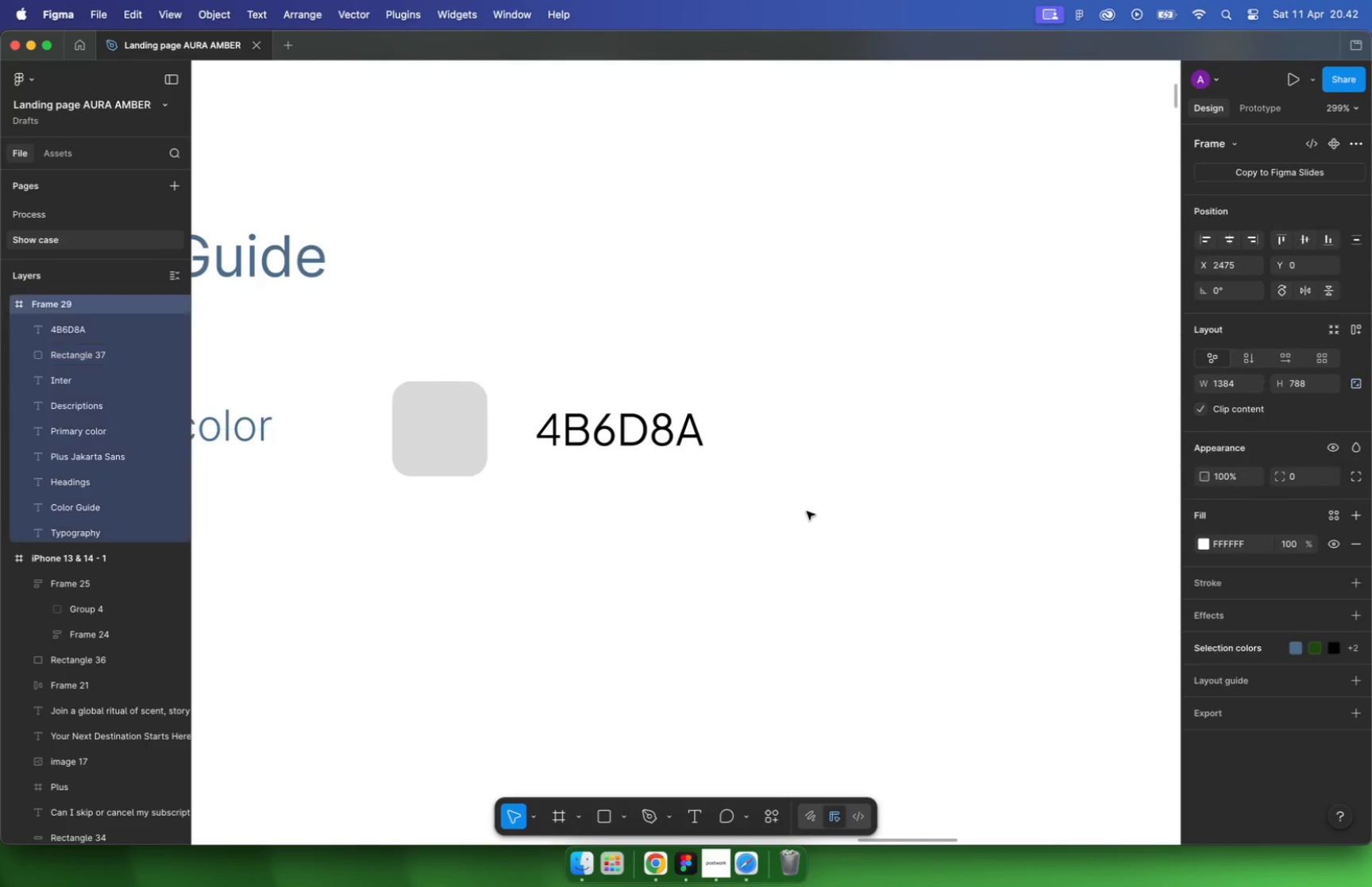 
hold_key(key=CommandLeft, duration=0.39)
 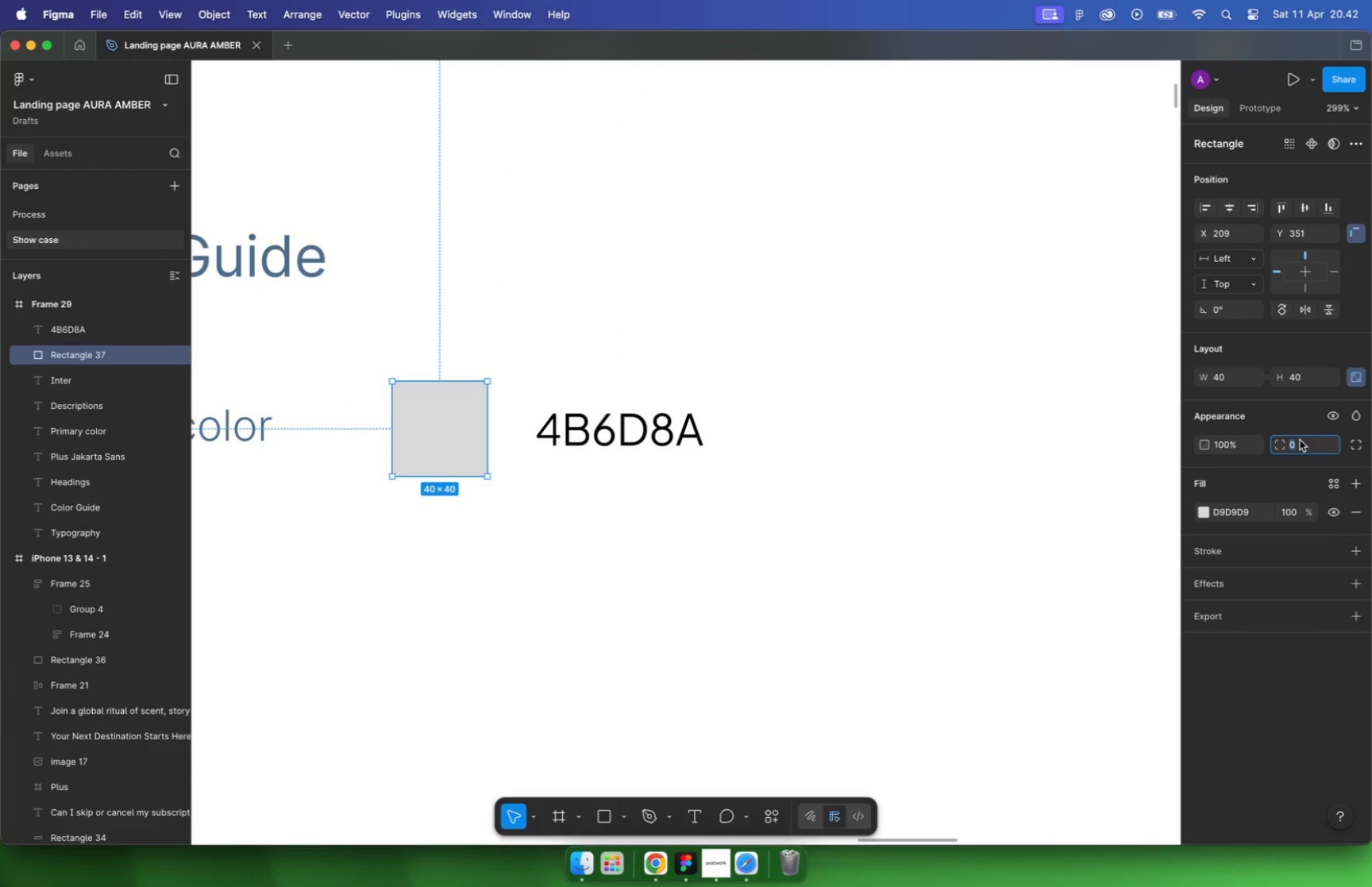 
left_click([592, 420])
 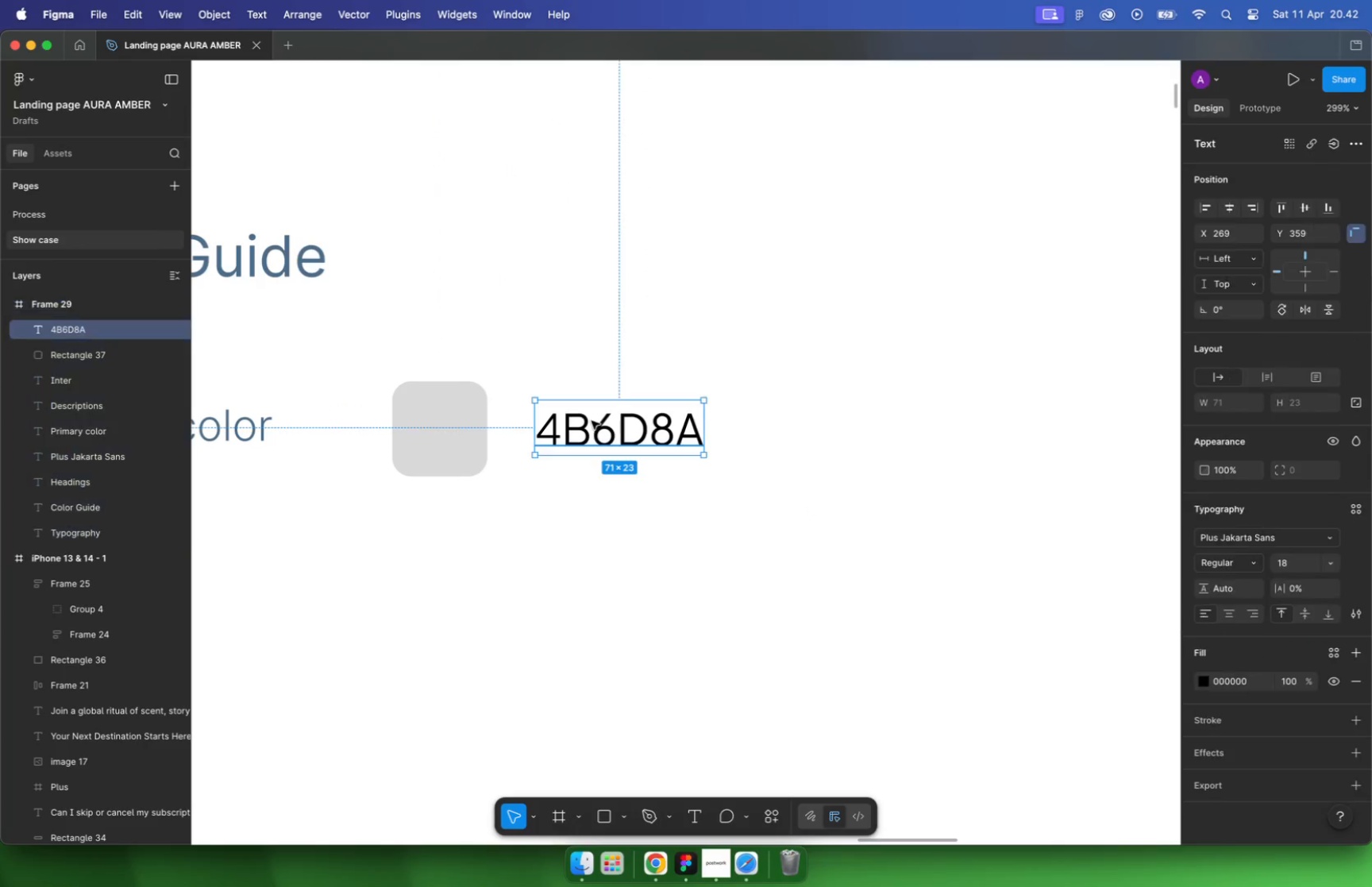 
left_click([593, 419])
 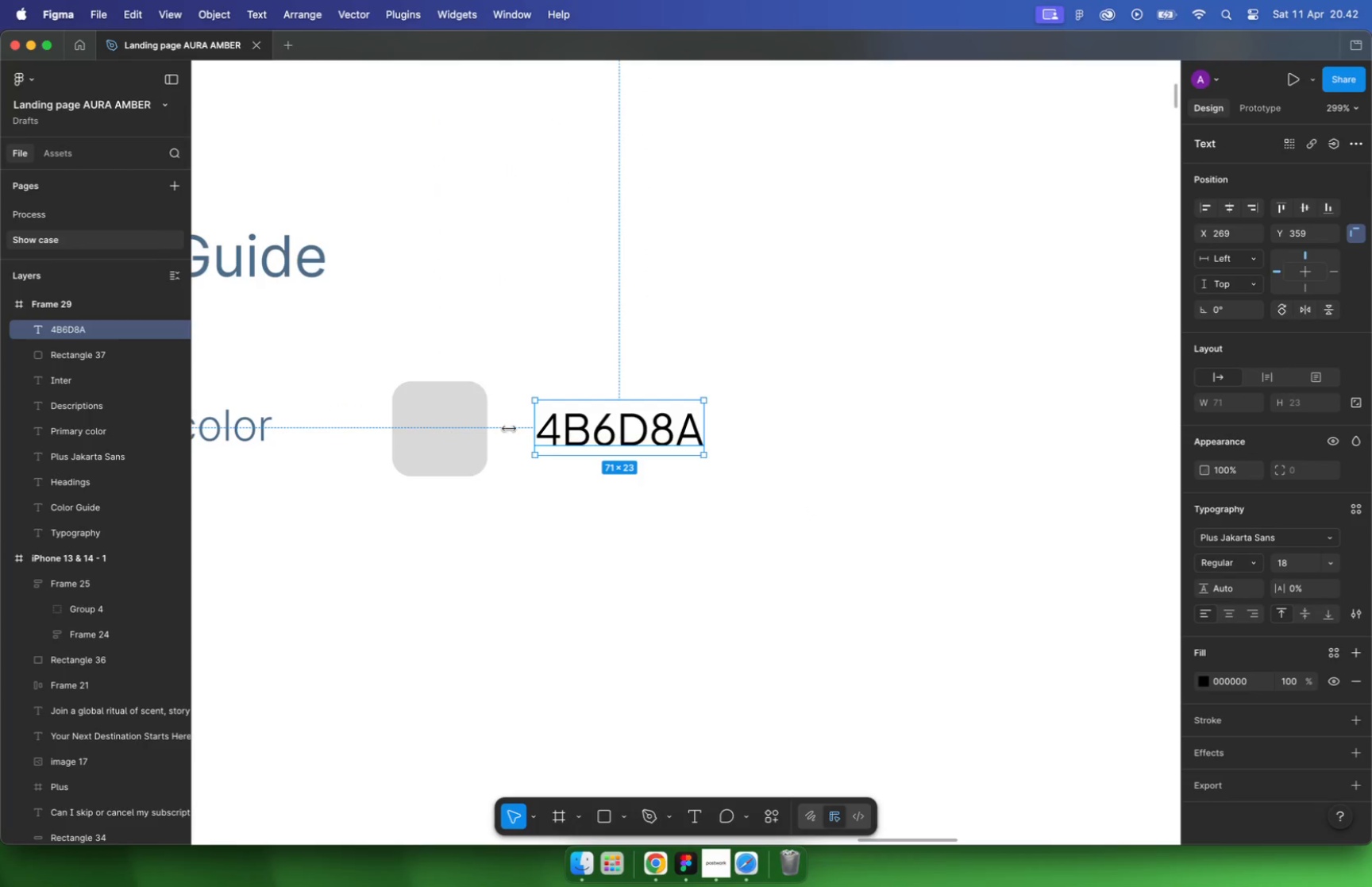 
left_click([444, 431])
 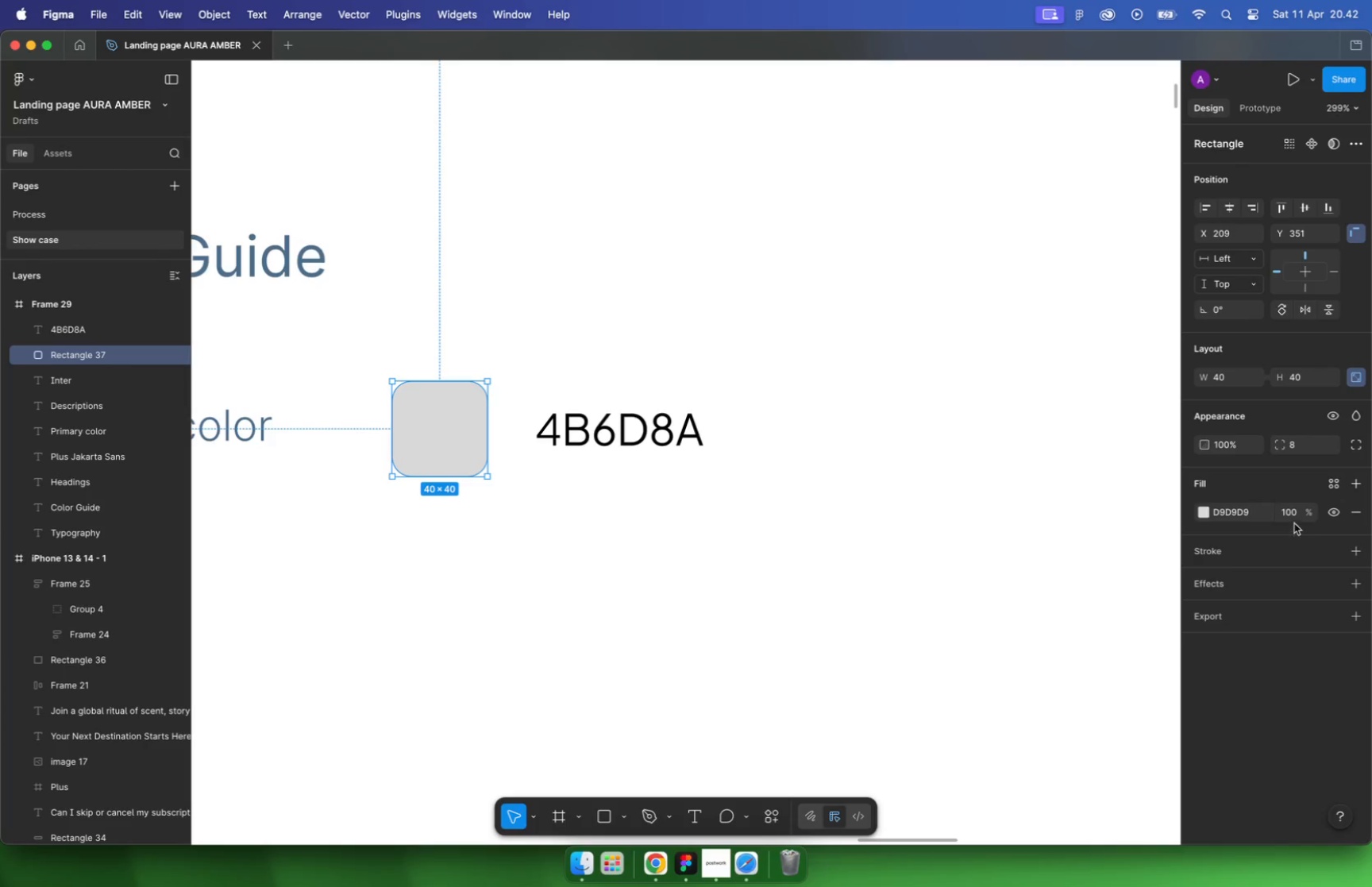 
left_click([1255, 511])
 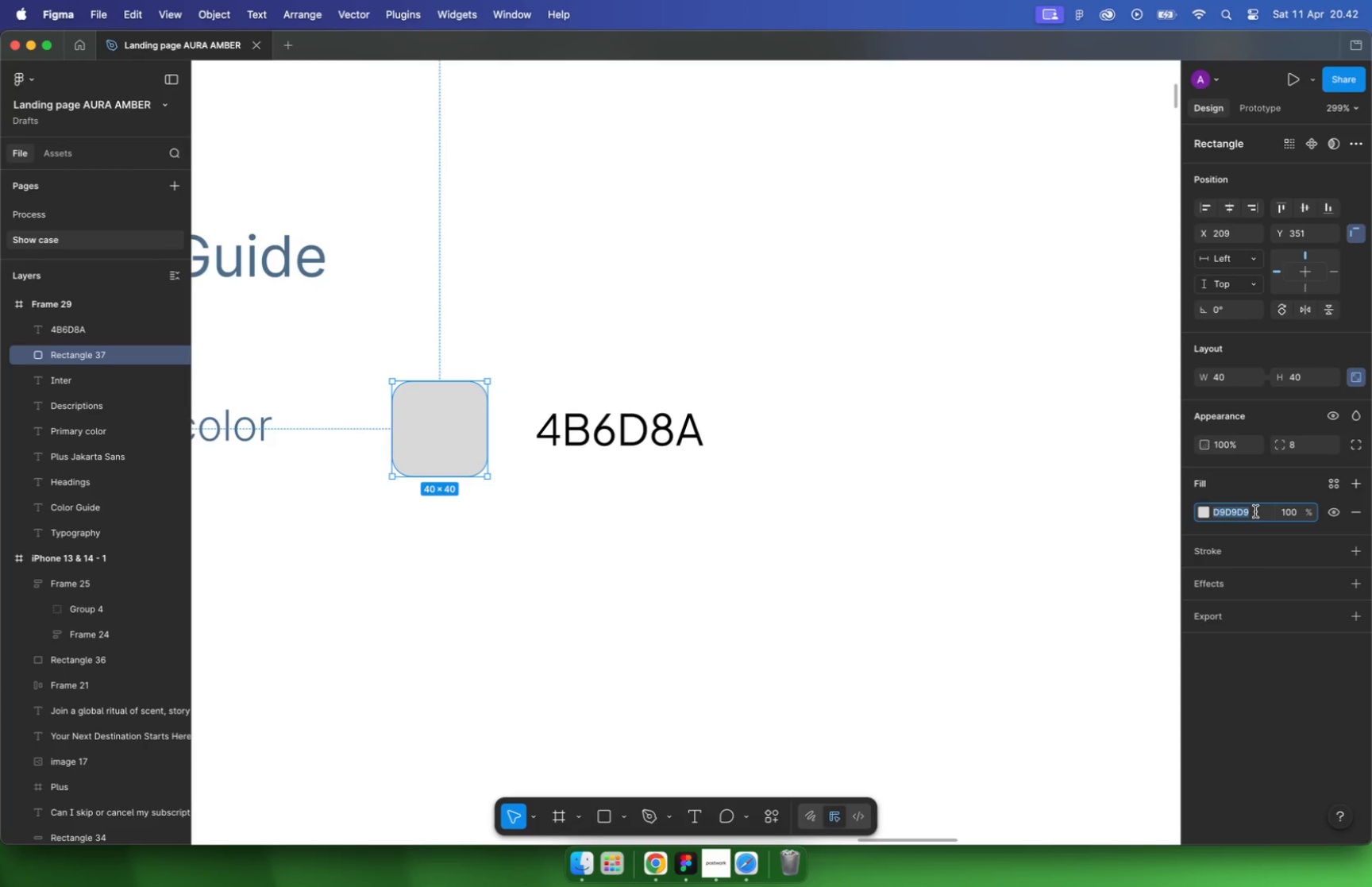 
key(Meta+V)
 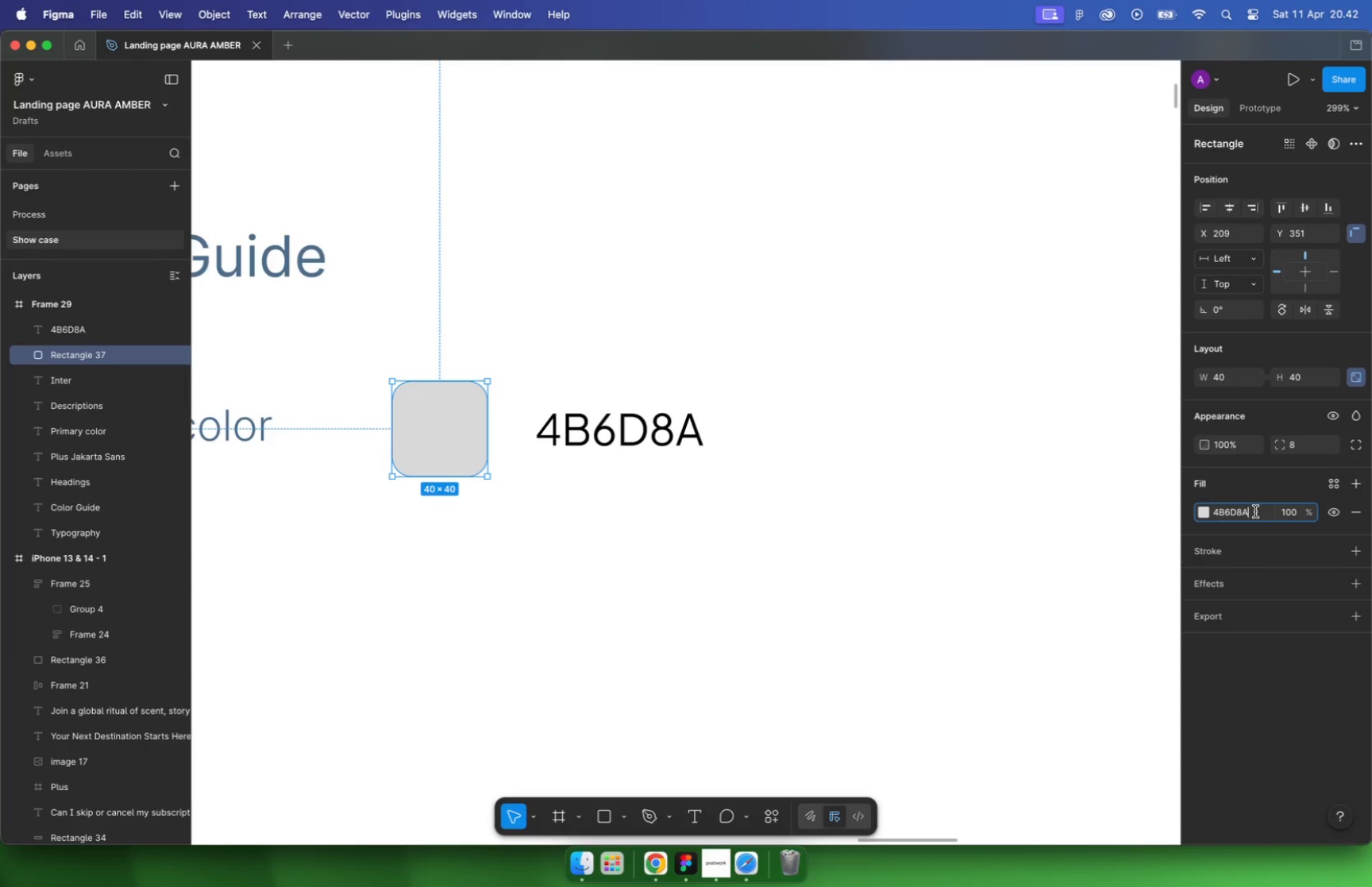 
key(Enter)
 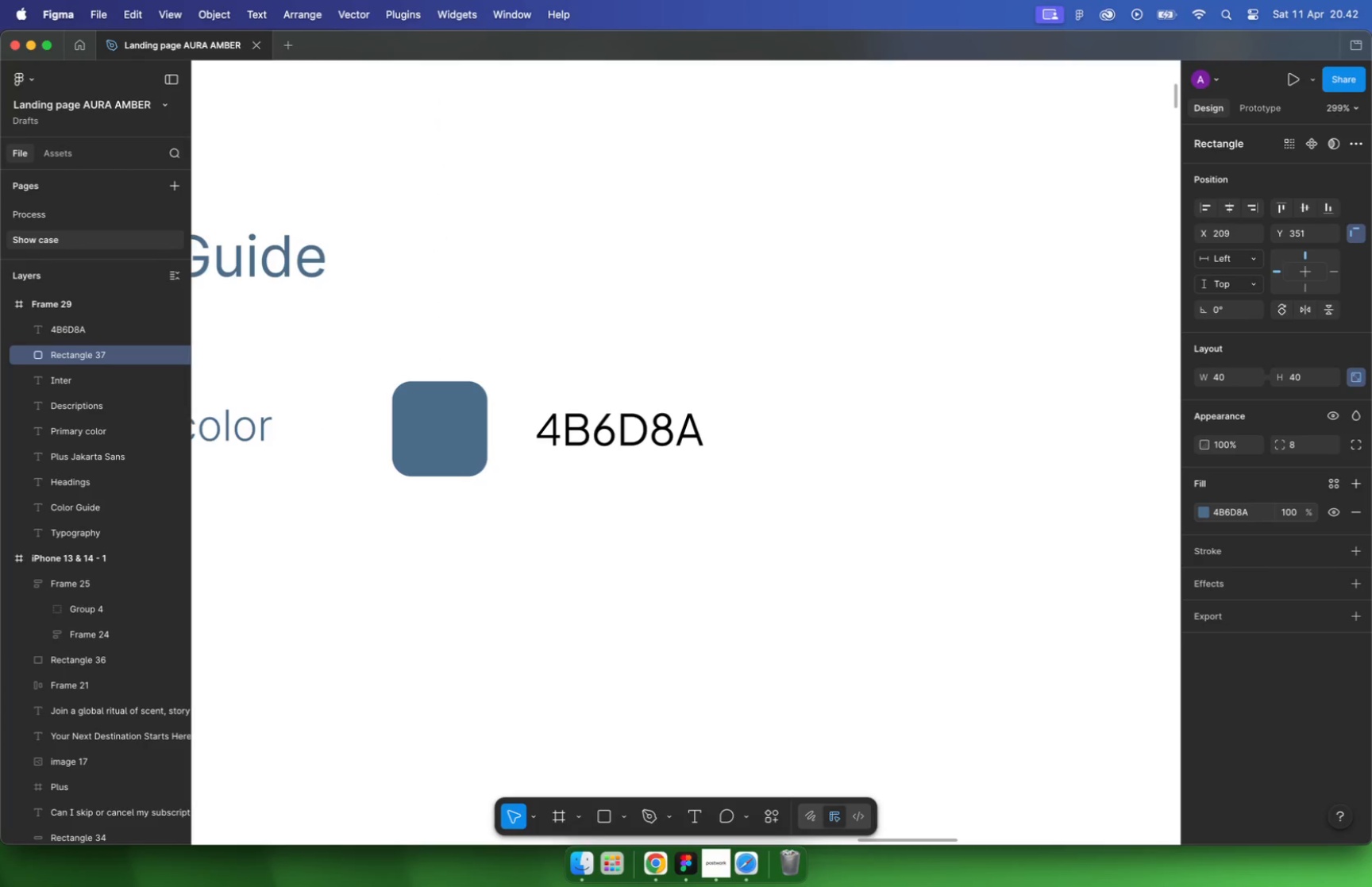 
key(Escape)
 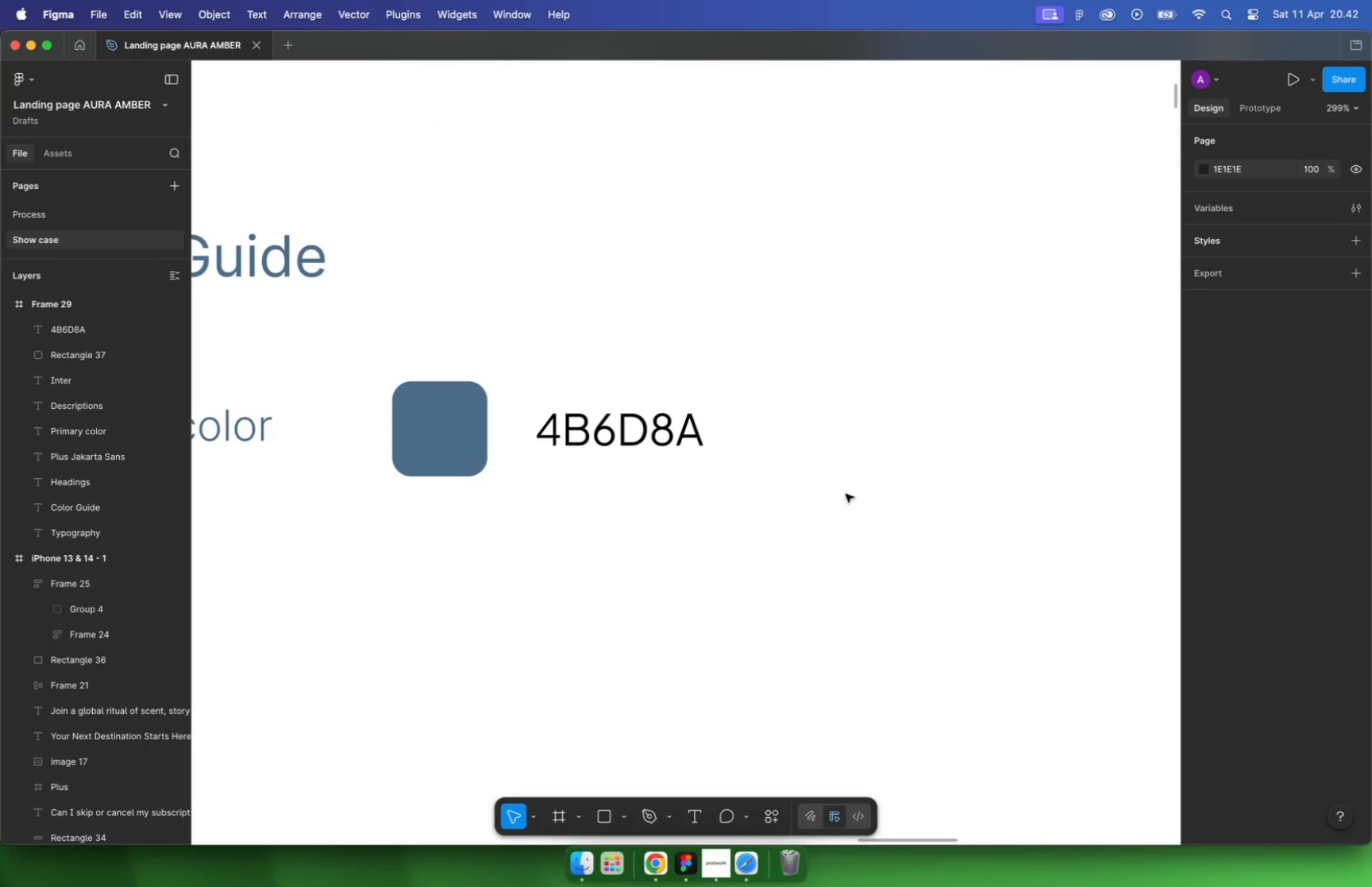 
key(Escape)
 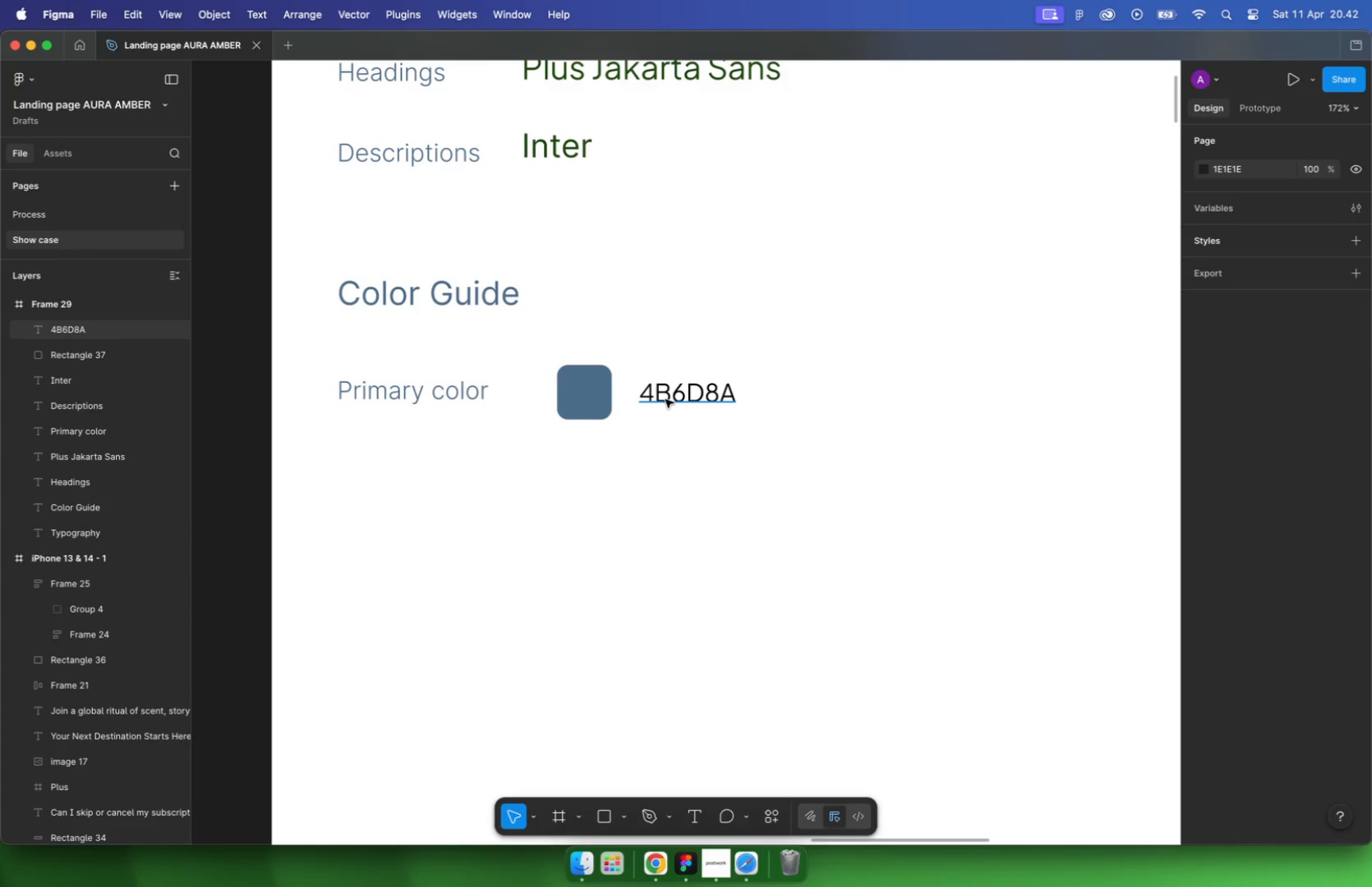 
hold_key(key=CommandLeft, duration=0.58)
scroll: coordinate [646, 387], scroll_direction: down, amount: 8.0
 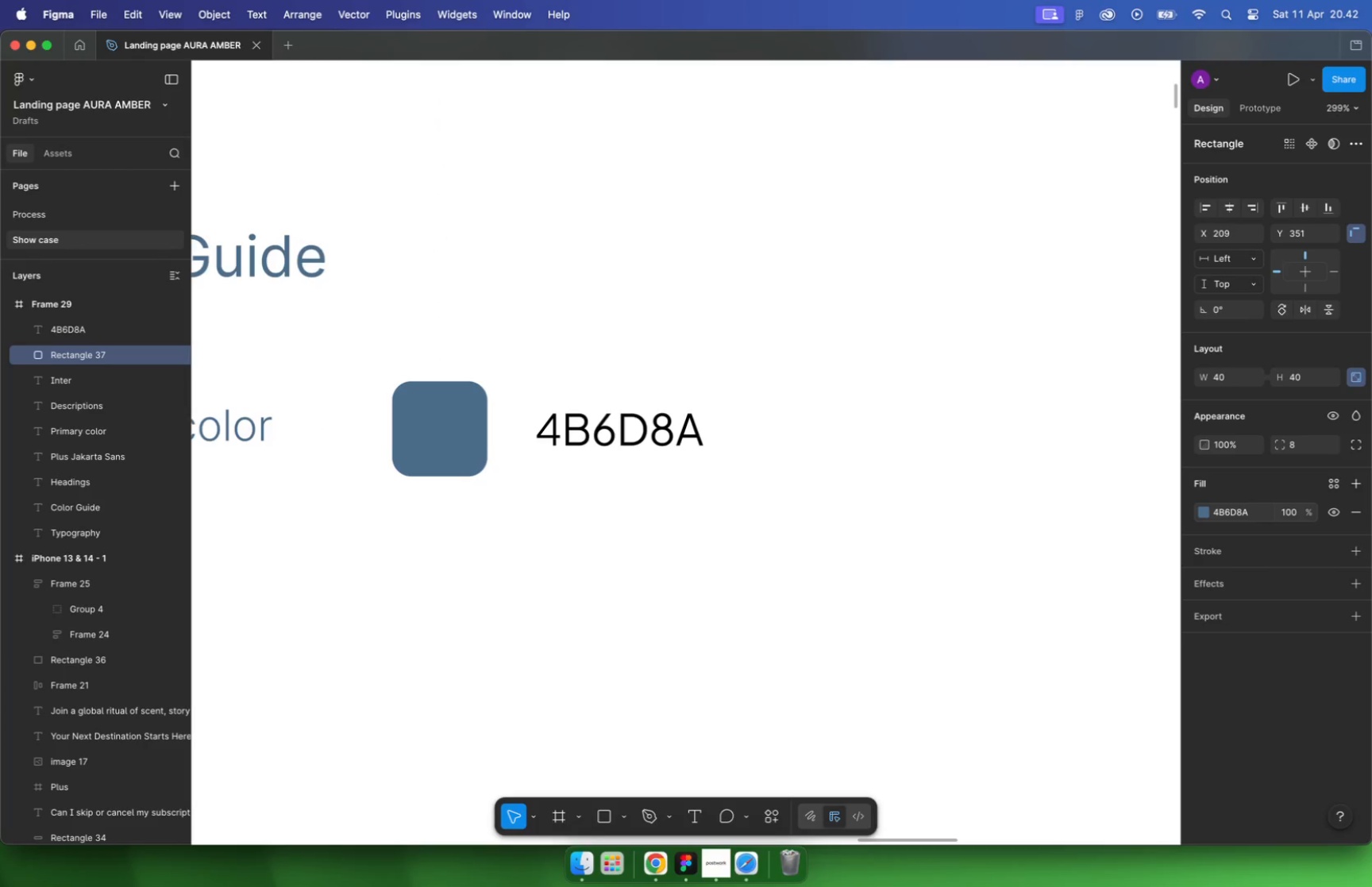 
hold_key(key=CommandLeft, duration=0.51)
 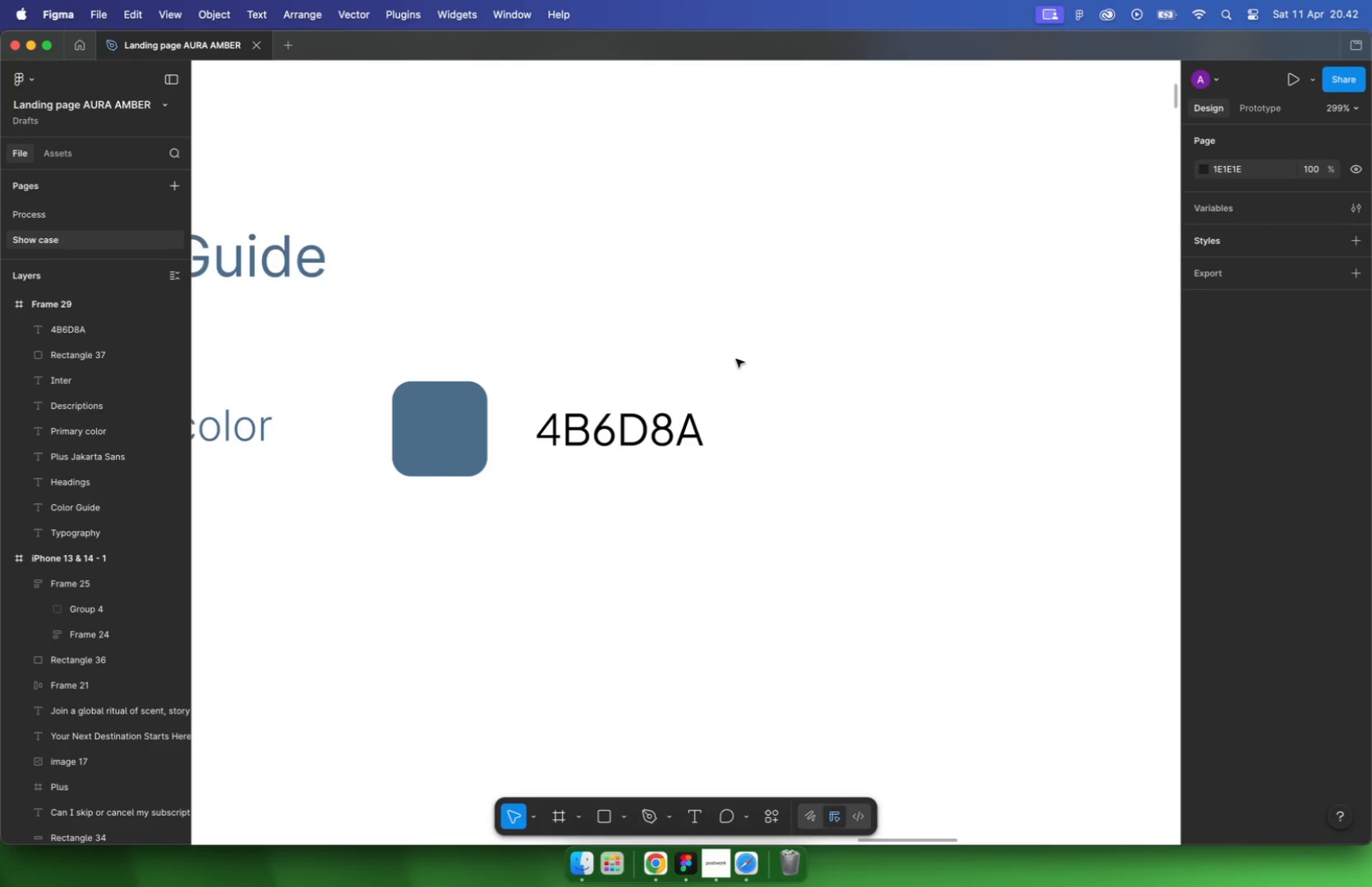 
left_click([666, 399])
 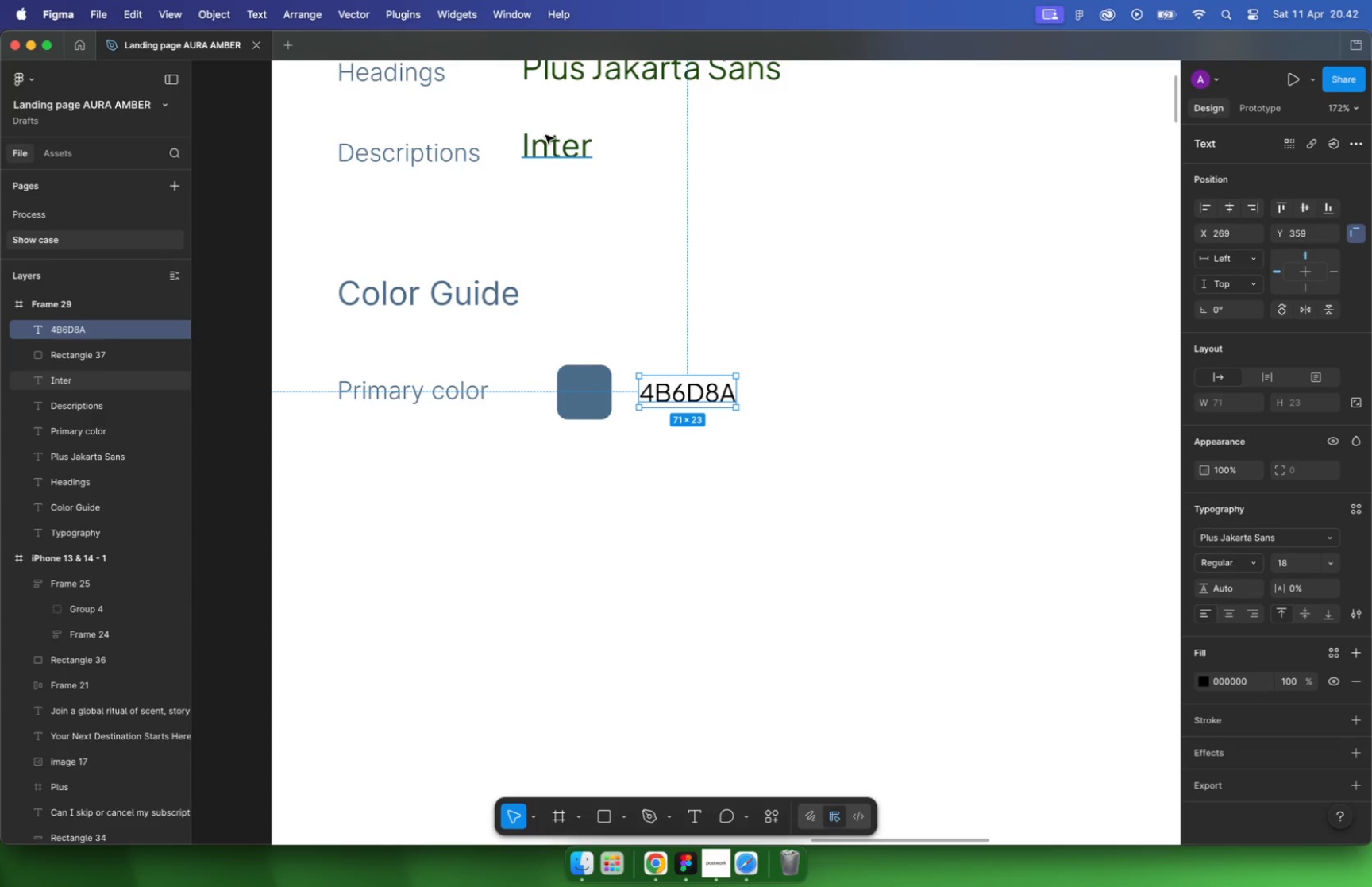 
left_click([546, 136])
 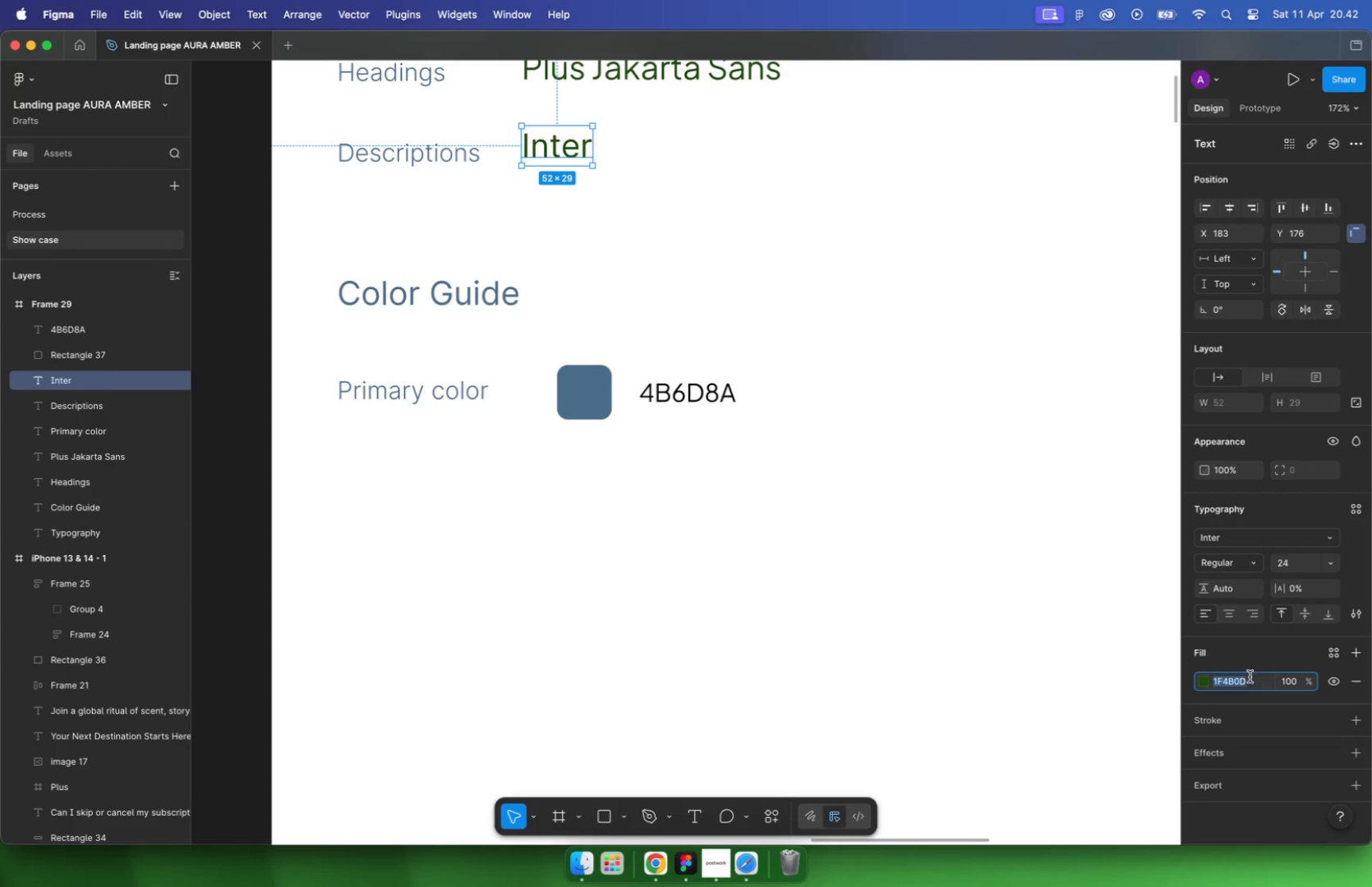 
key(Meta+C)
 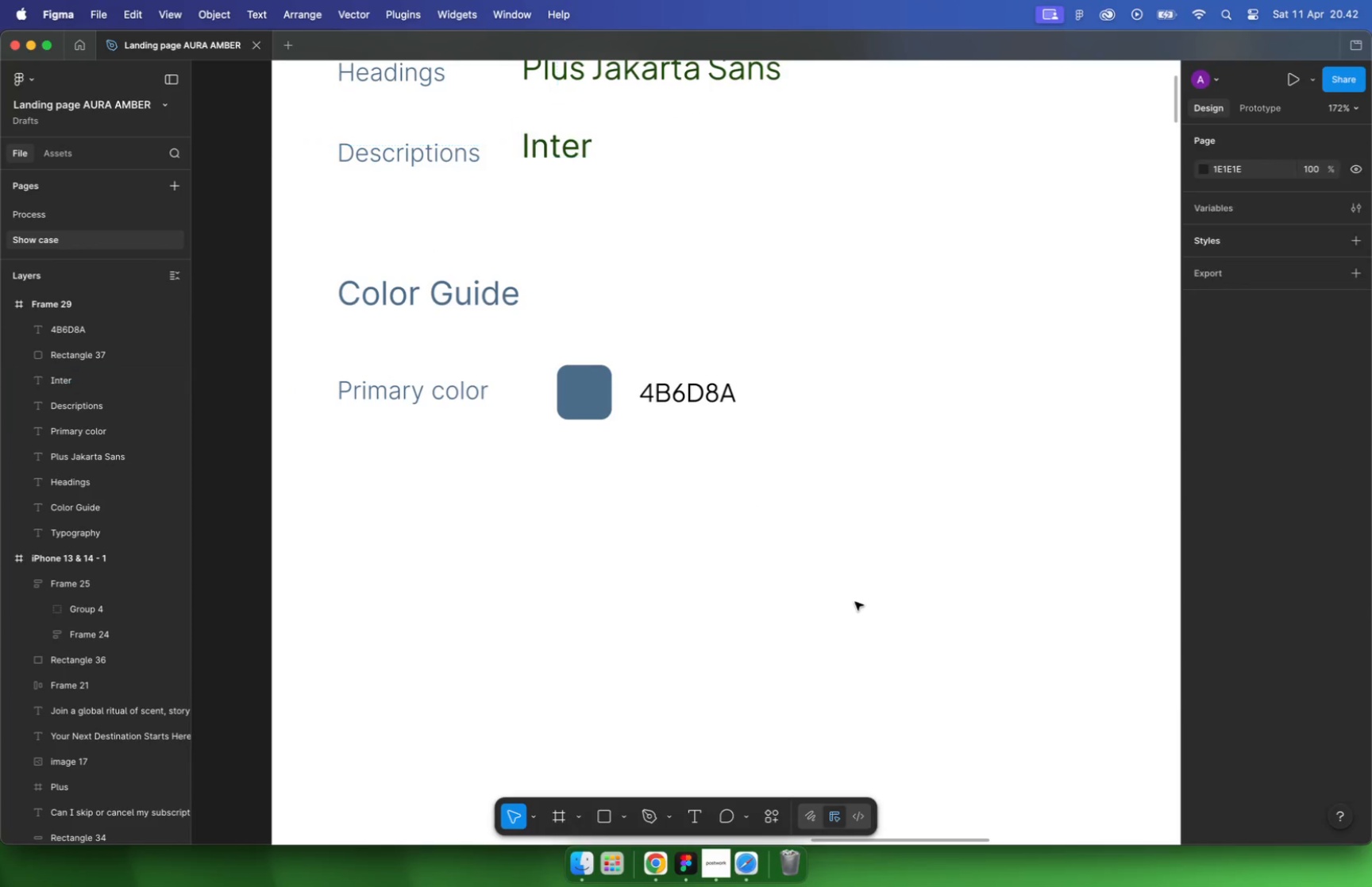 
left_click([731, 405])
 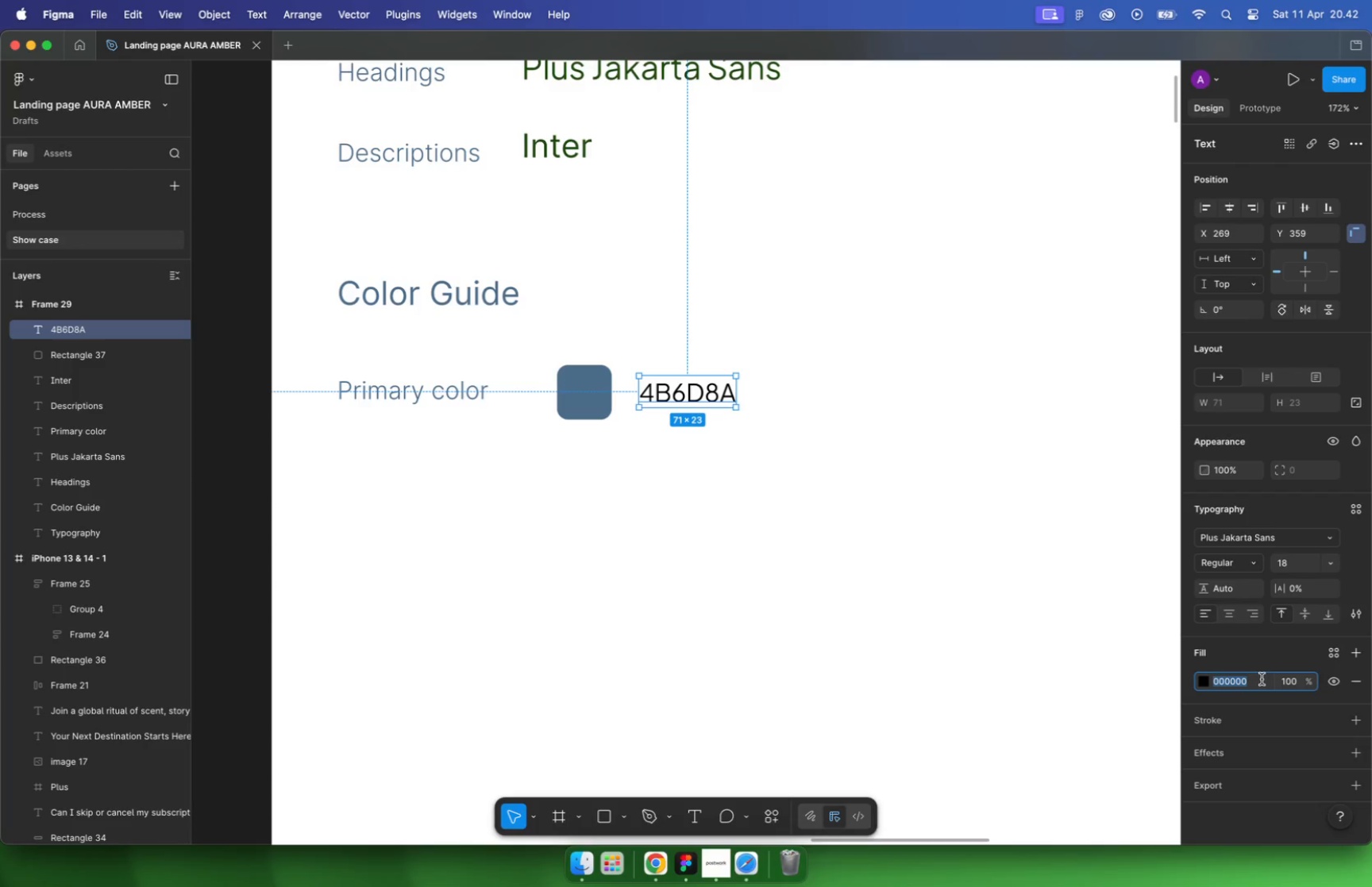 
key(Alt+Meta+V)
 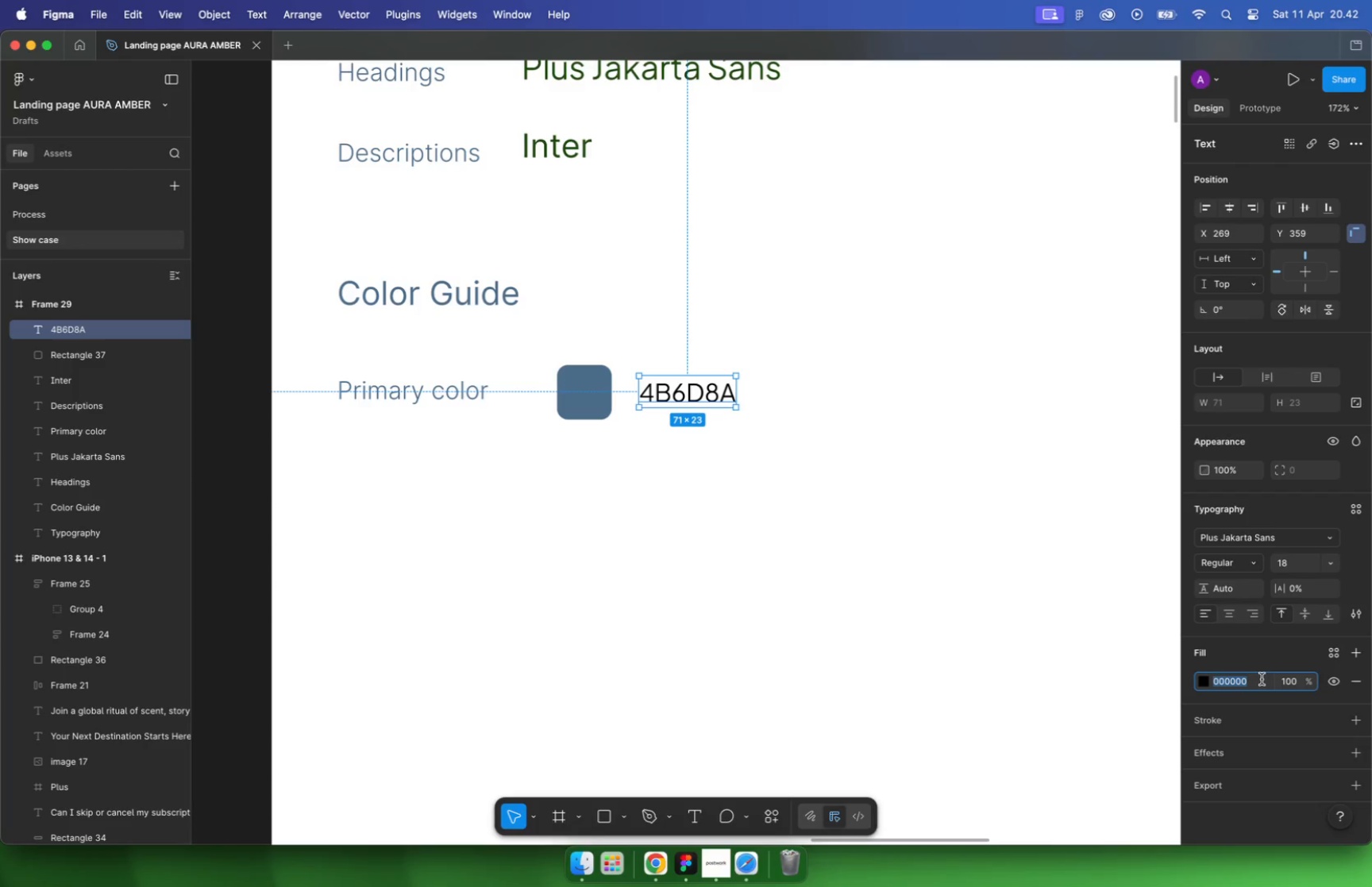 
key(Meta+V)
 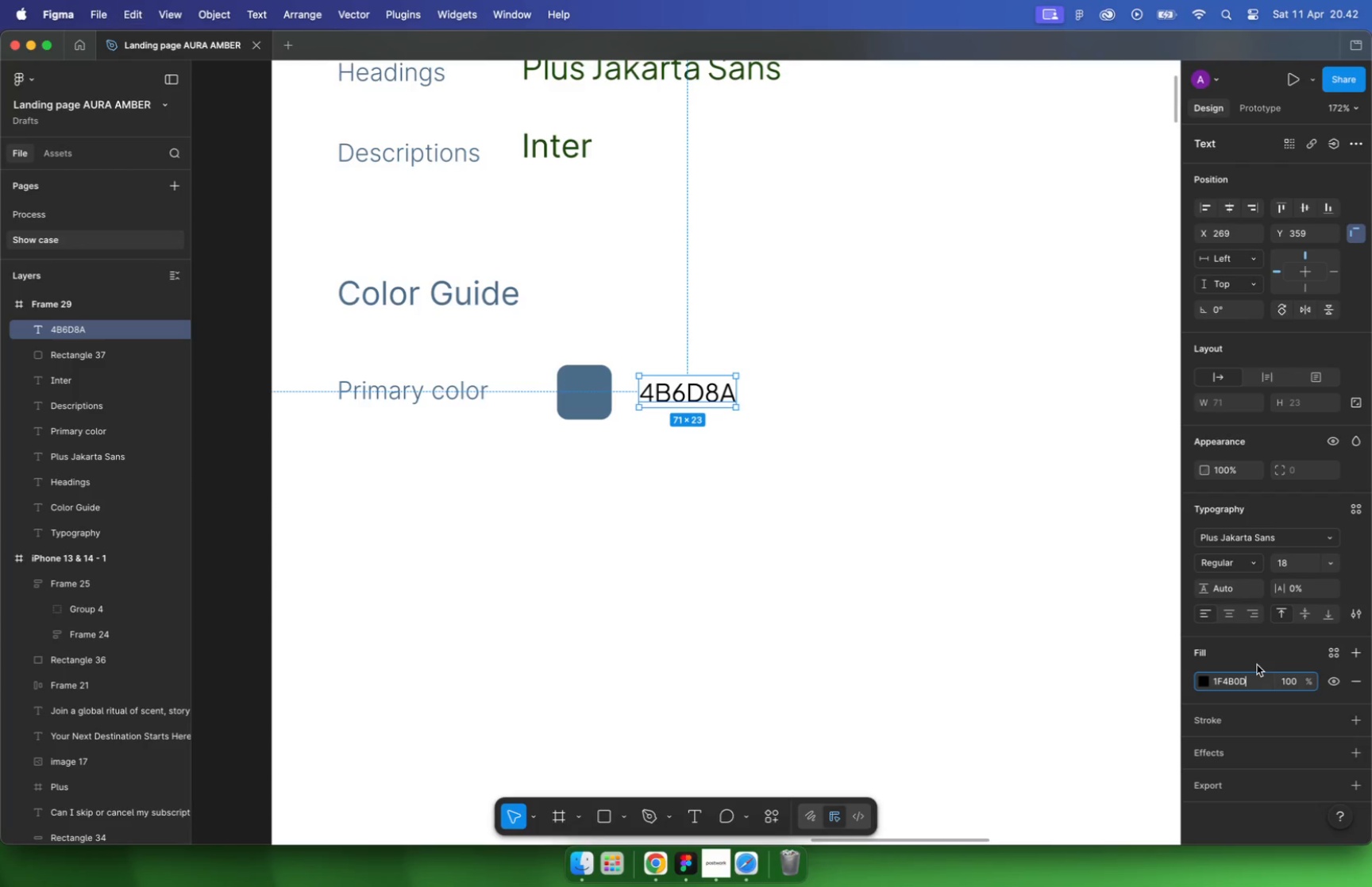 
key(Enter)
 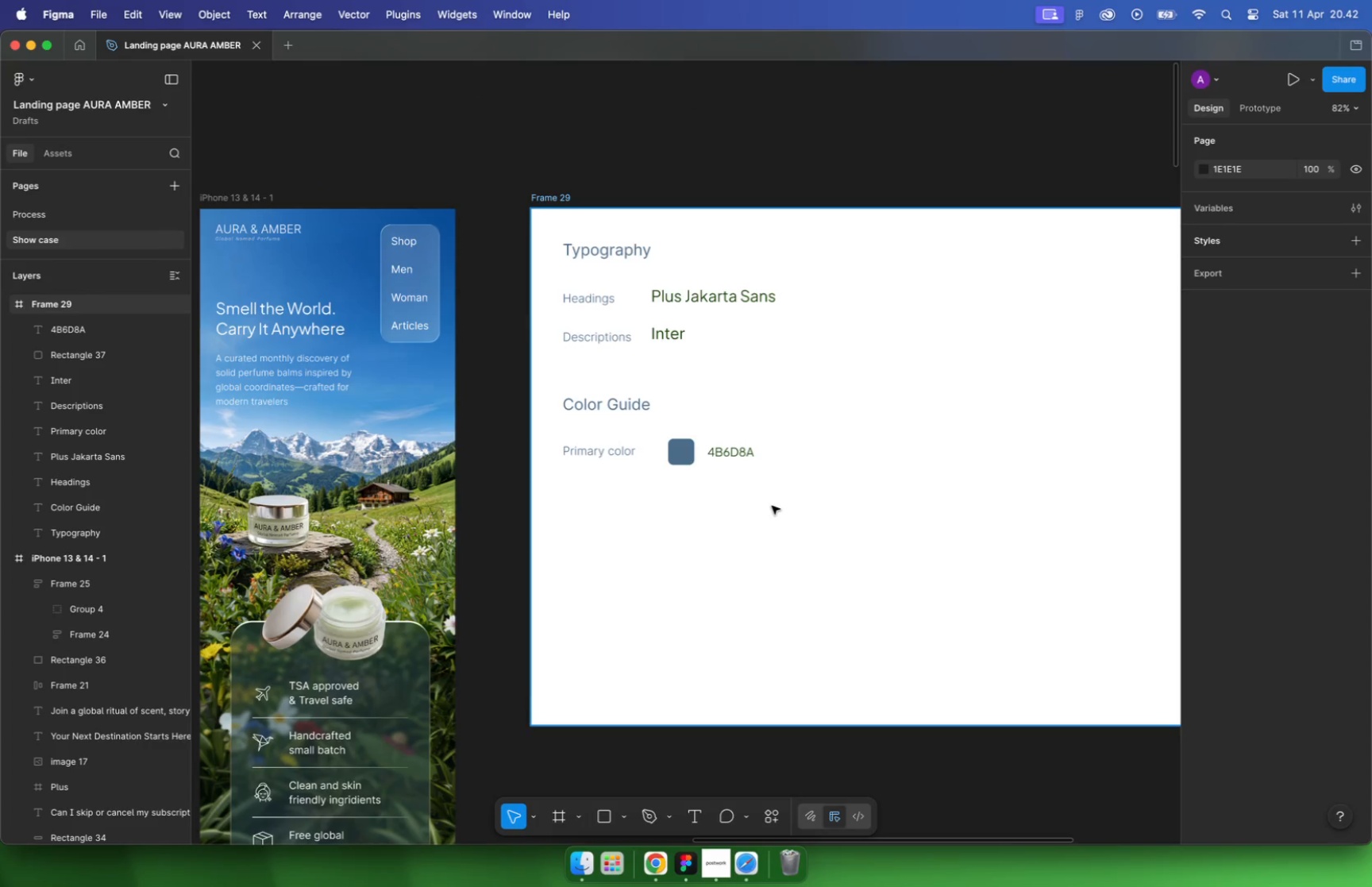 
hold_key(key=CommandLeft, duration=1.92)
scroll: coordinate [771, 504], scroll_direction: down, amount: 8.0
 